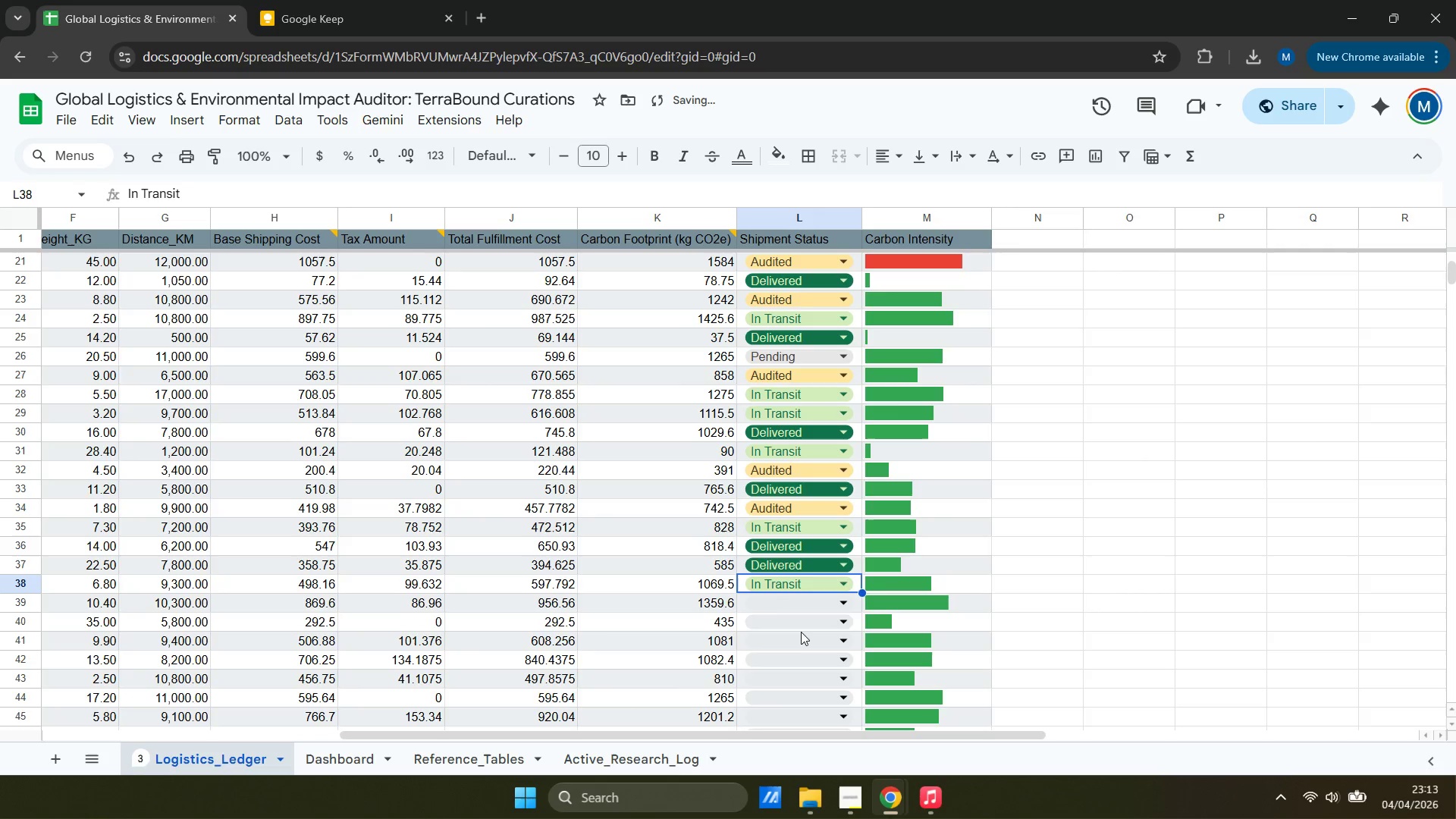 
double_click([833, 598])
 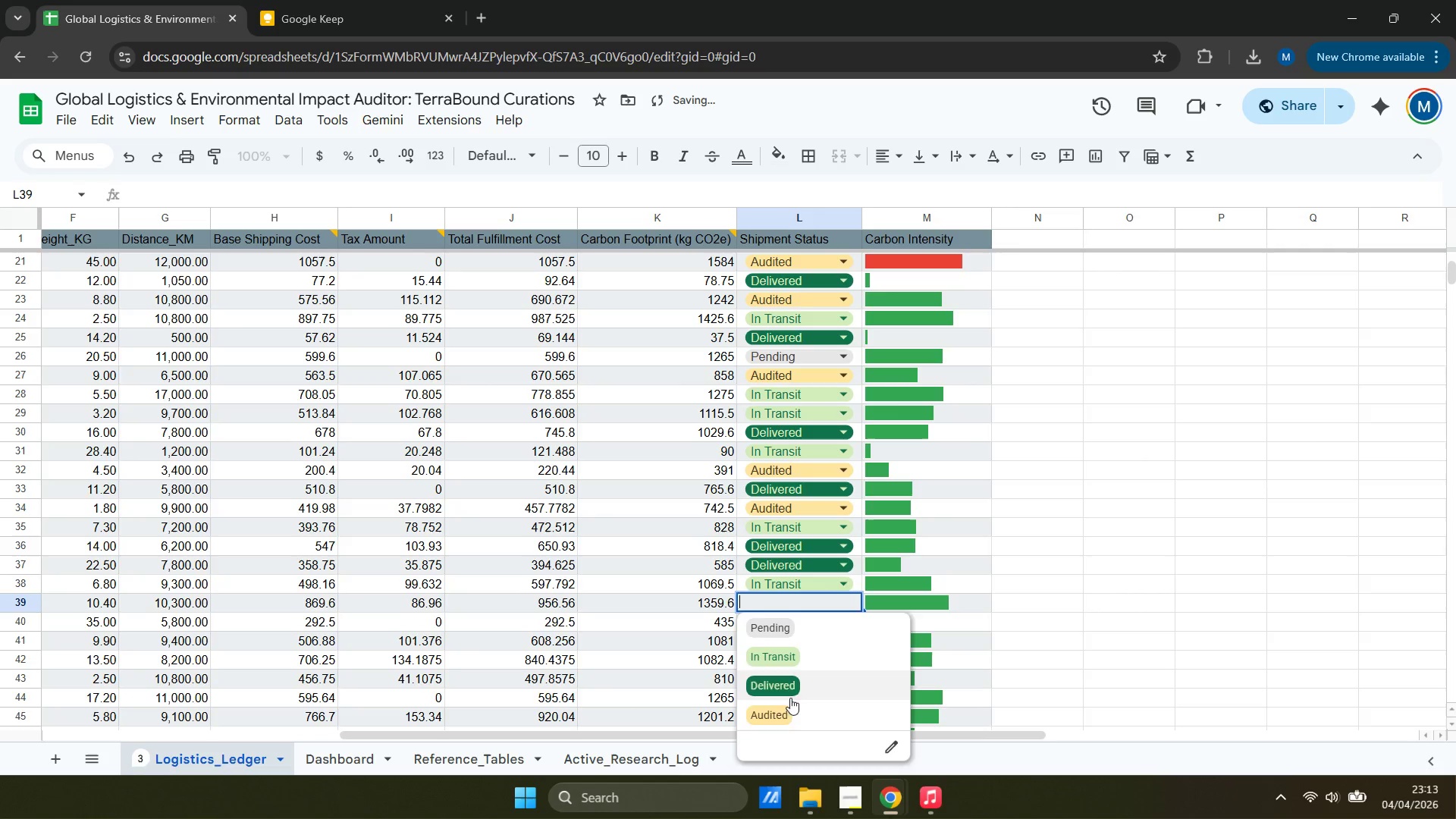 
left_click([788, 711])
 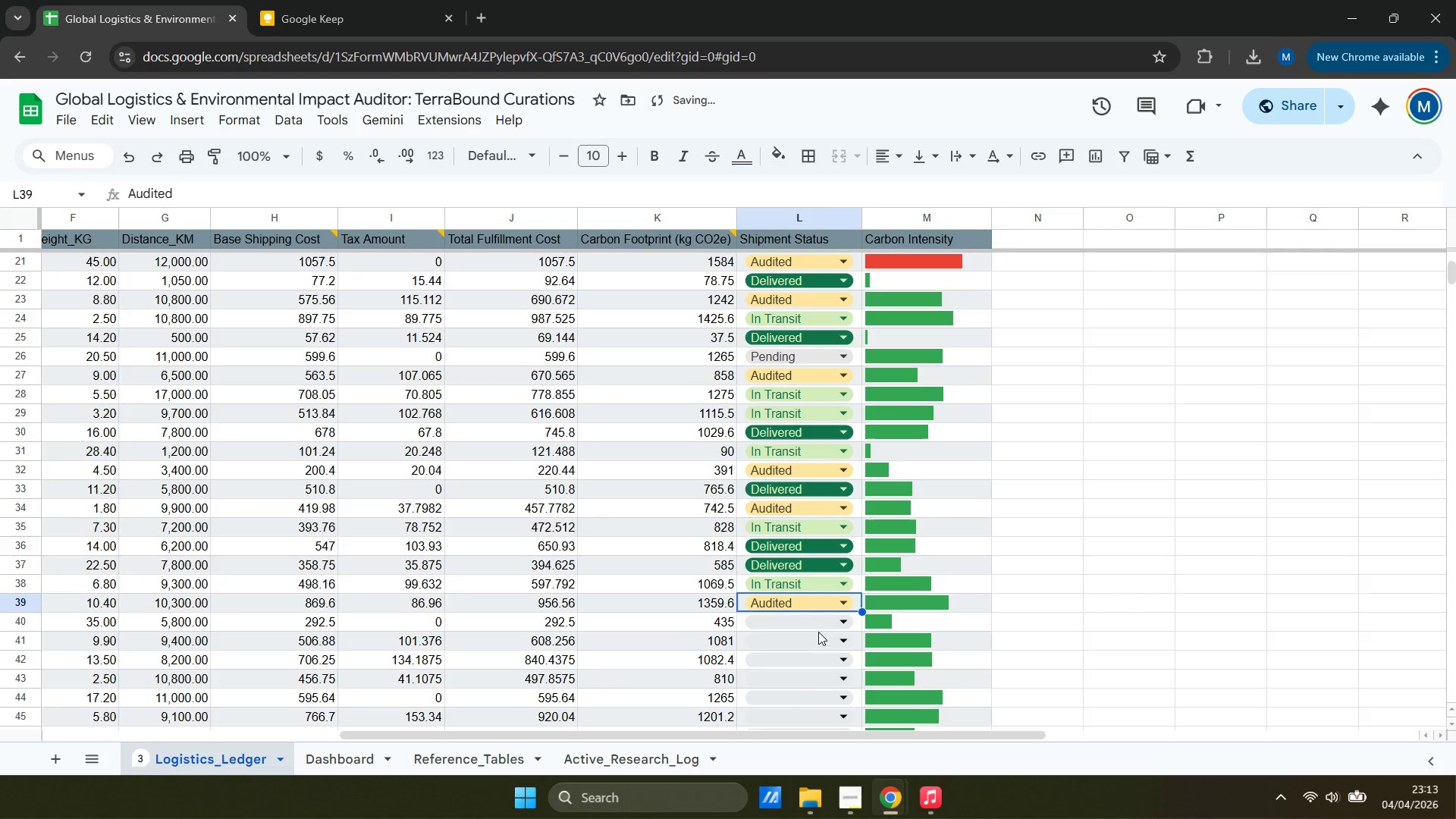 
left_click([821, 624])
 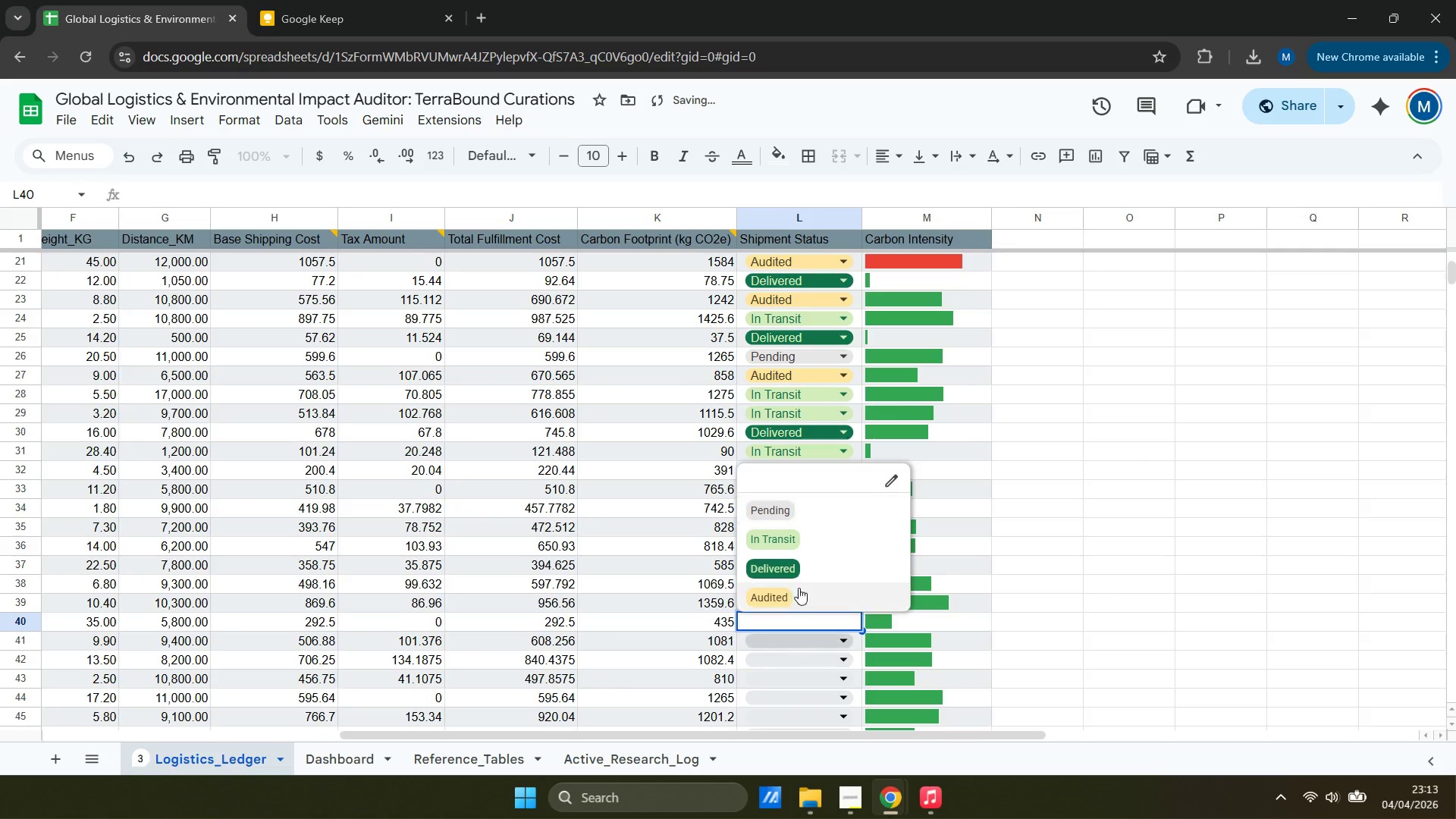 
left_click([801, 566])
 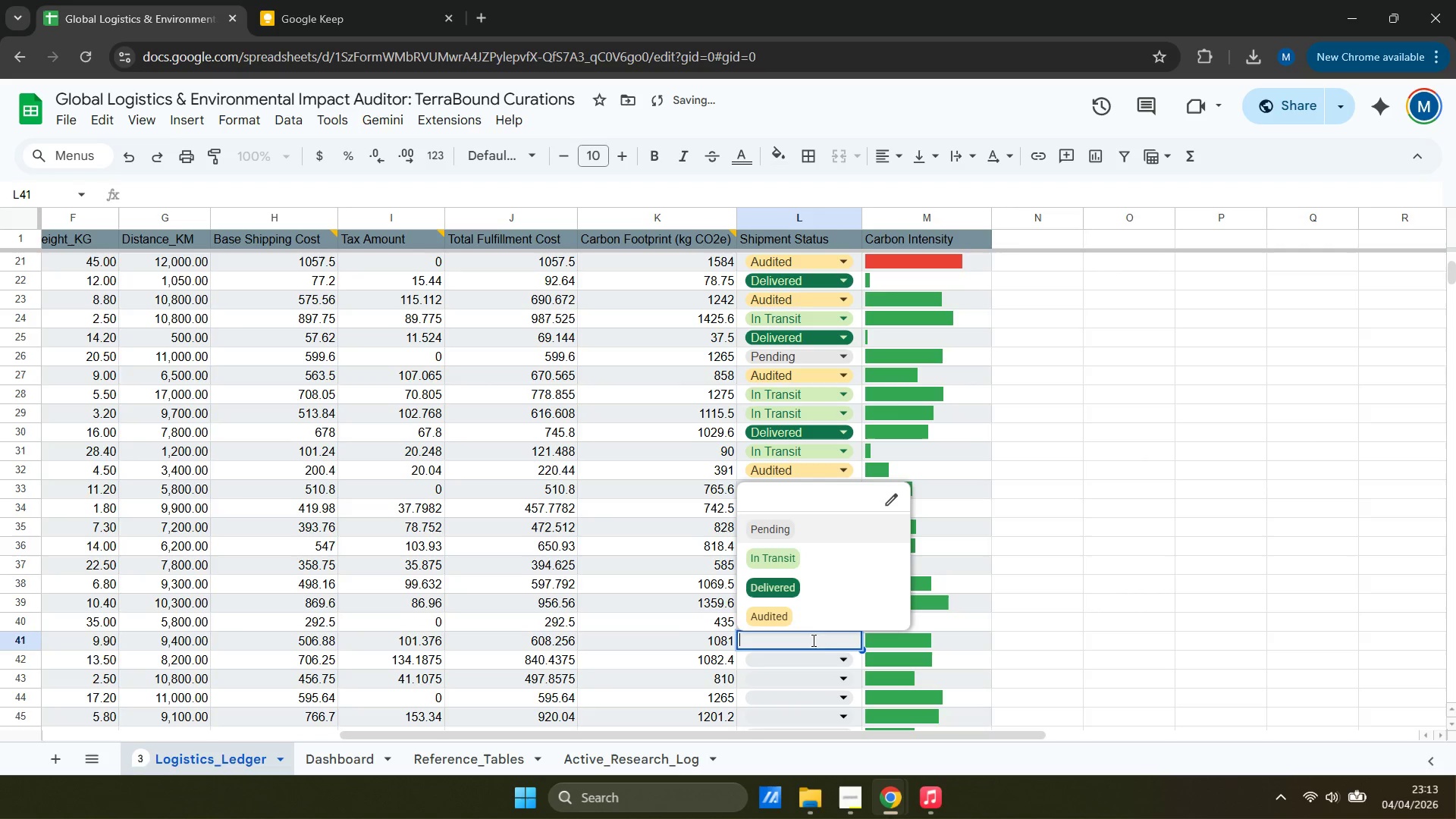 
double_click([811, 613])
 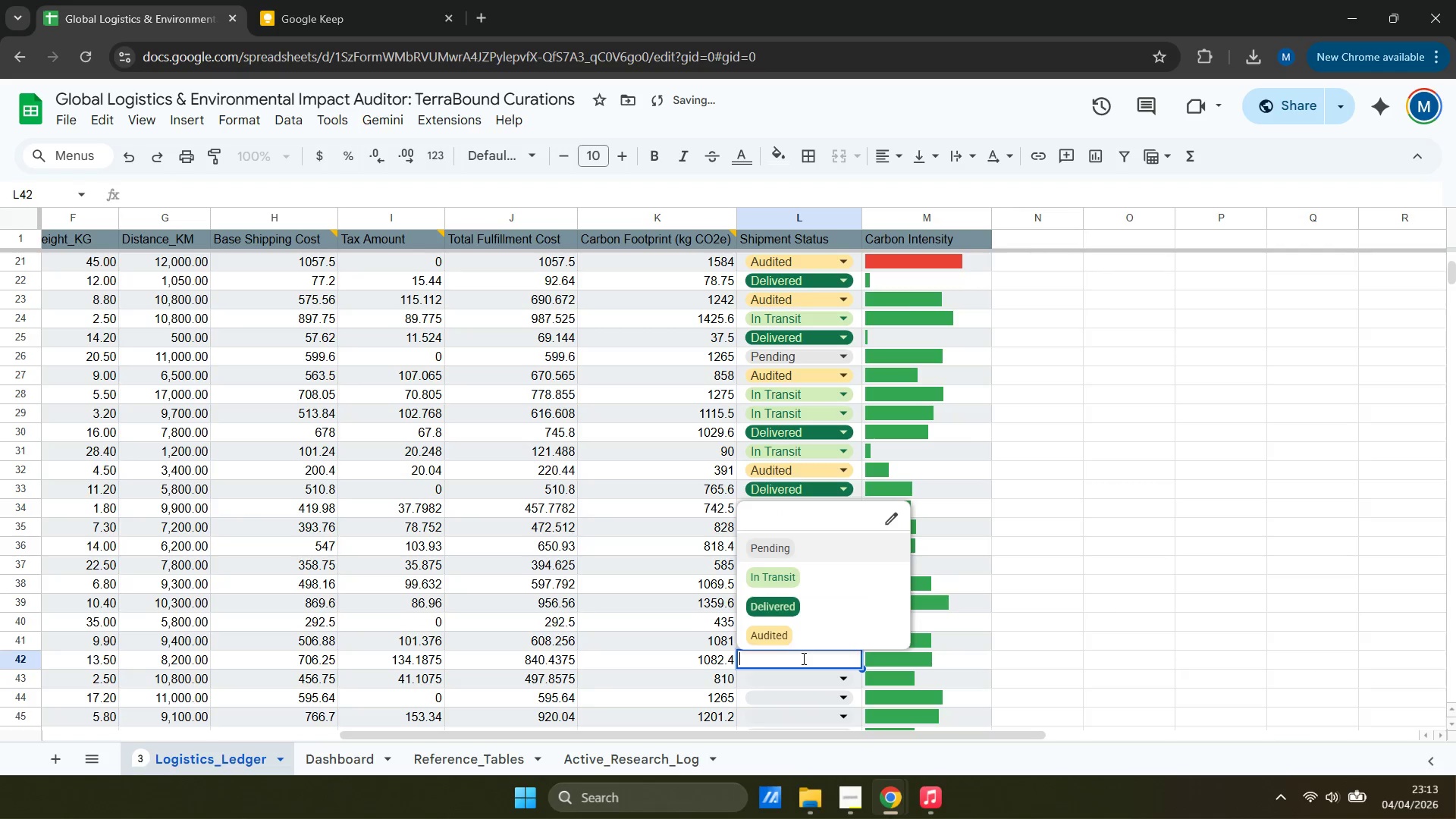 
left_click([808, 591])
 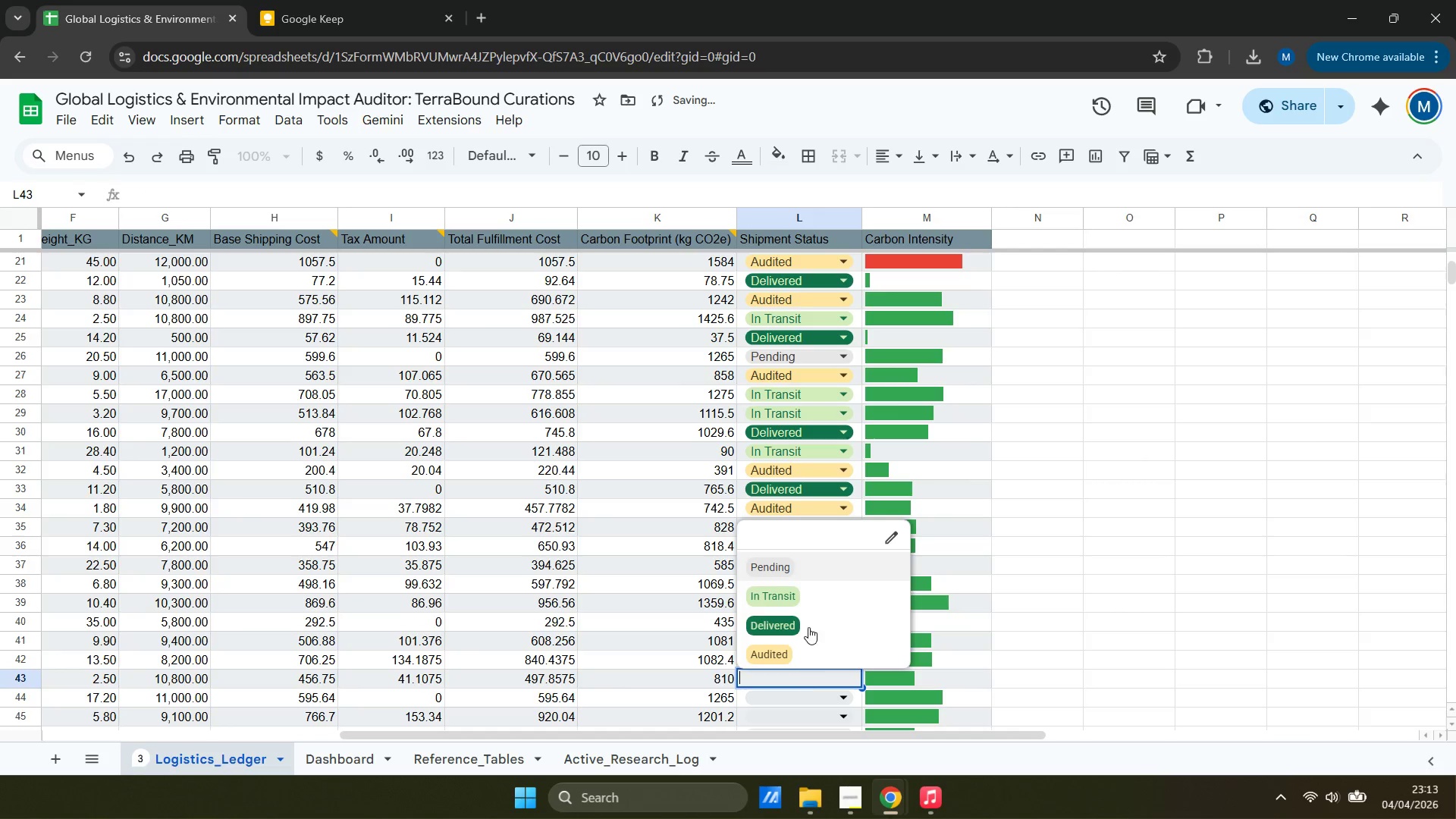 
left_click([807, 593])
 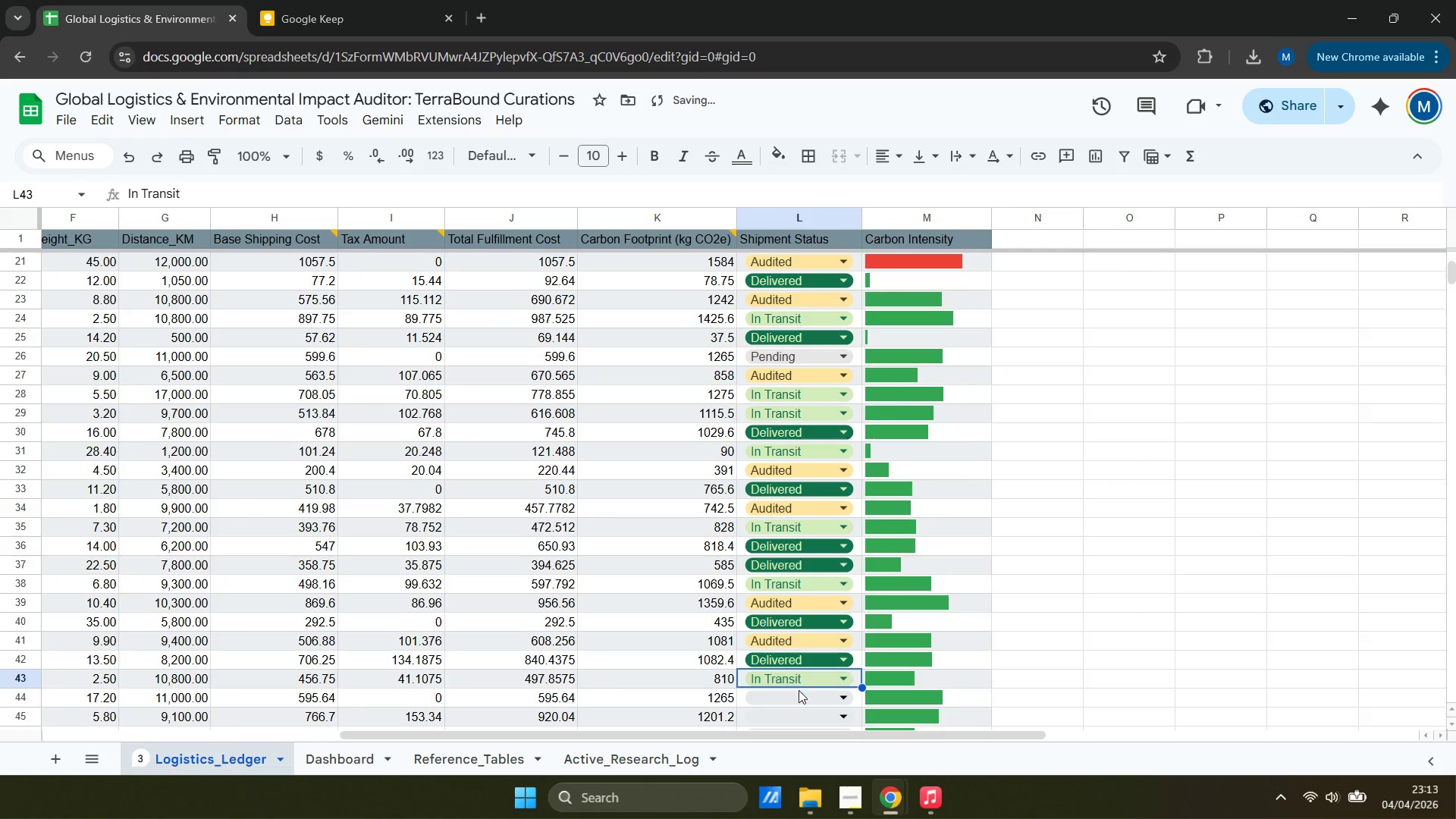 
left_click([799, 698])
 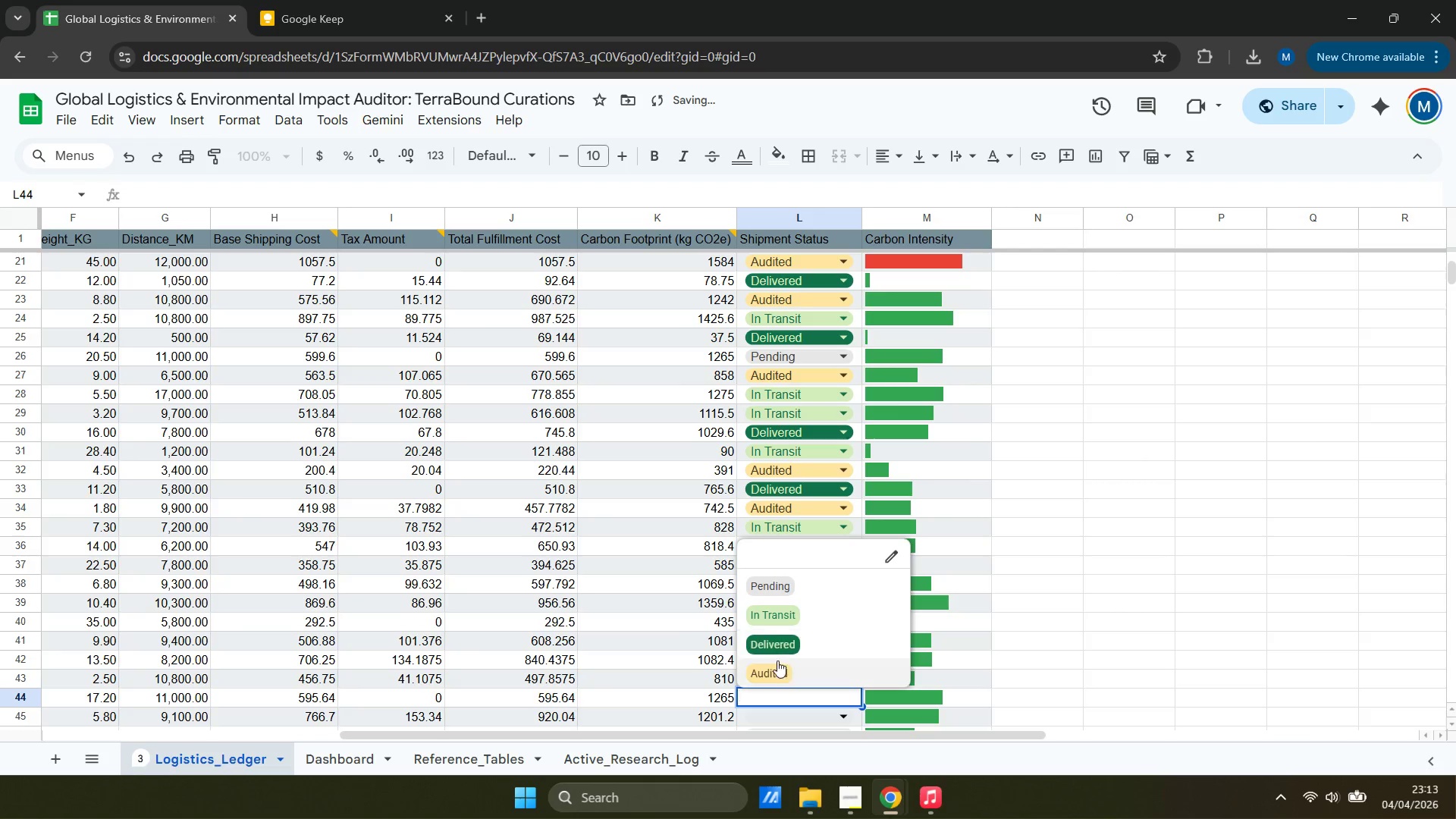 
left_click([778, 670])
 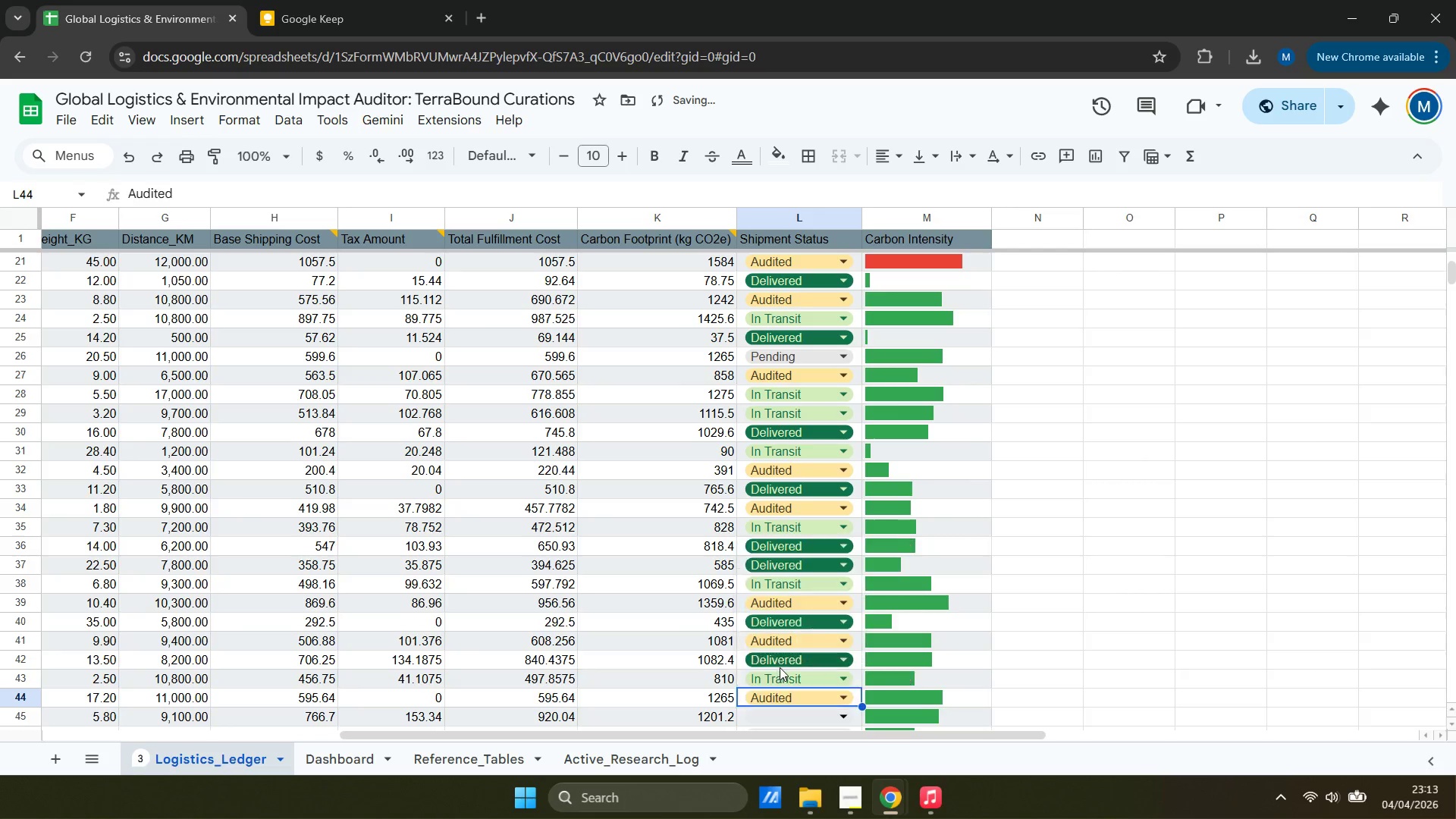 
scroll: coordinate [780, 661], scroll_direction: down, amount: 2.0
 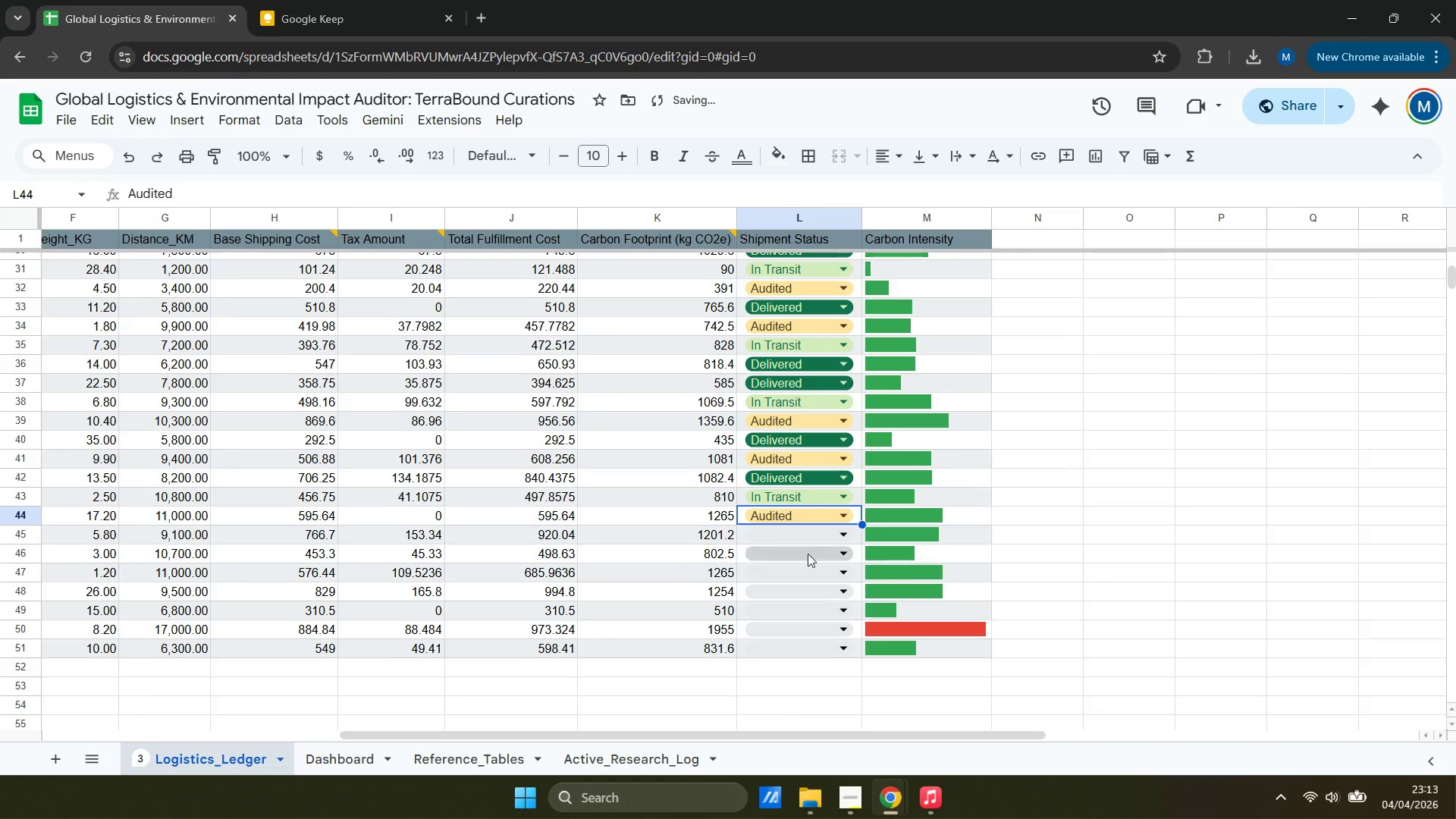 
left_click([818, 625])
 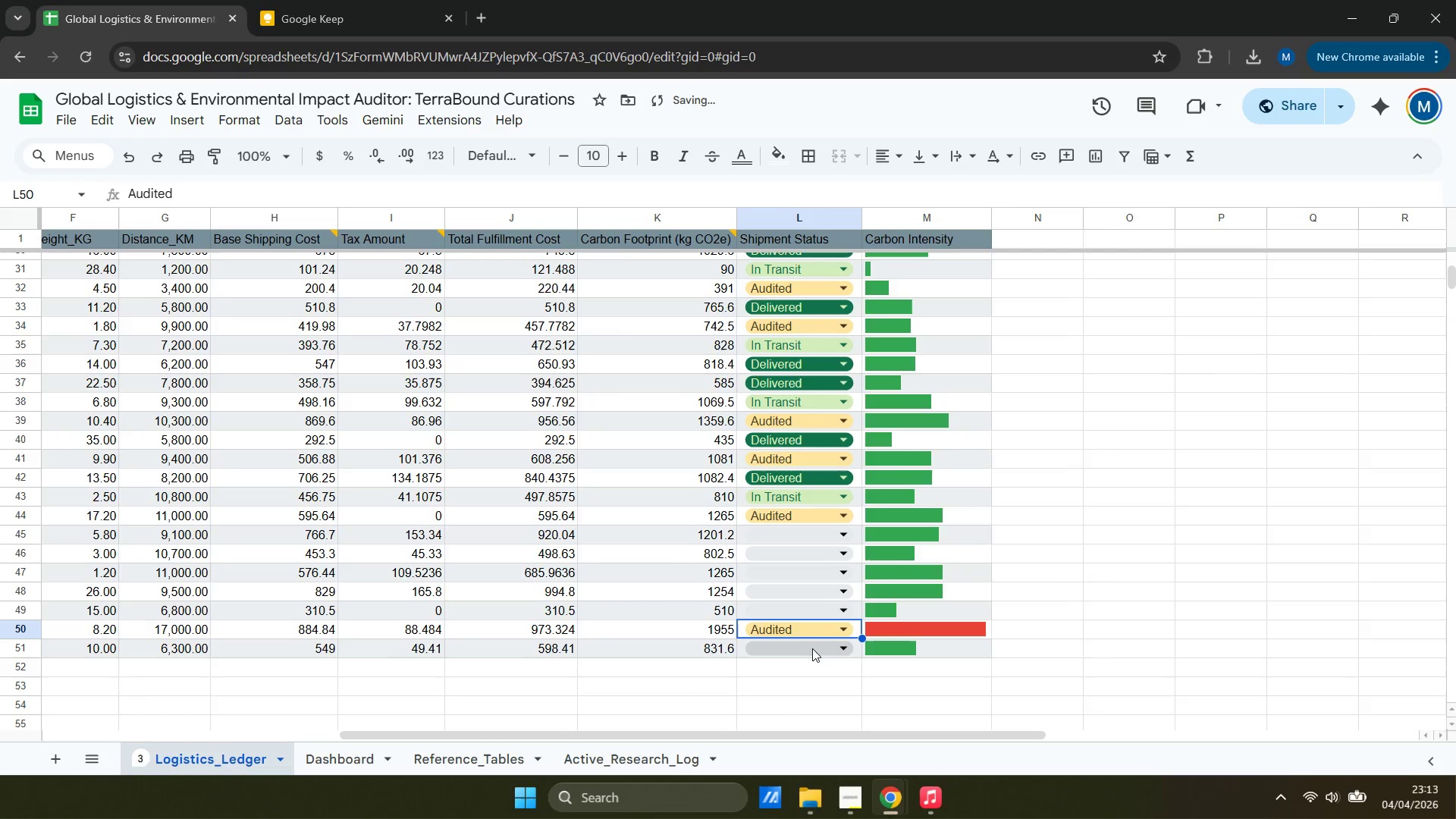 
triple_click([812, 648])
 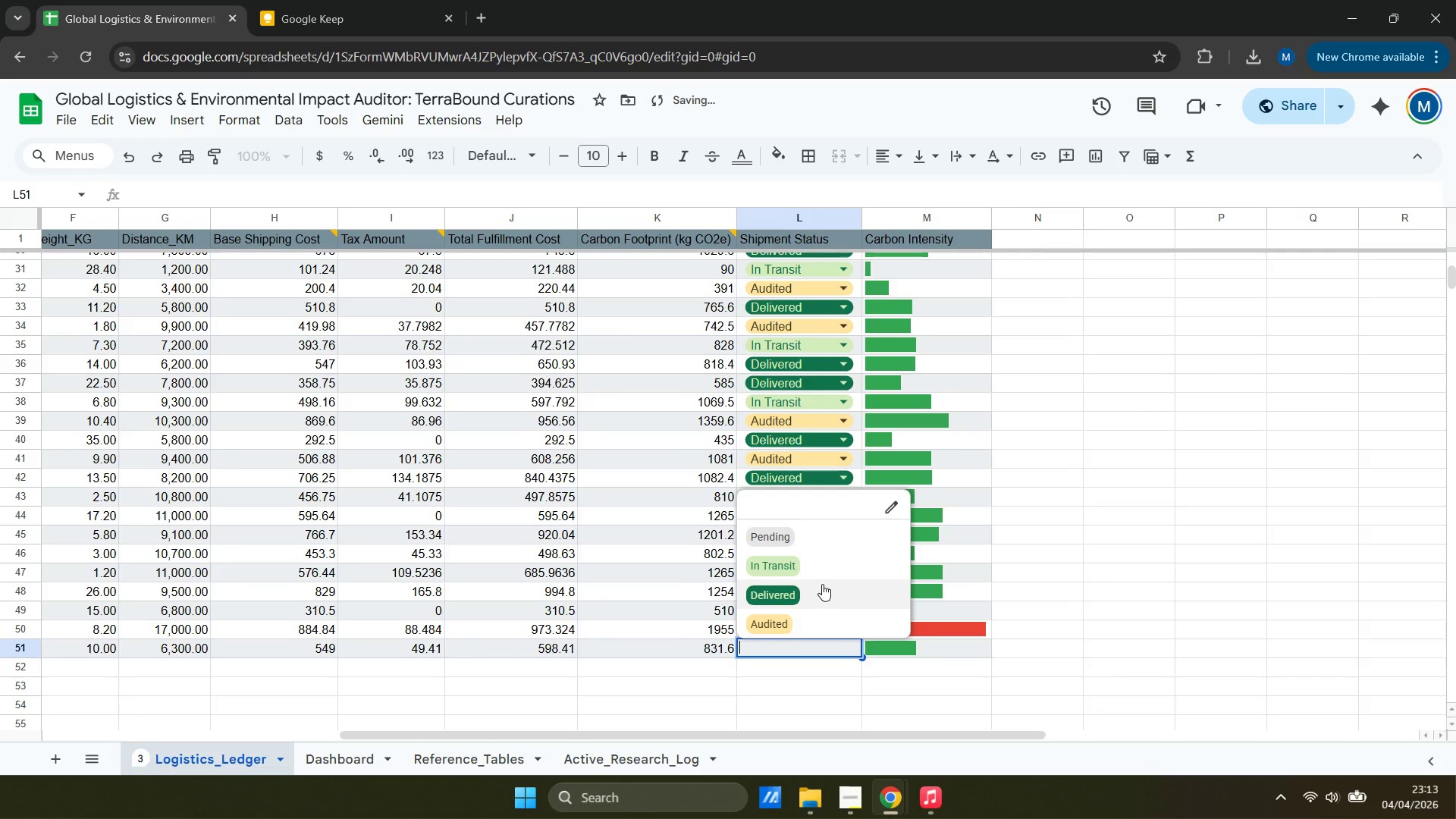 
left_click([817, 597])
 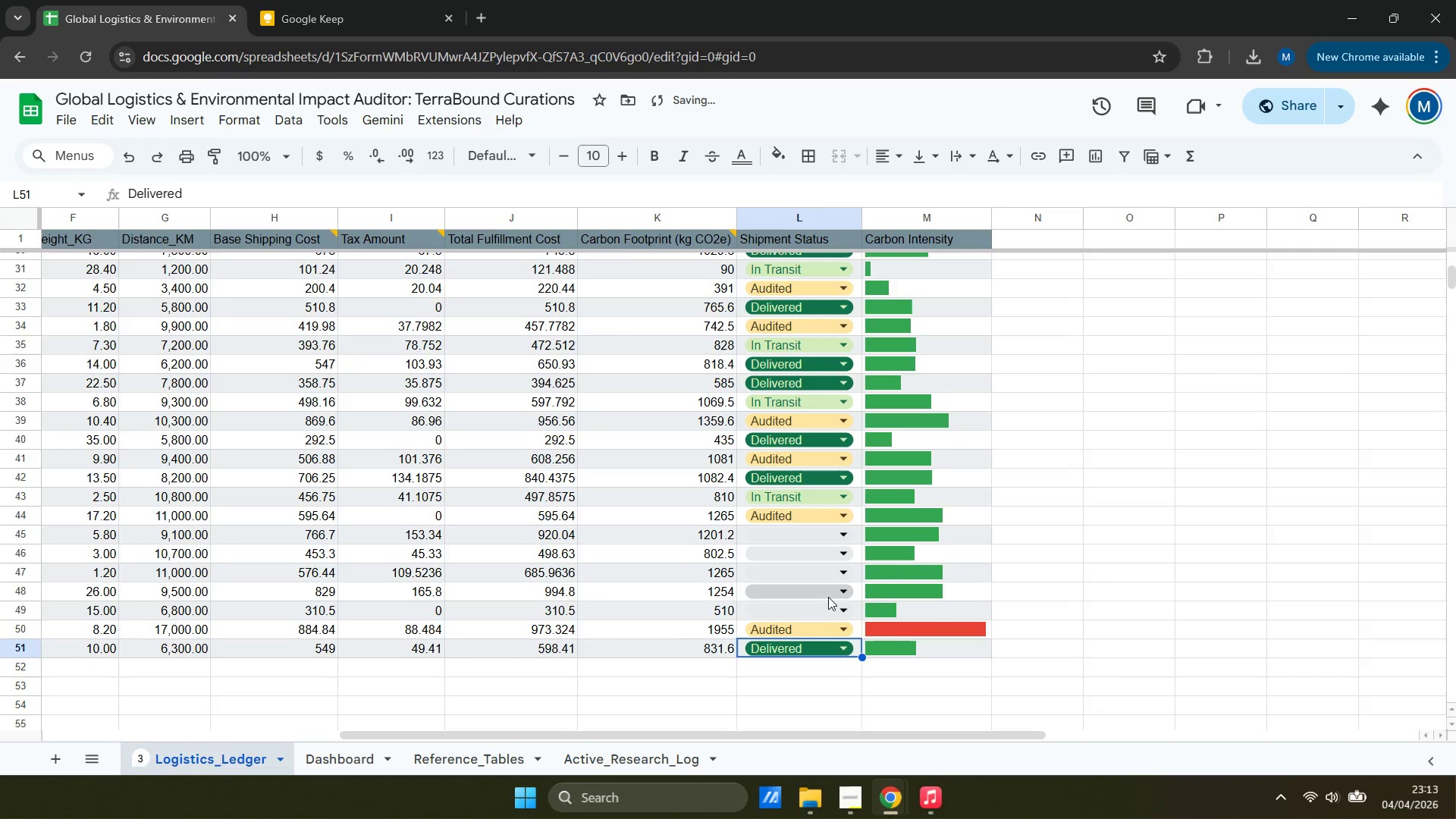 
left_click([827, 612])
 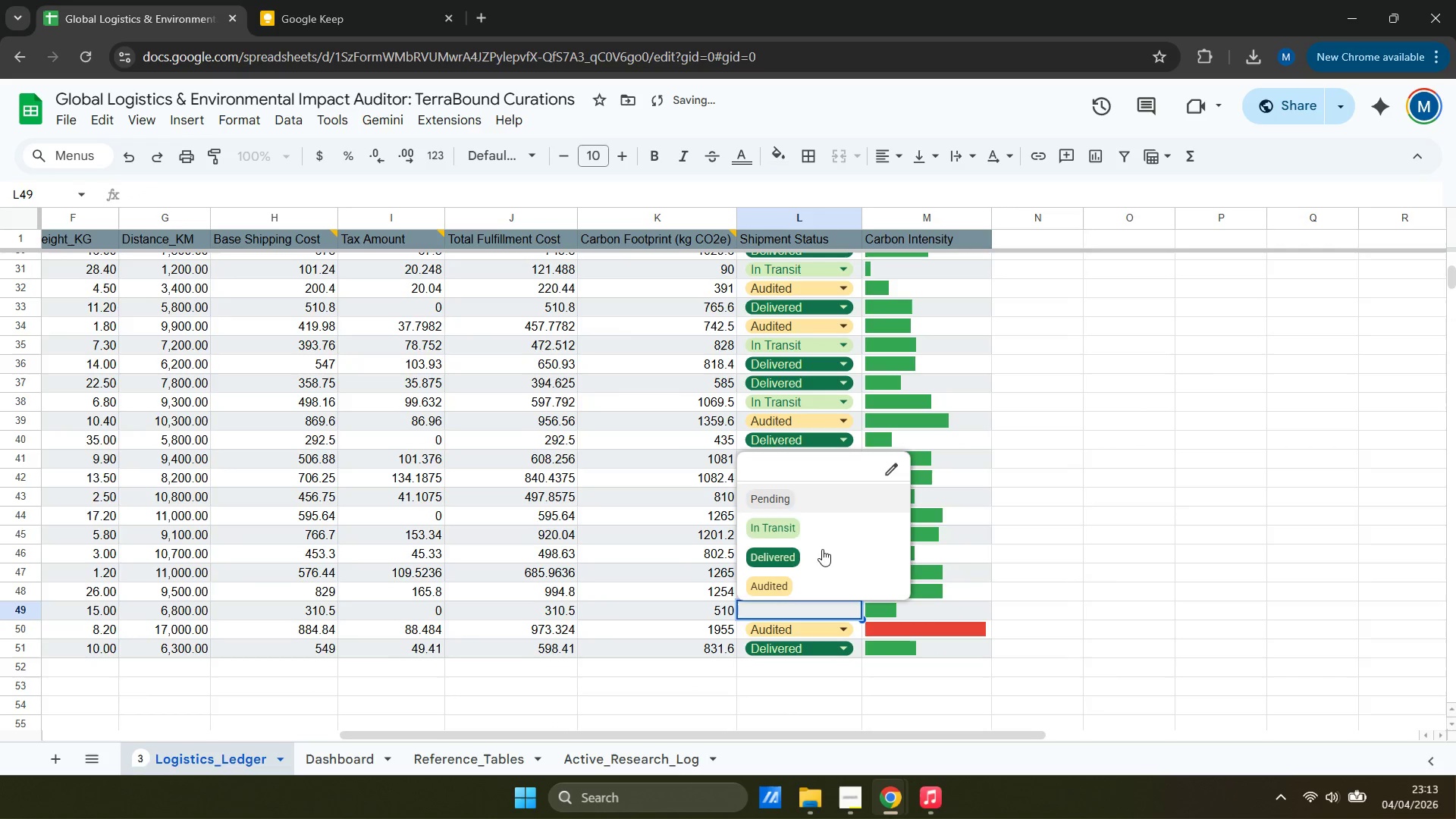 
left_click([829, 529])
 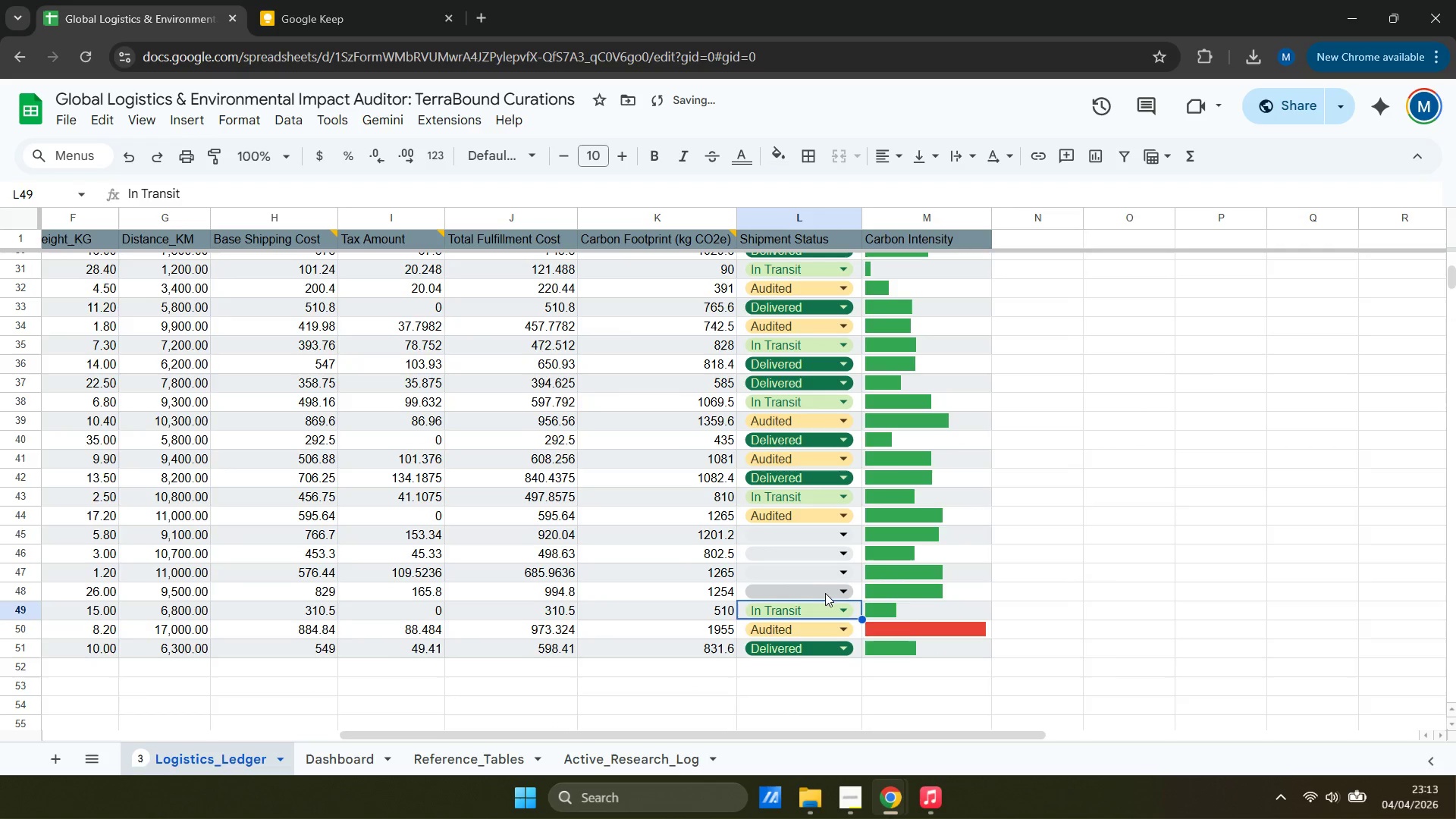 
left_click([824, 594])
 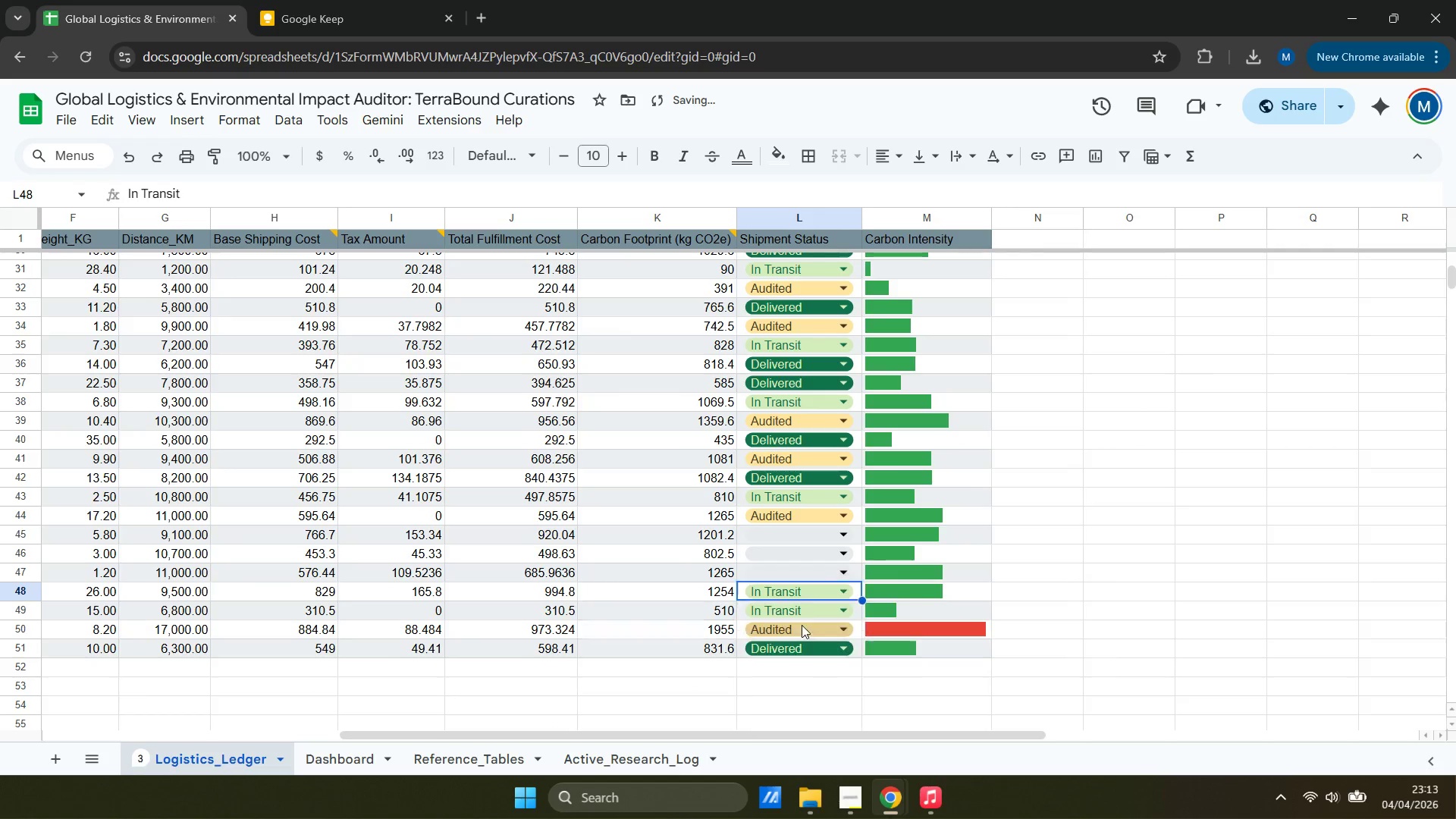 
double_click([820, 572])
 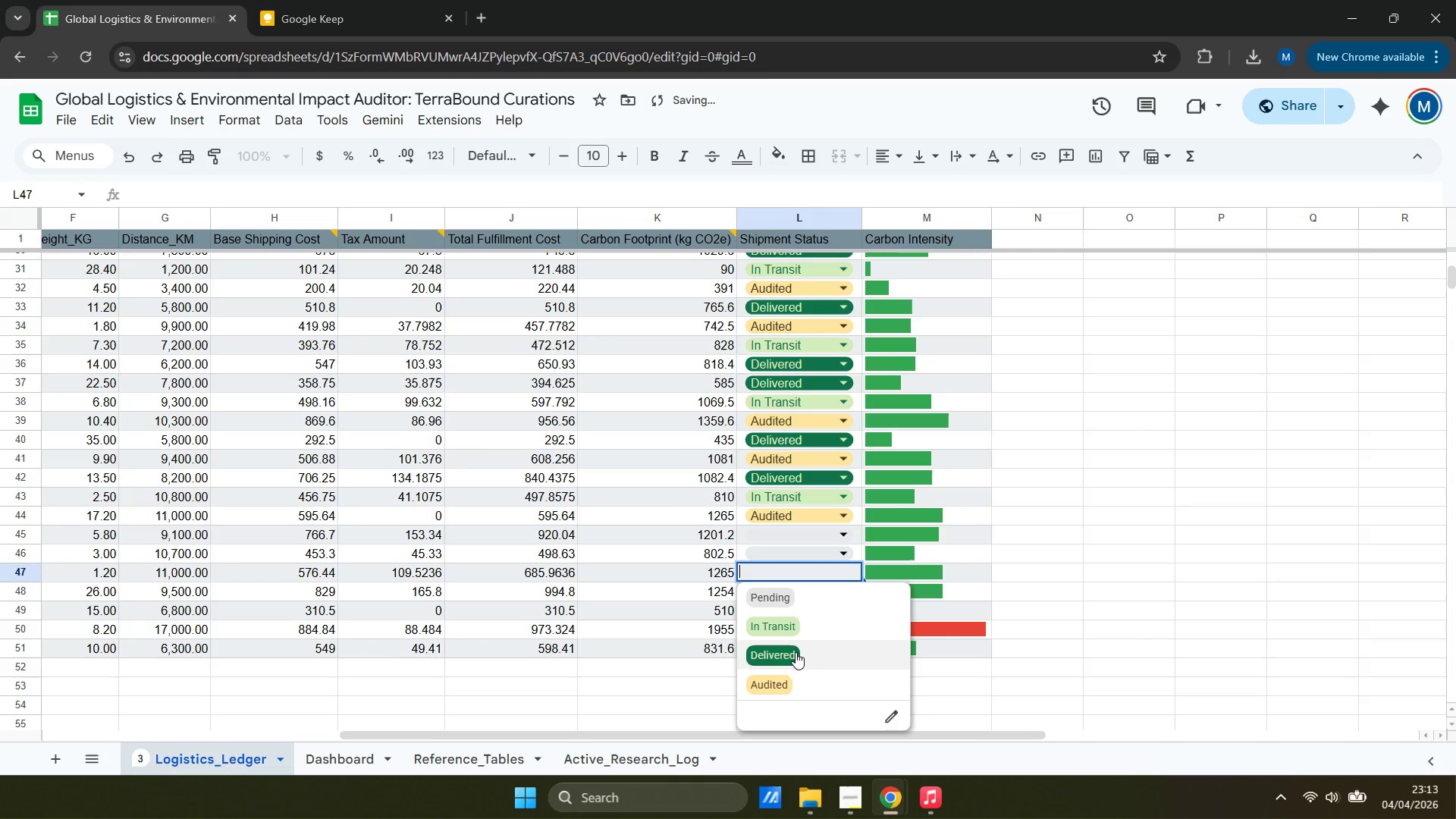 
left_click([795, 653])
 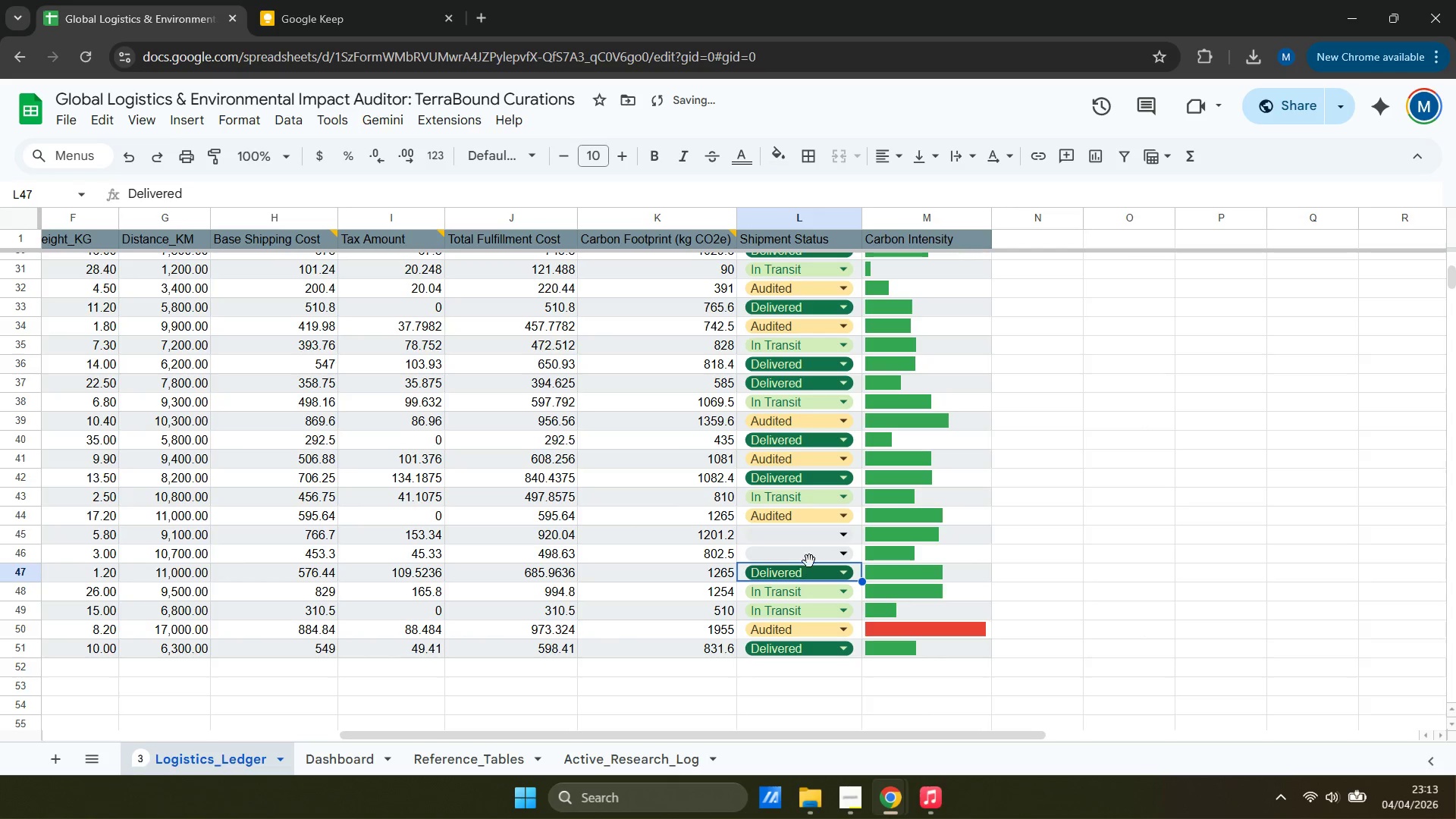 
left_click([811, 554])
 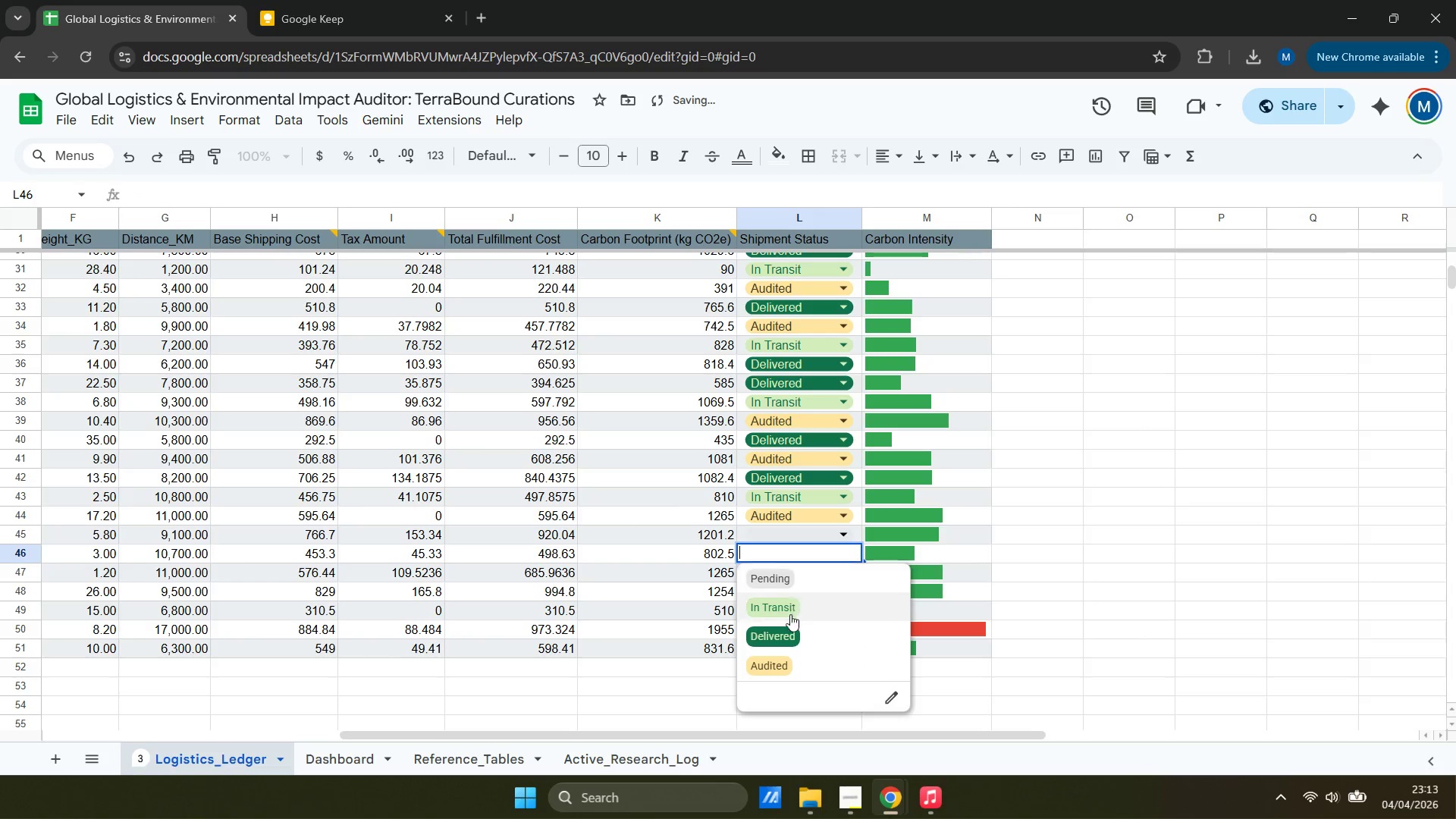 
left_click([789, 632])
 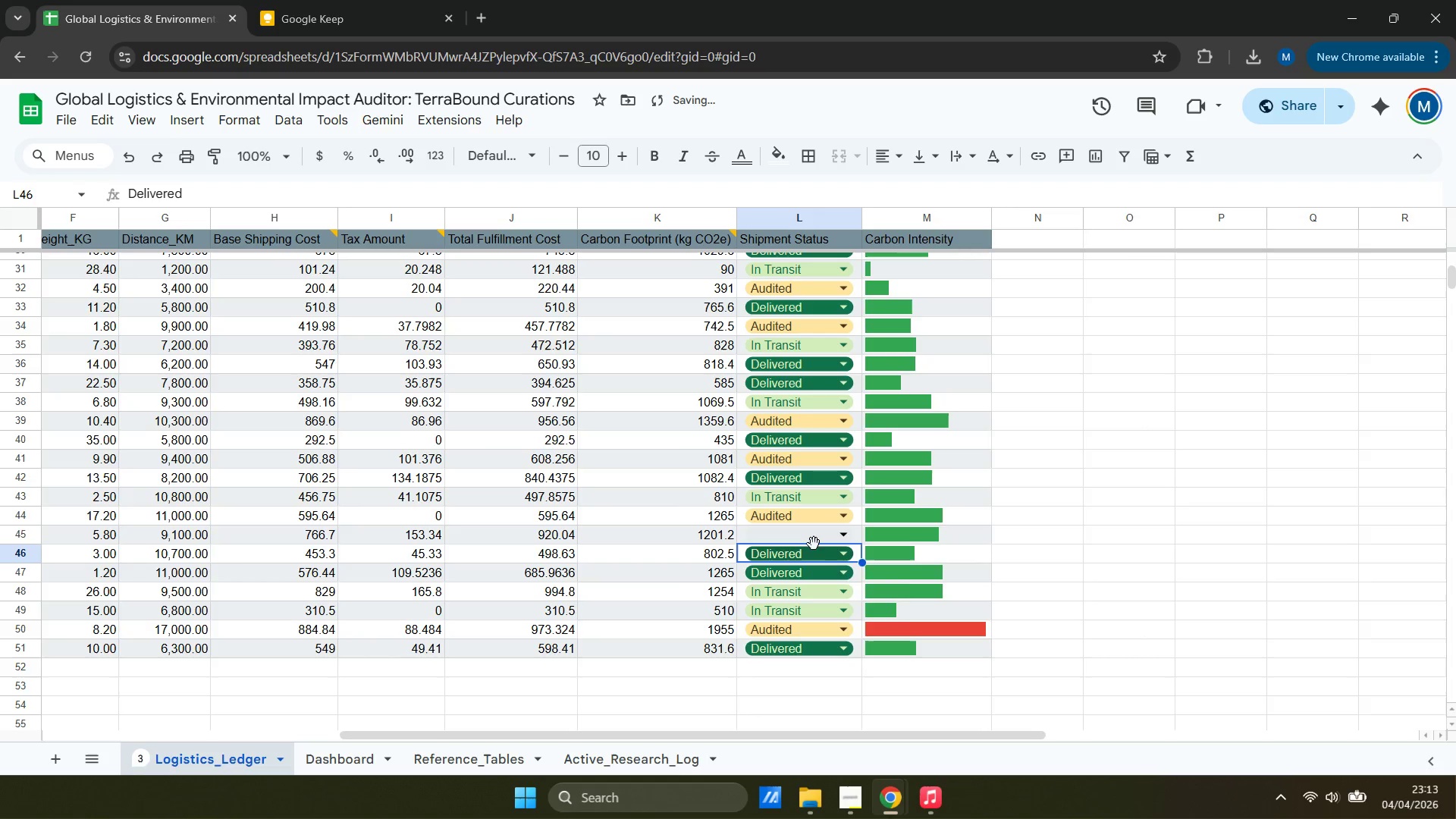 
left_click([818, 535])
 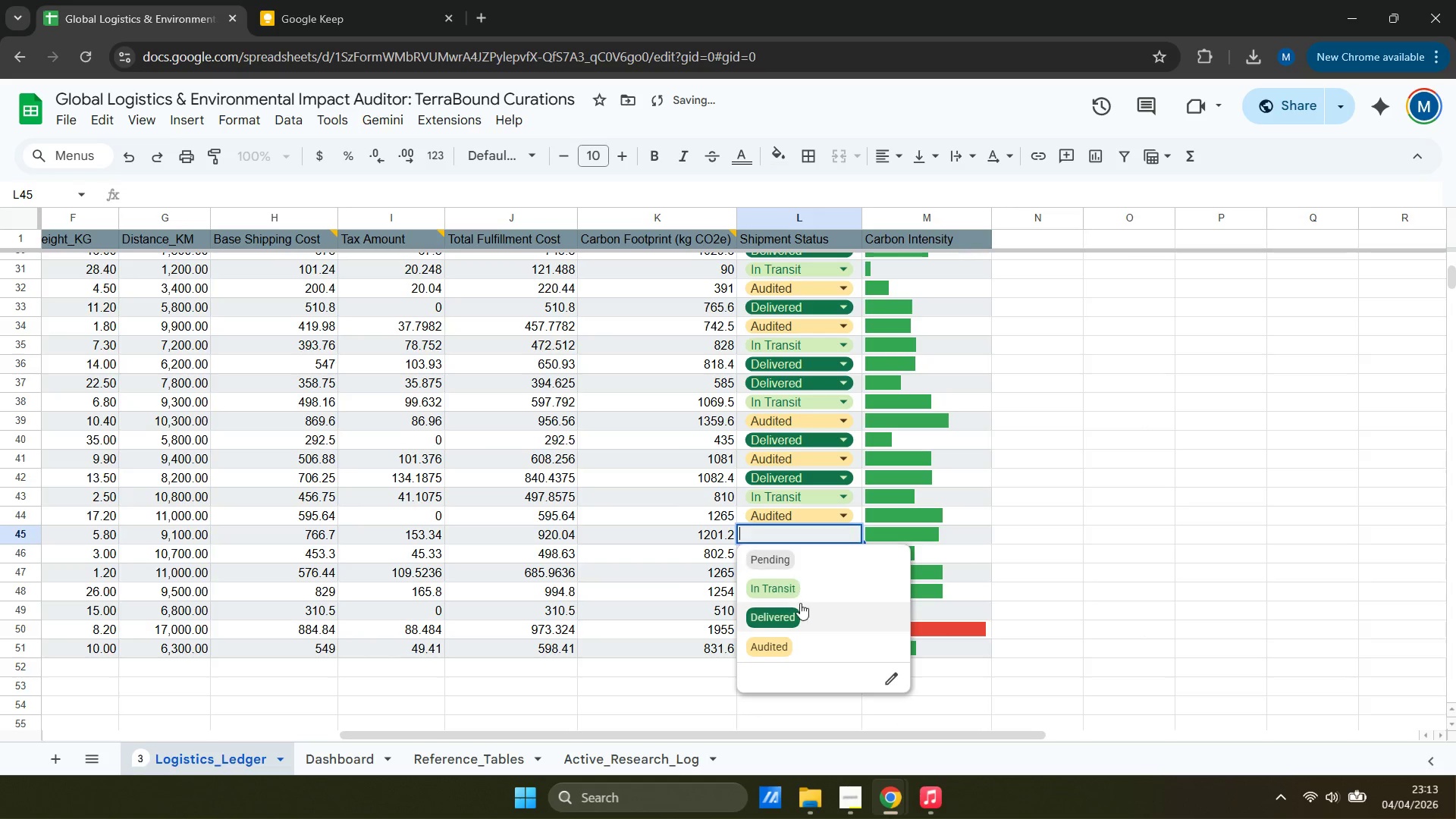 
left_click([800, 611])
 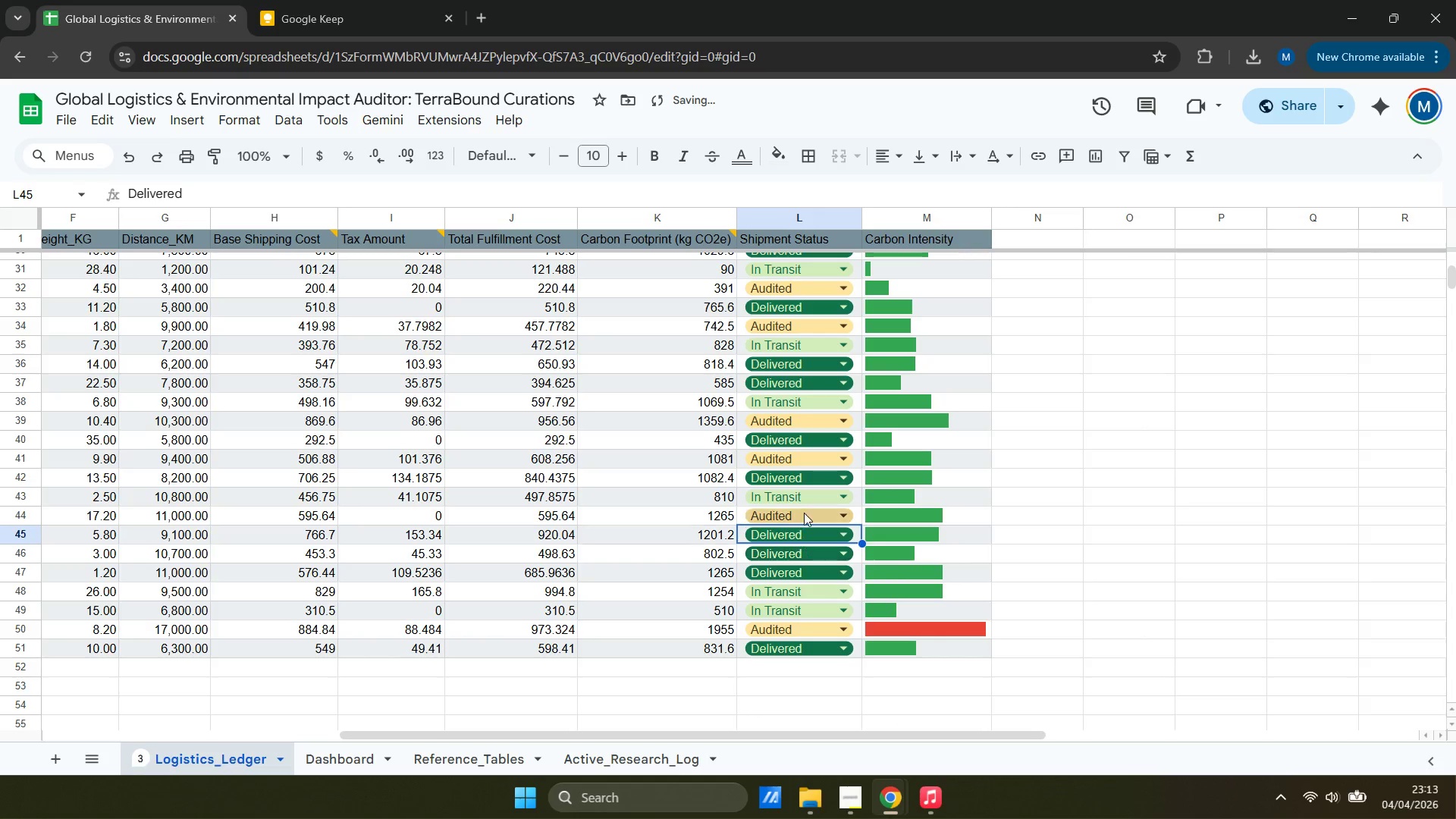 
scroll: coordinate [794, 506], scroll_direction: up, amount: 17.0
 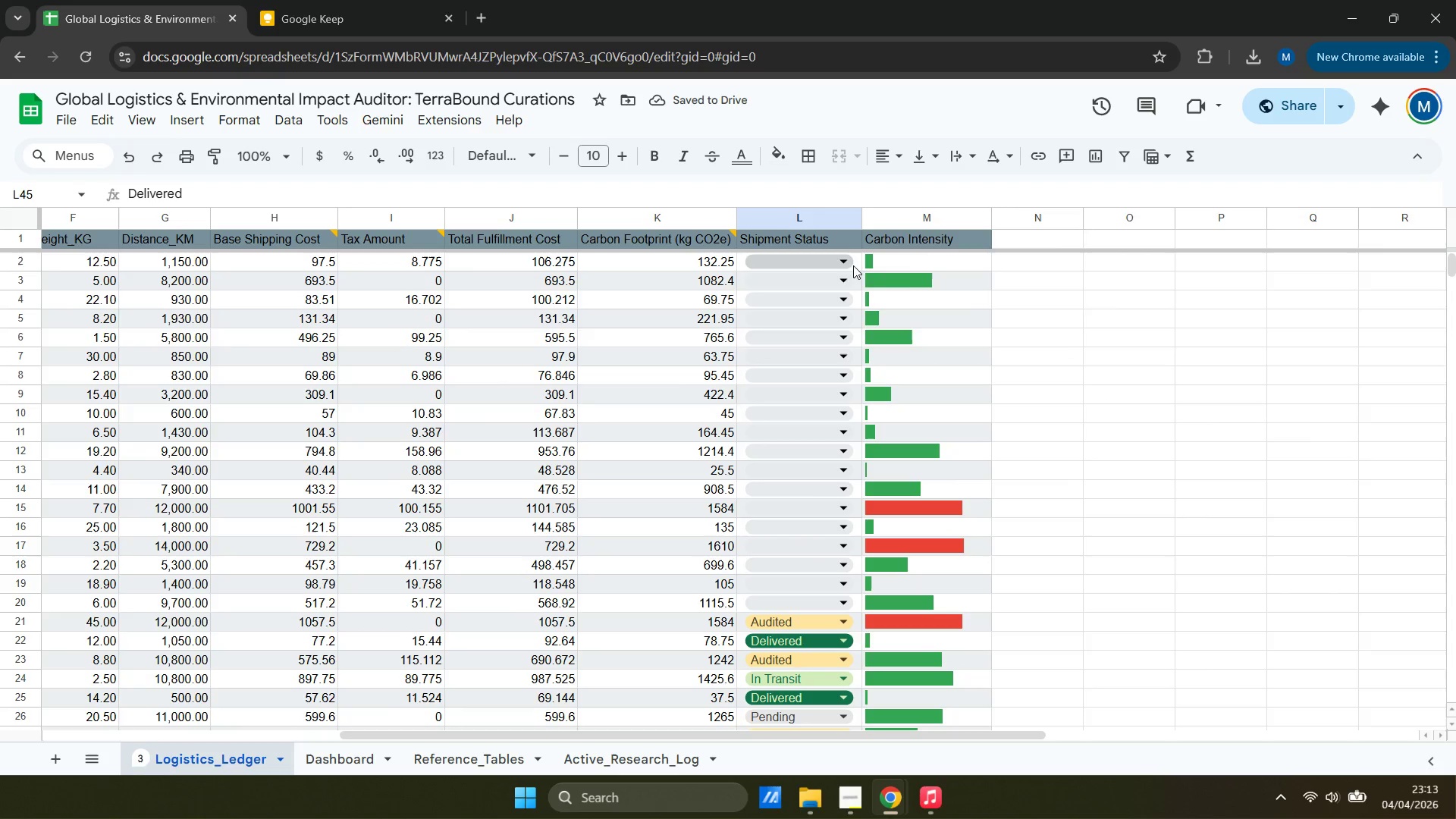 
left_click([840, 267])
 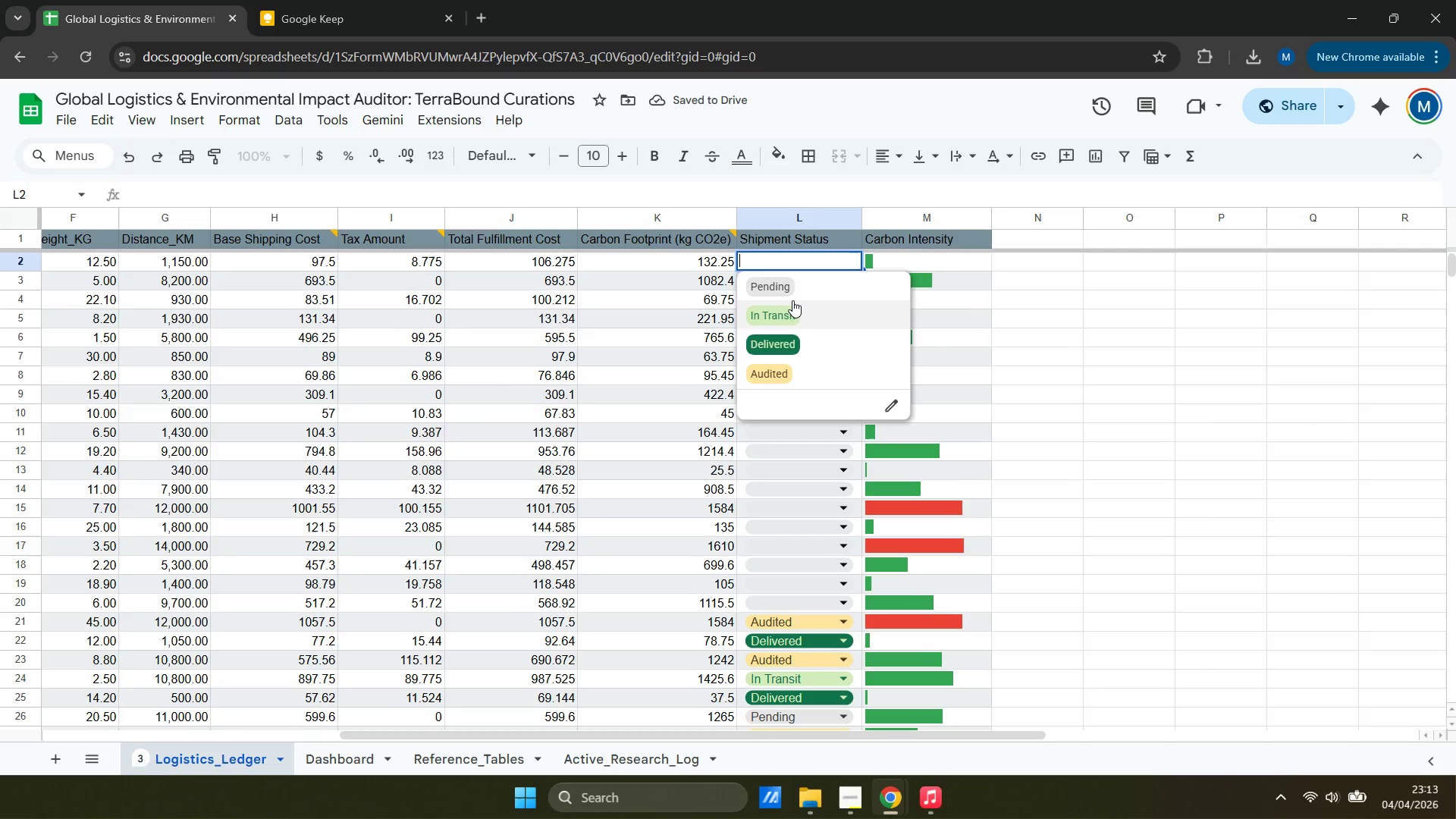 
left_click([793, 297])
 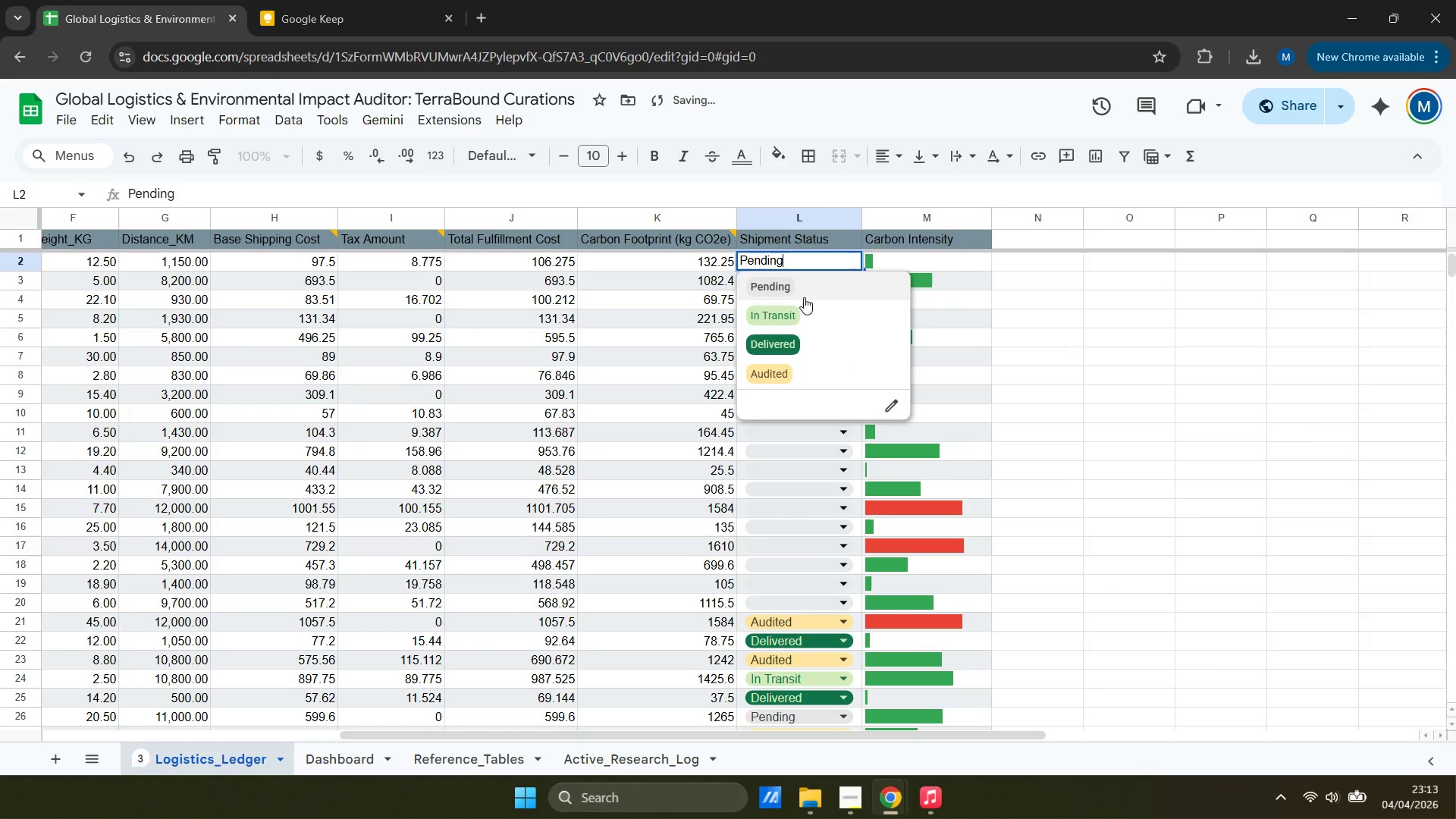 
double_click([799, 310])
 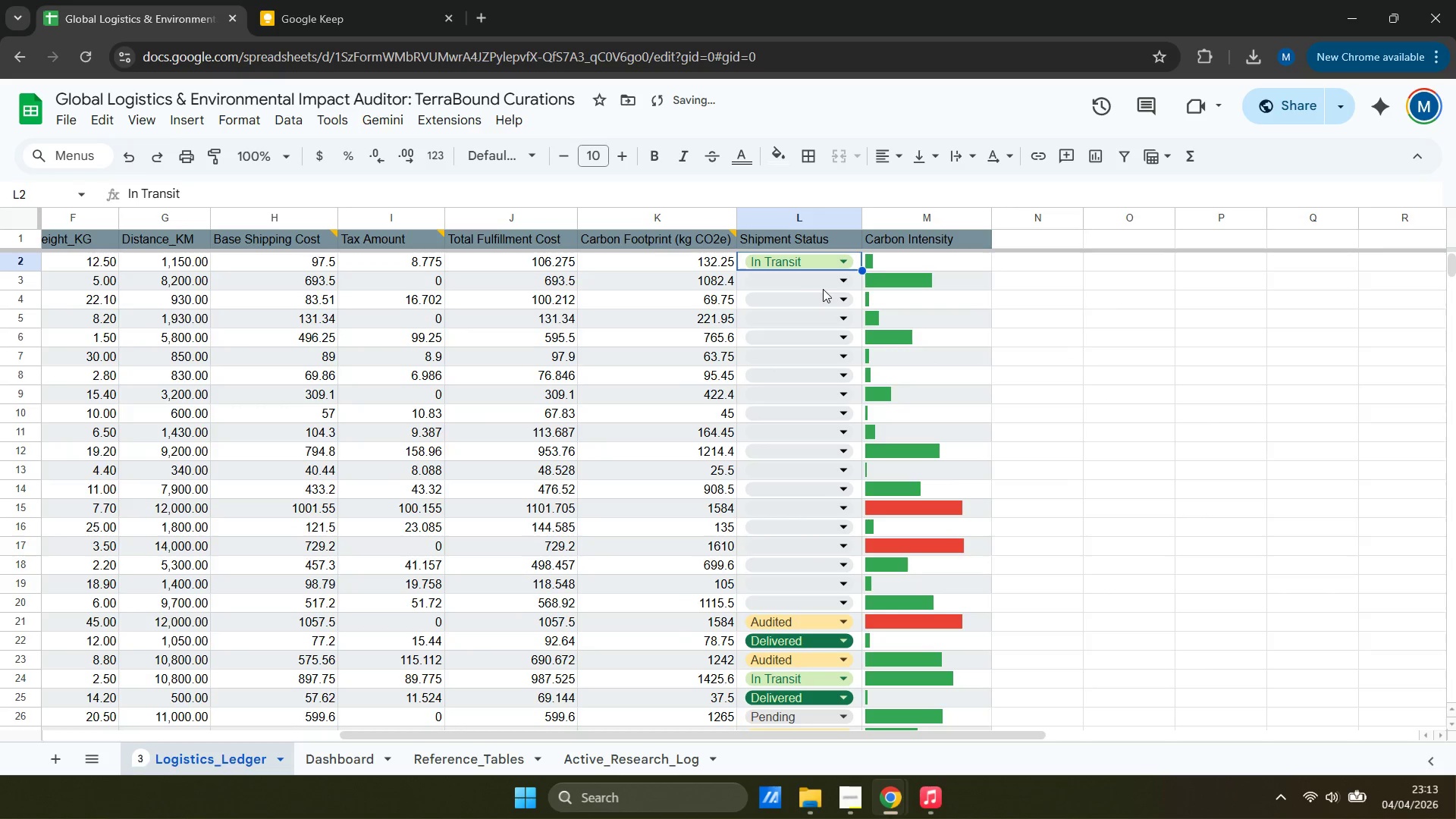 
left_click([830, 284])
 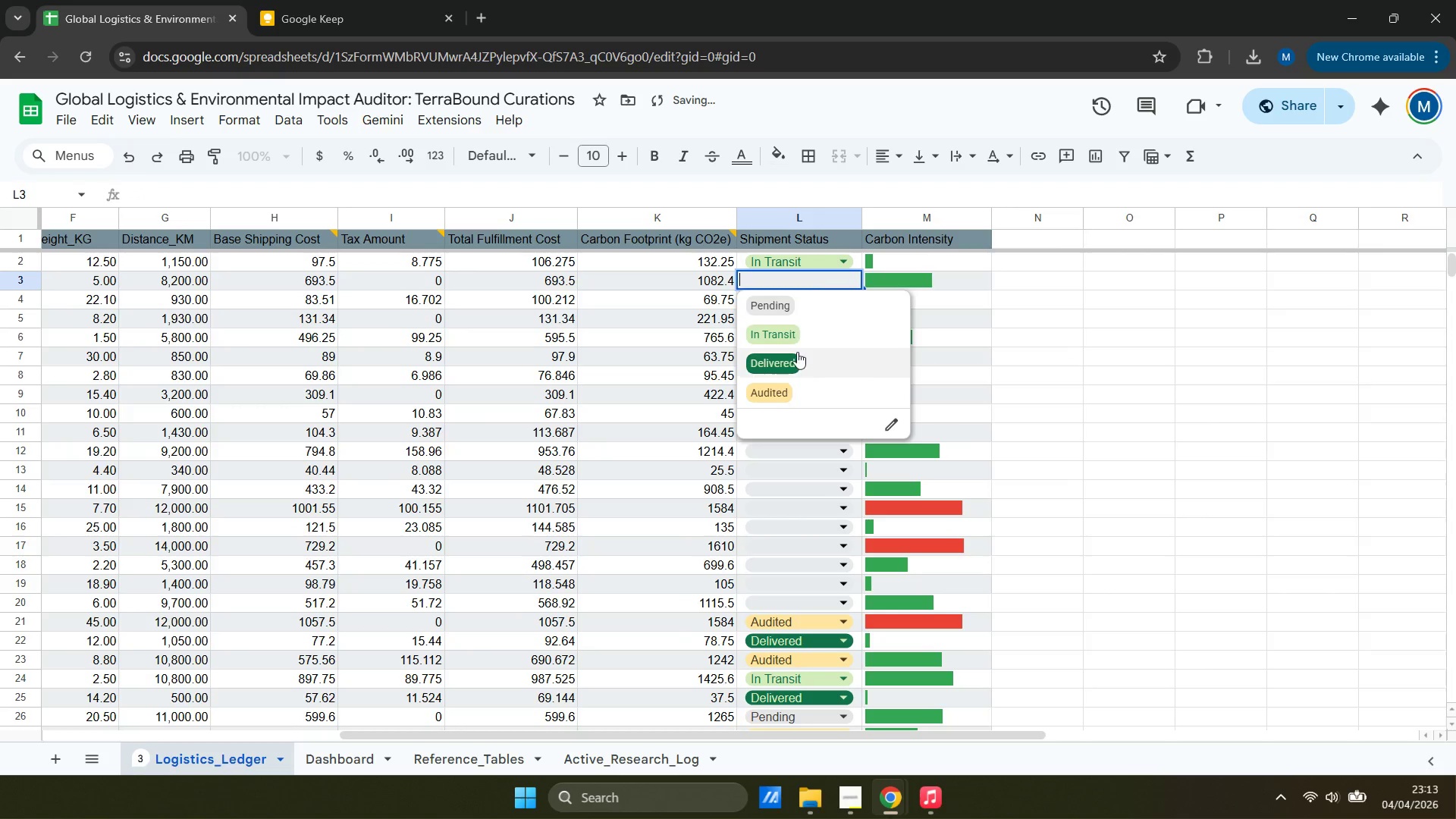 
left_click([795, 366])
 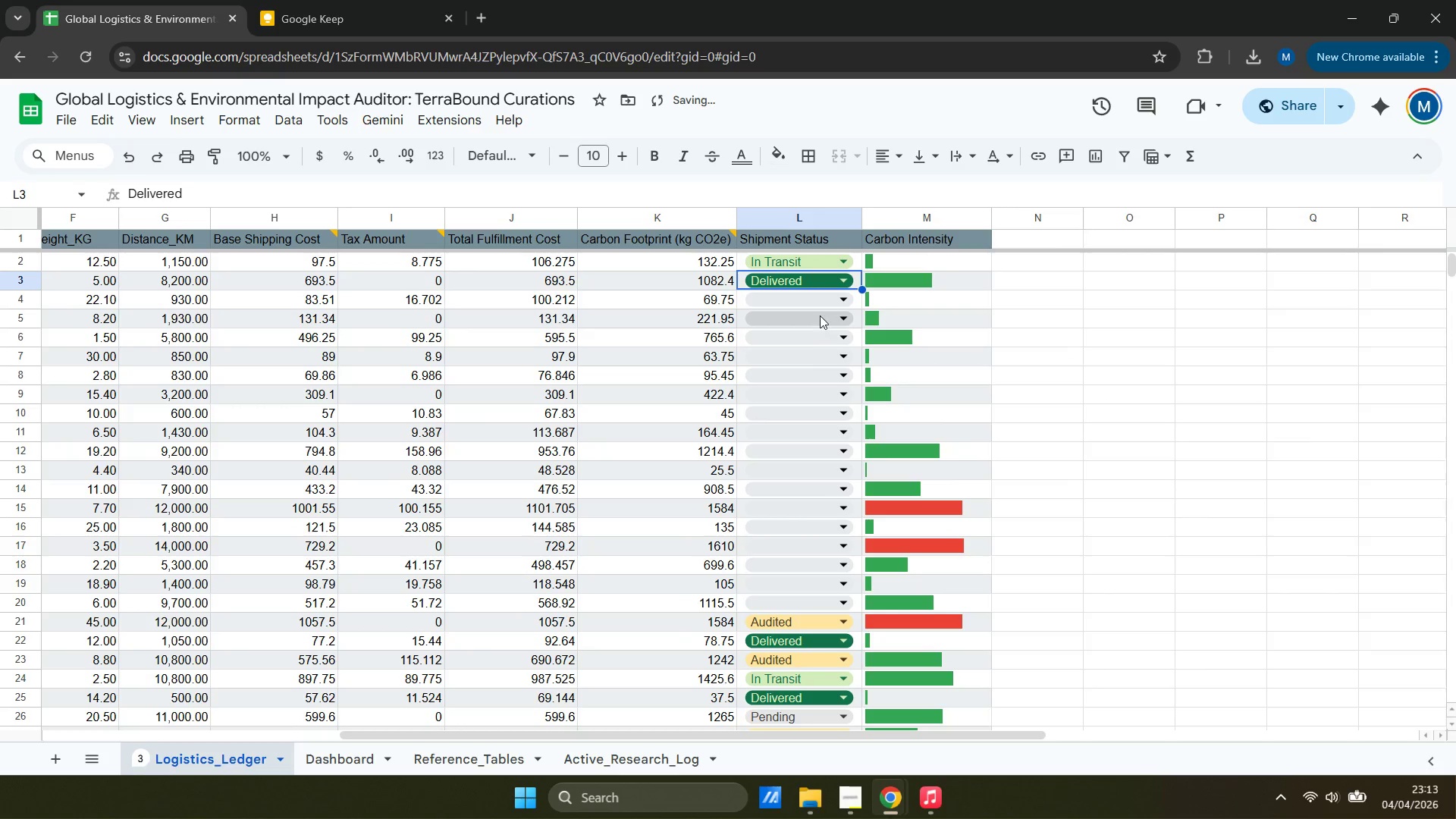 
left_click([822, 309])
 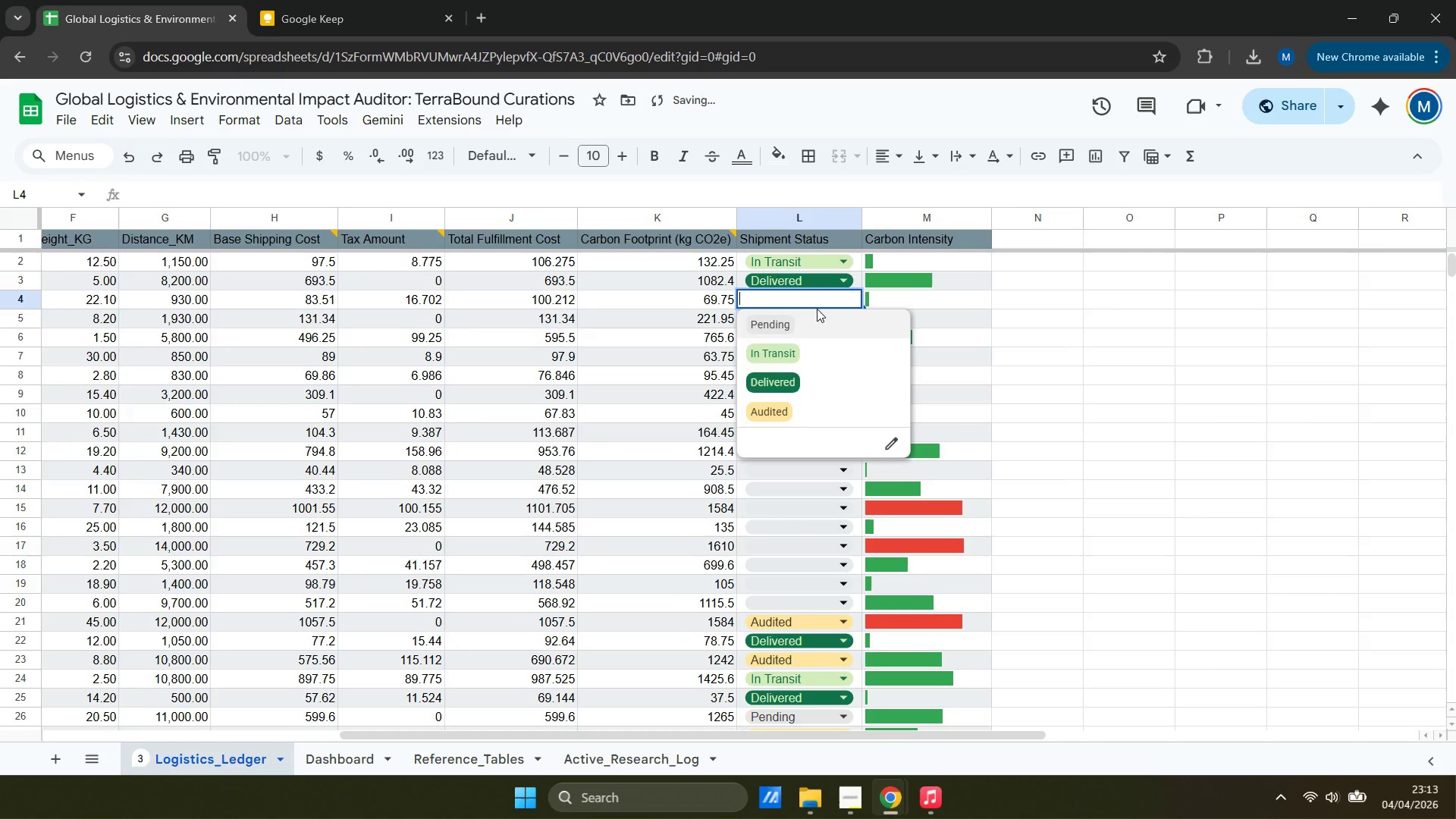 
triple_click([799, 319])
 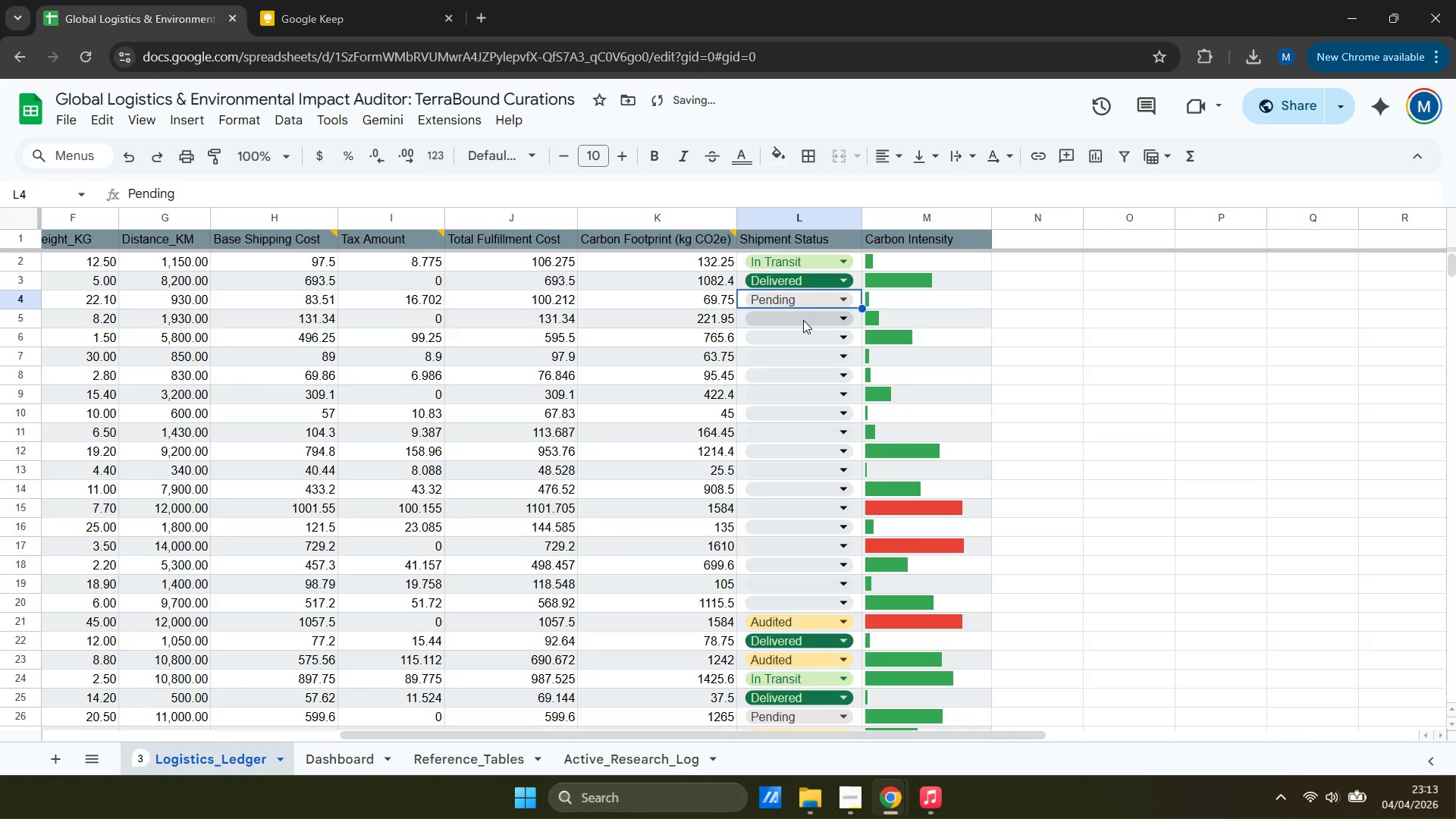 
triple_click([806, 322])
 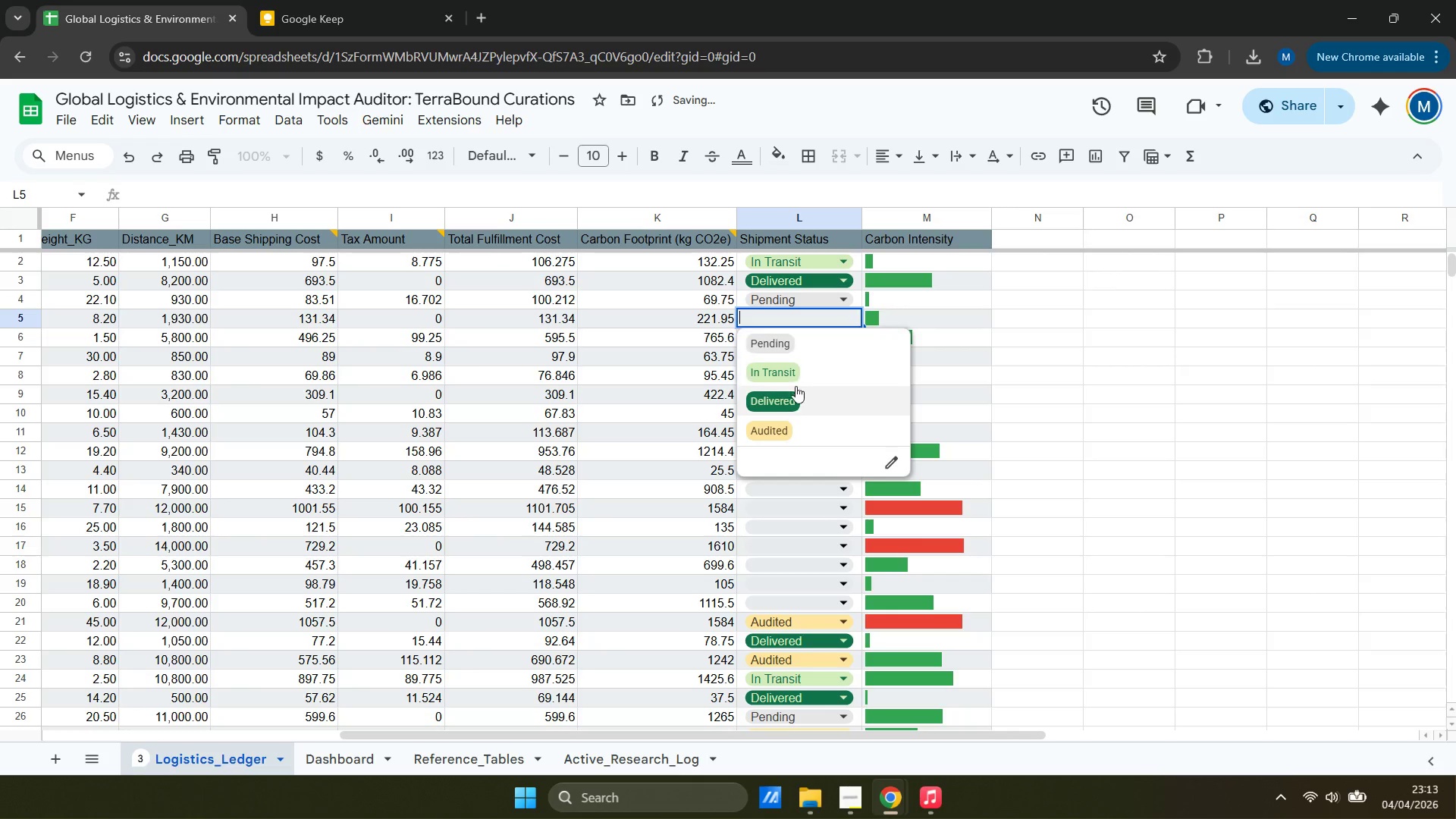 
left_click([796, 395])
 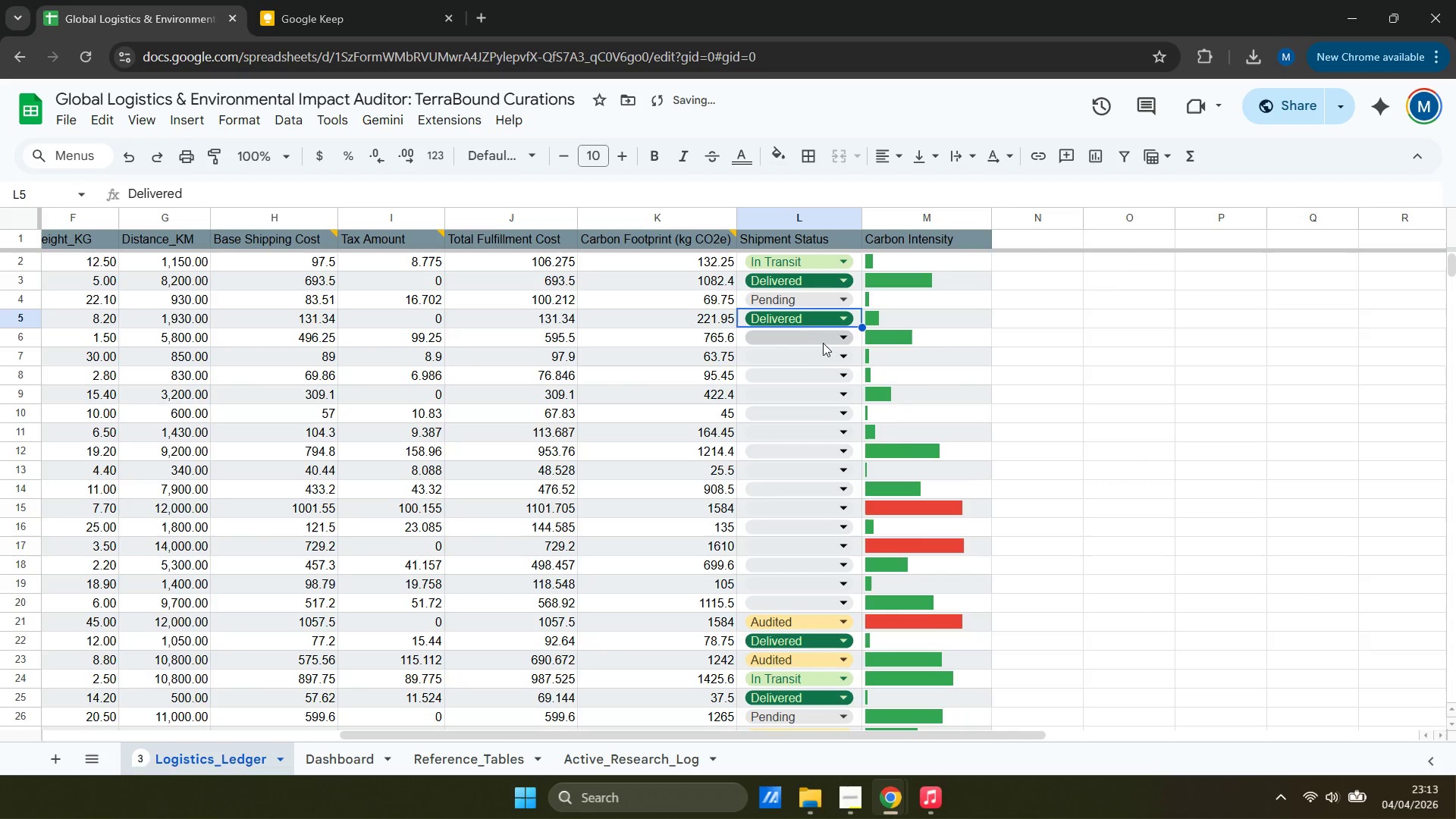 
left_click([824, 338])
 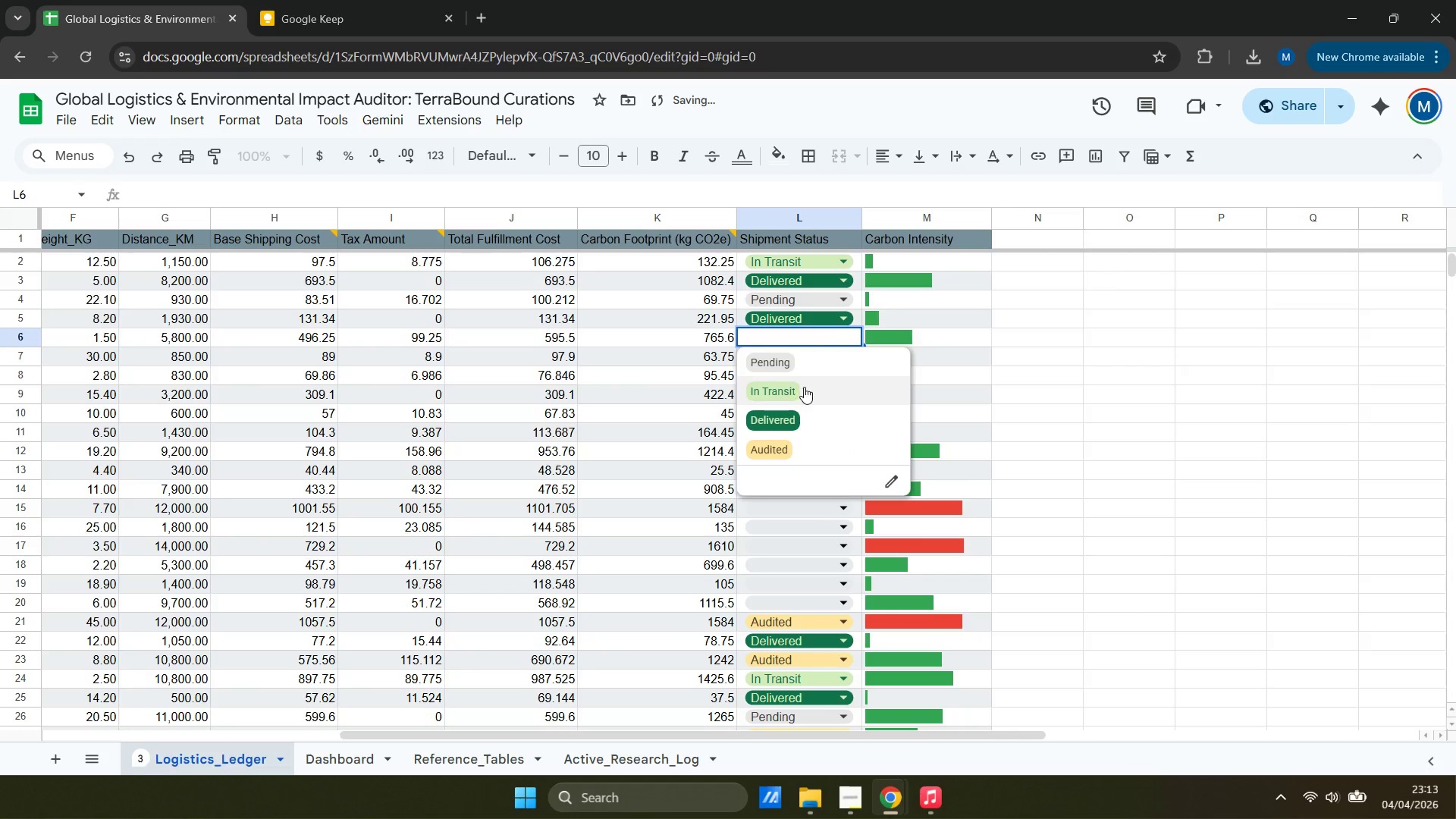 
left_click([803, 391])
 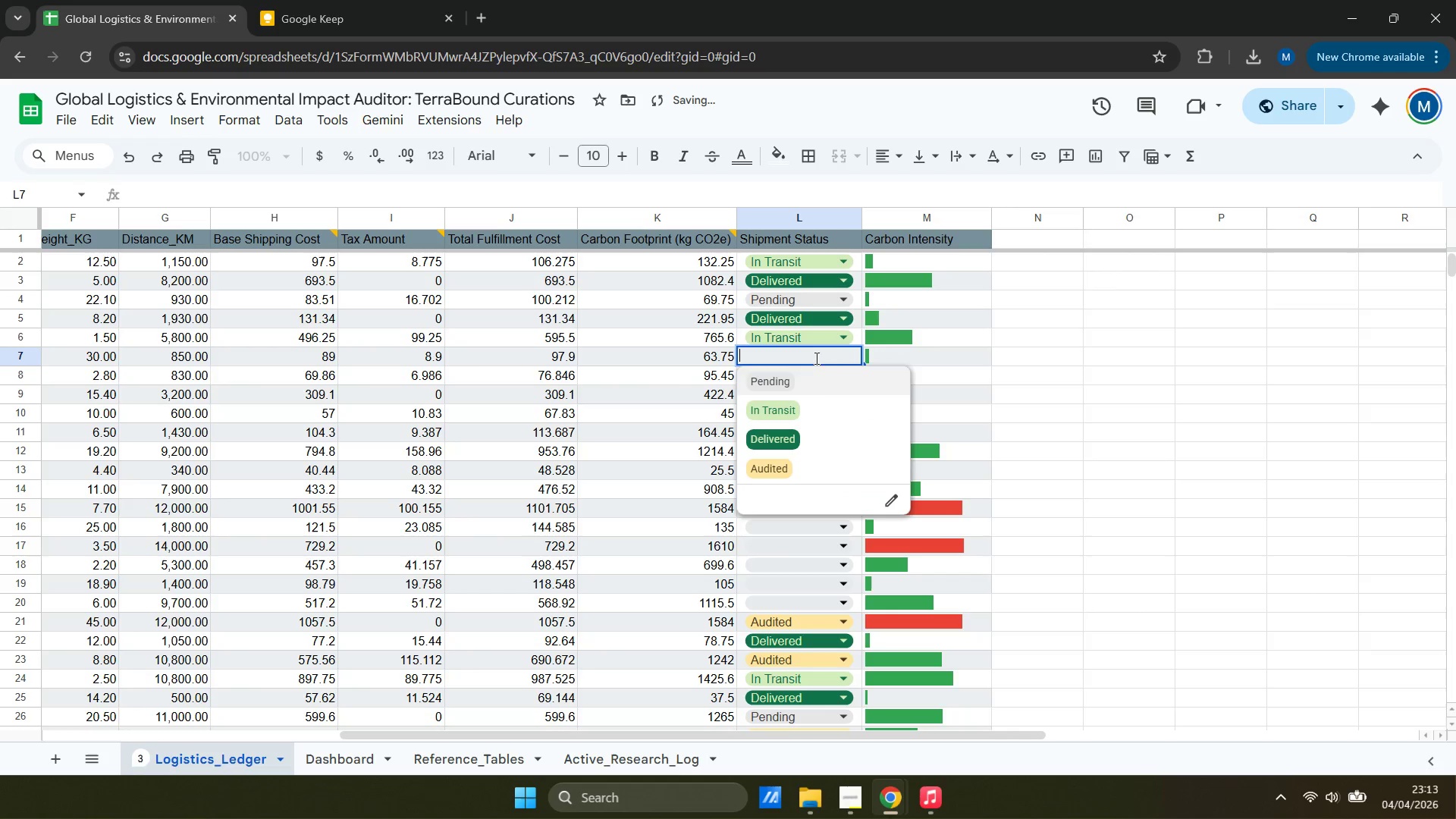 
double_click([800, 402])
 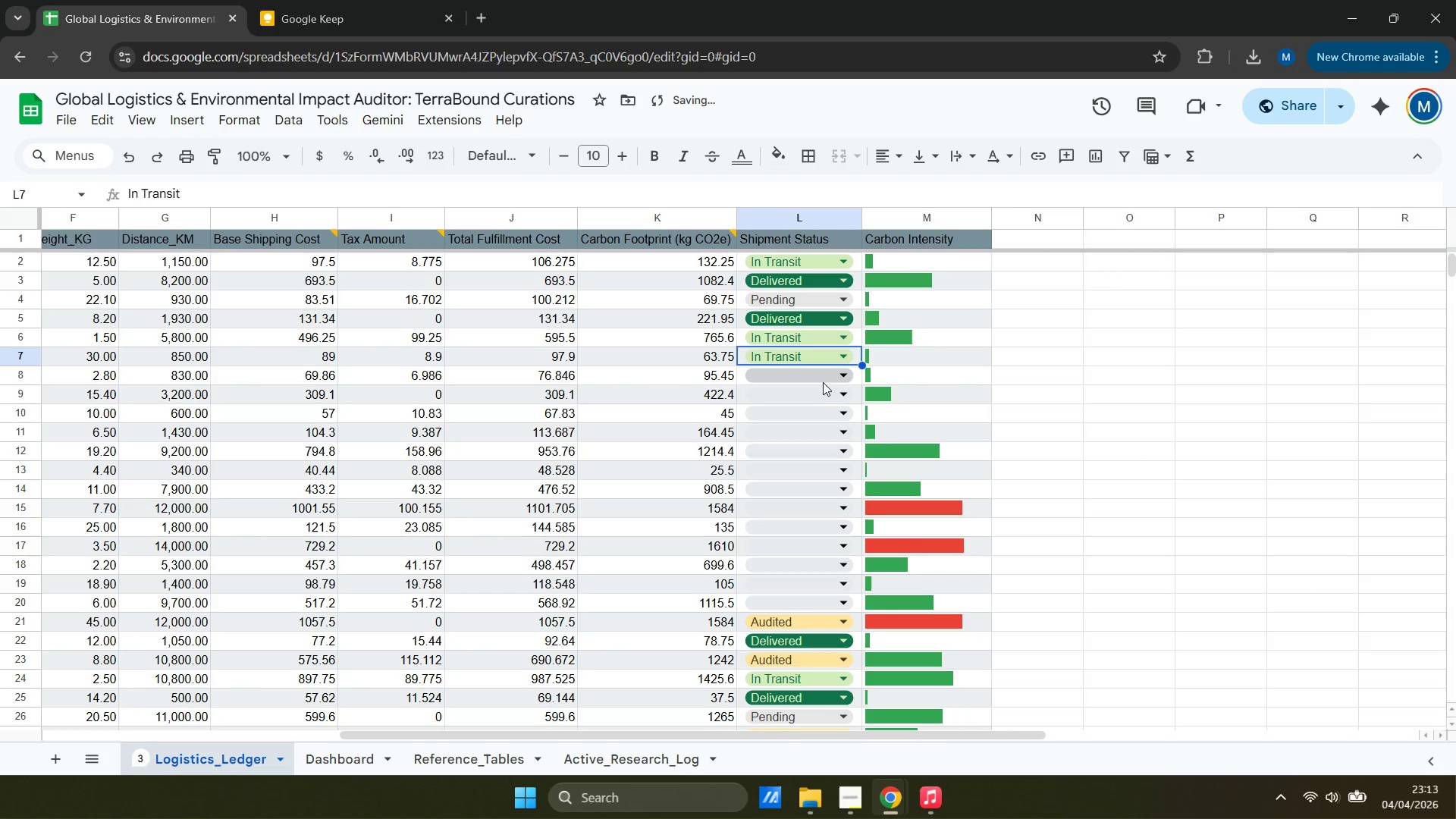 
triple_click([830, 373])
 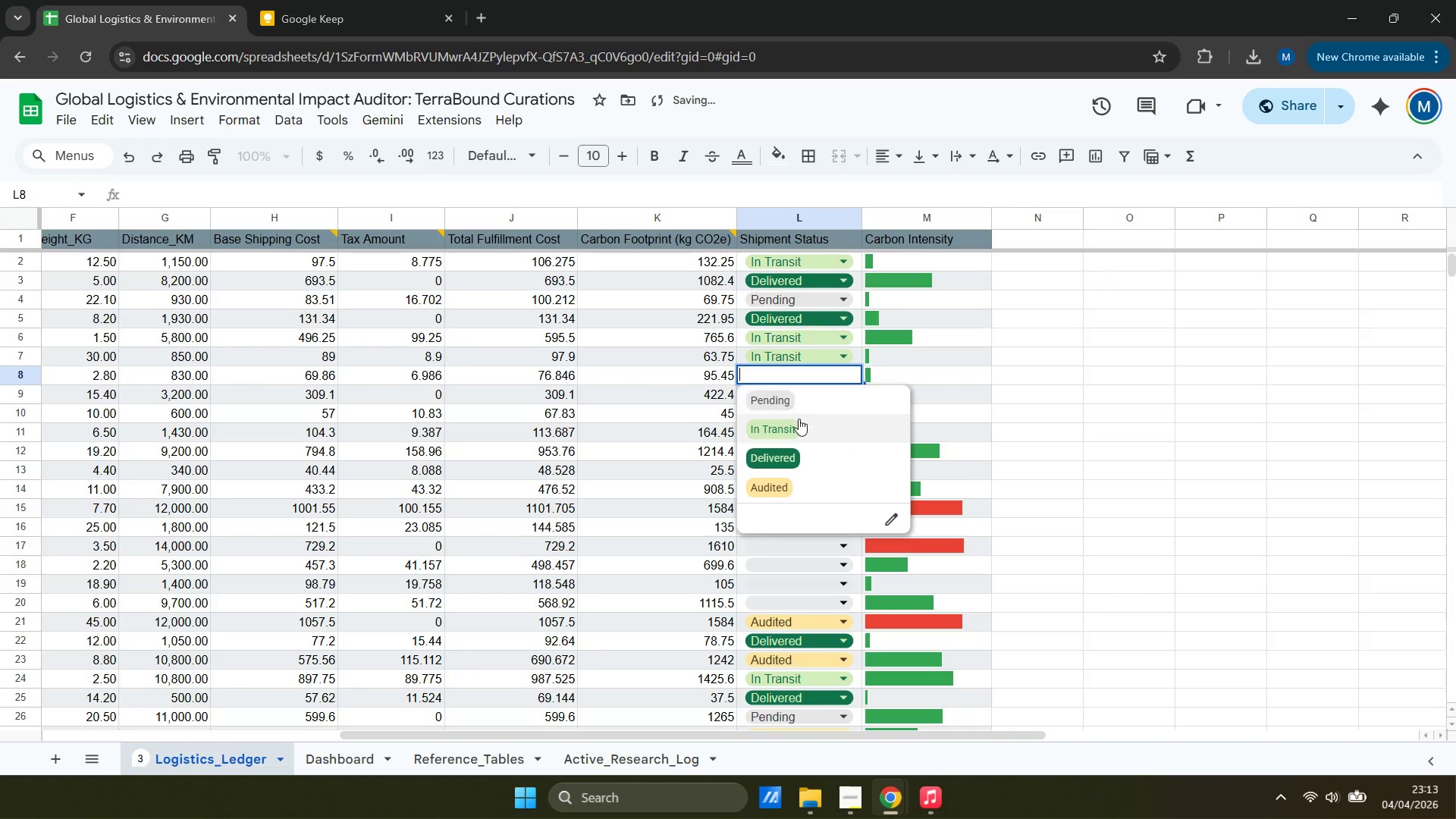 
left_click([798, 420])
 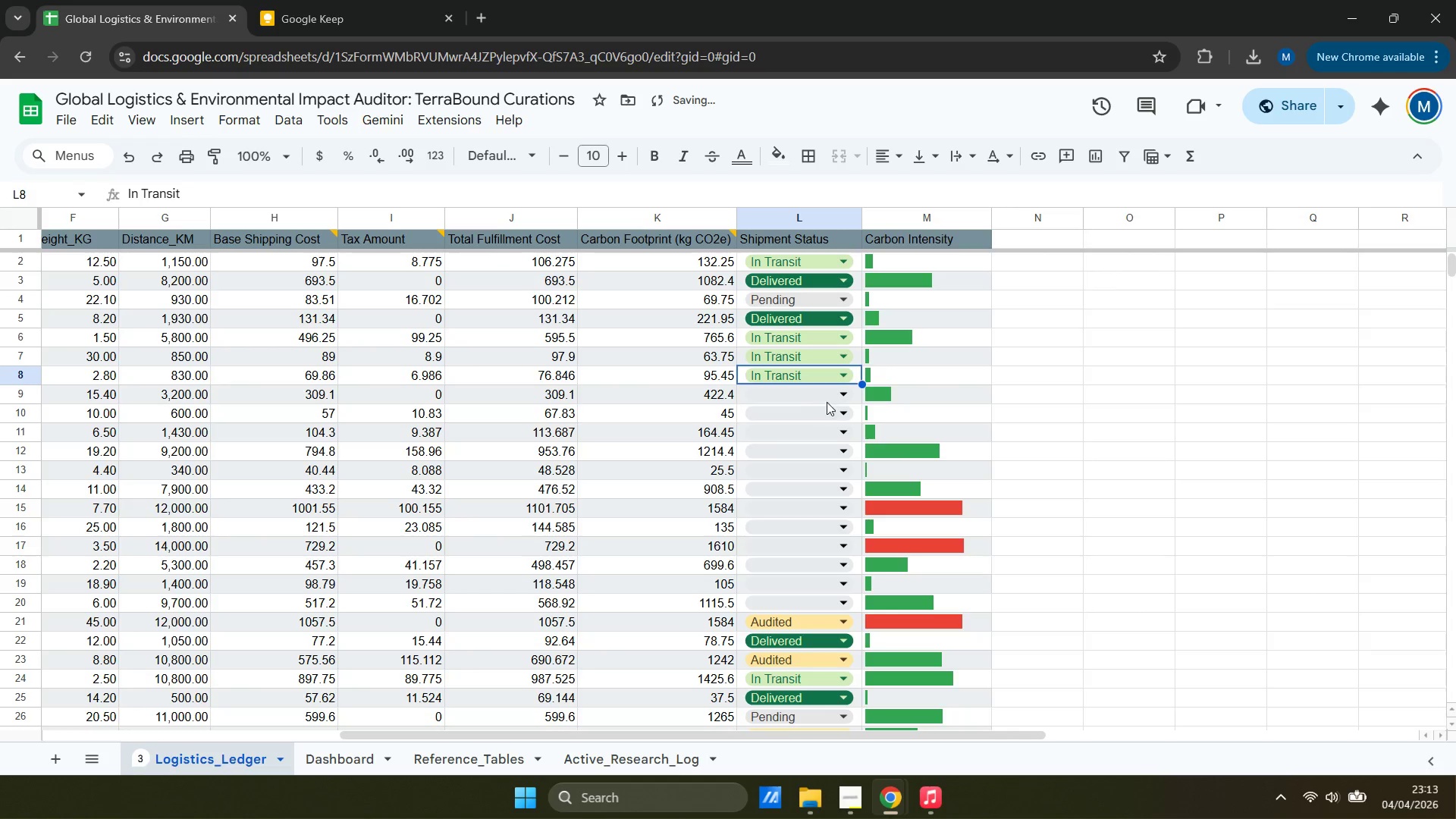 
left_click([831, 389])
 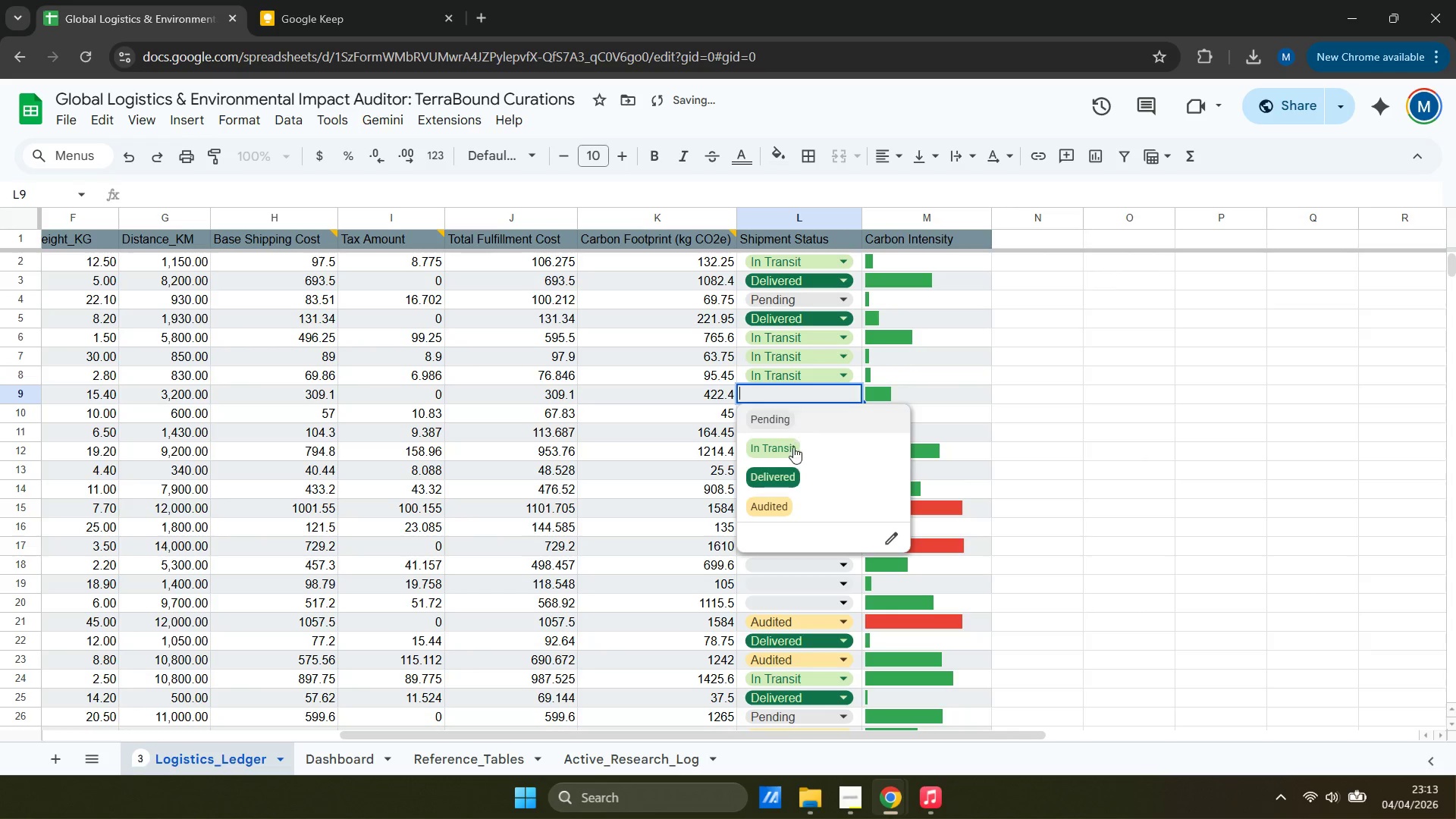 
left_click([785, 474])
 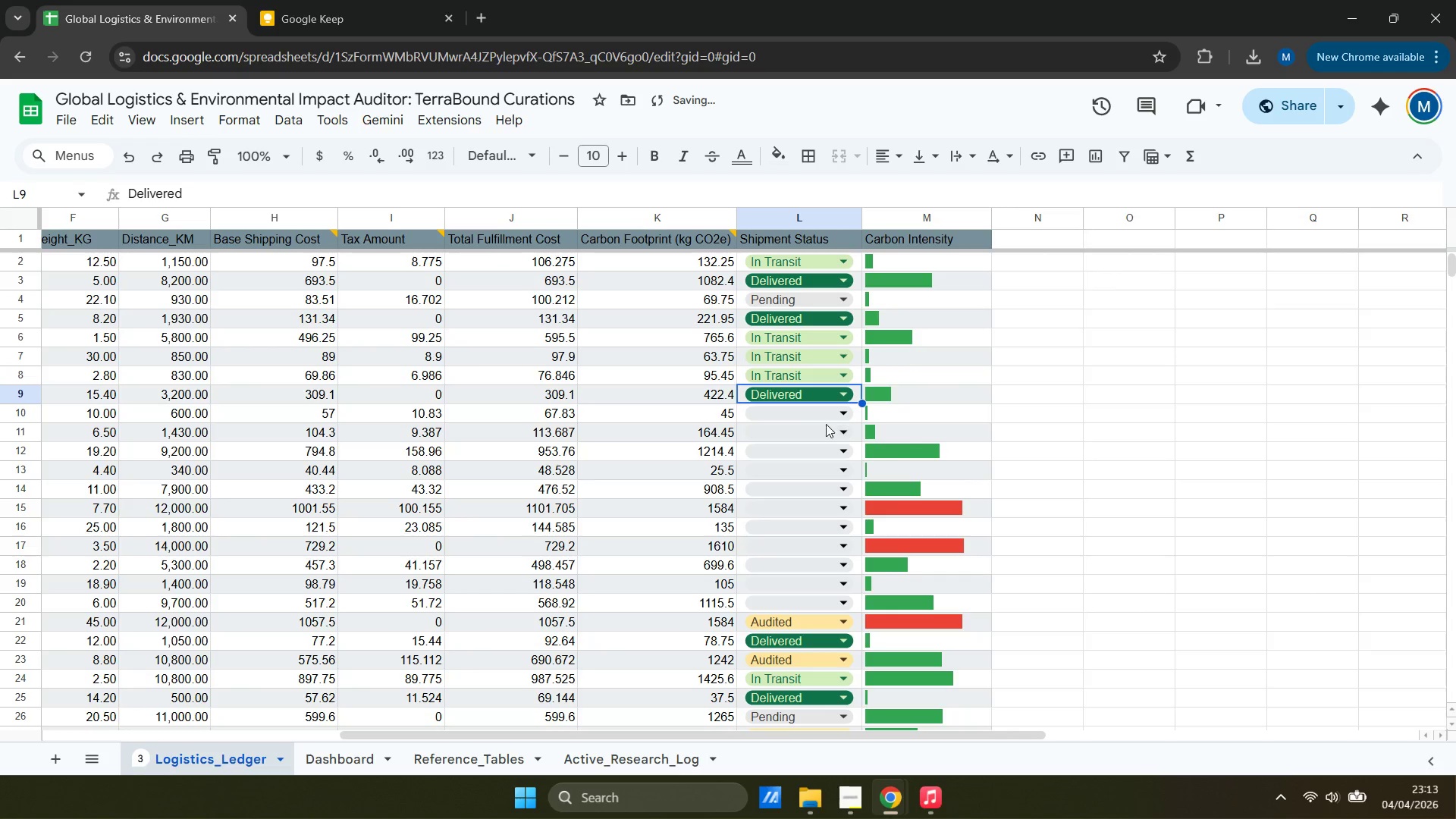 
left_click([830, 416])
 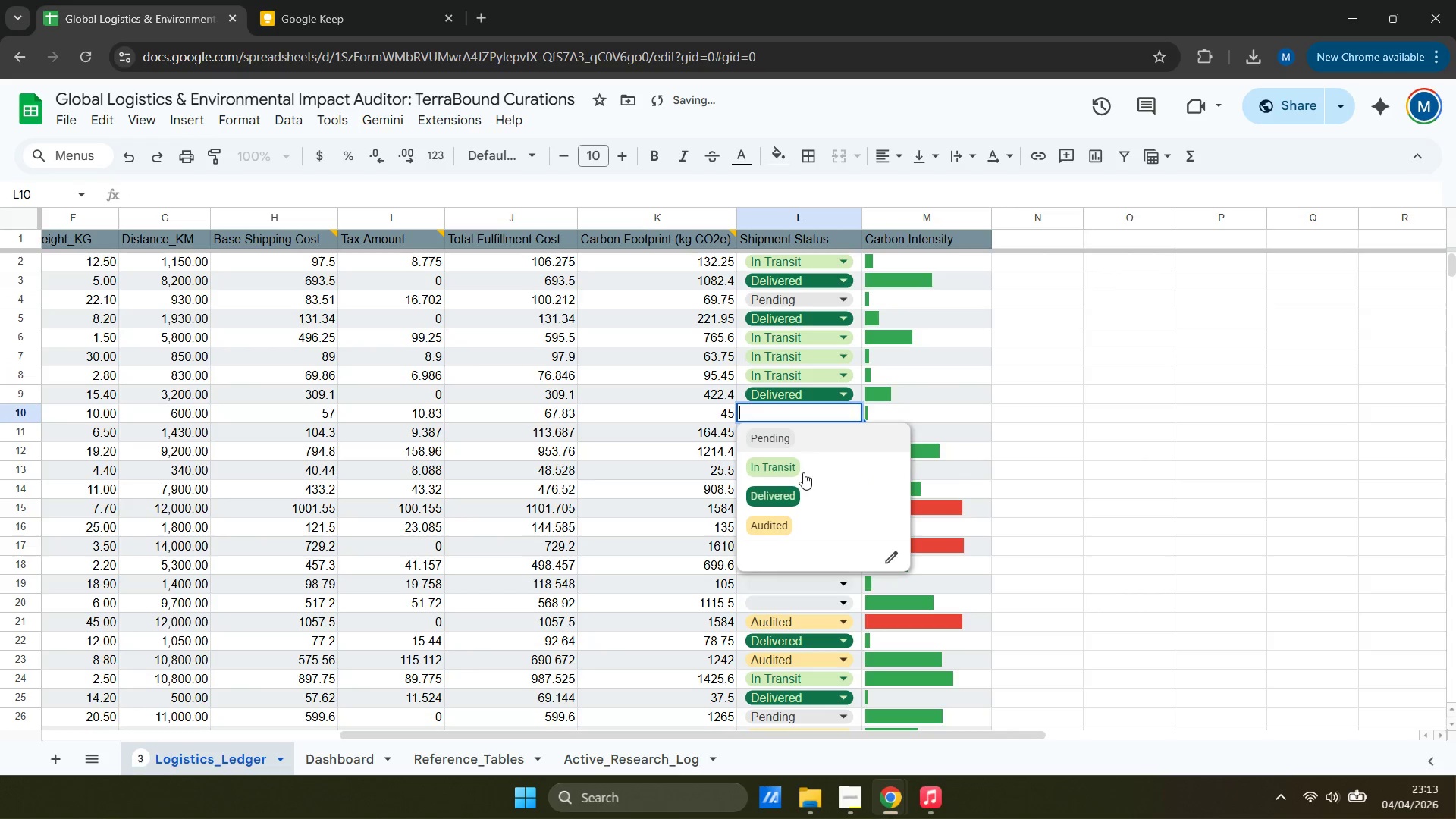 
left_click([802, 475])
 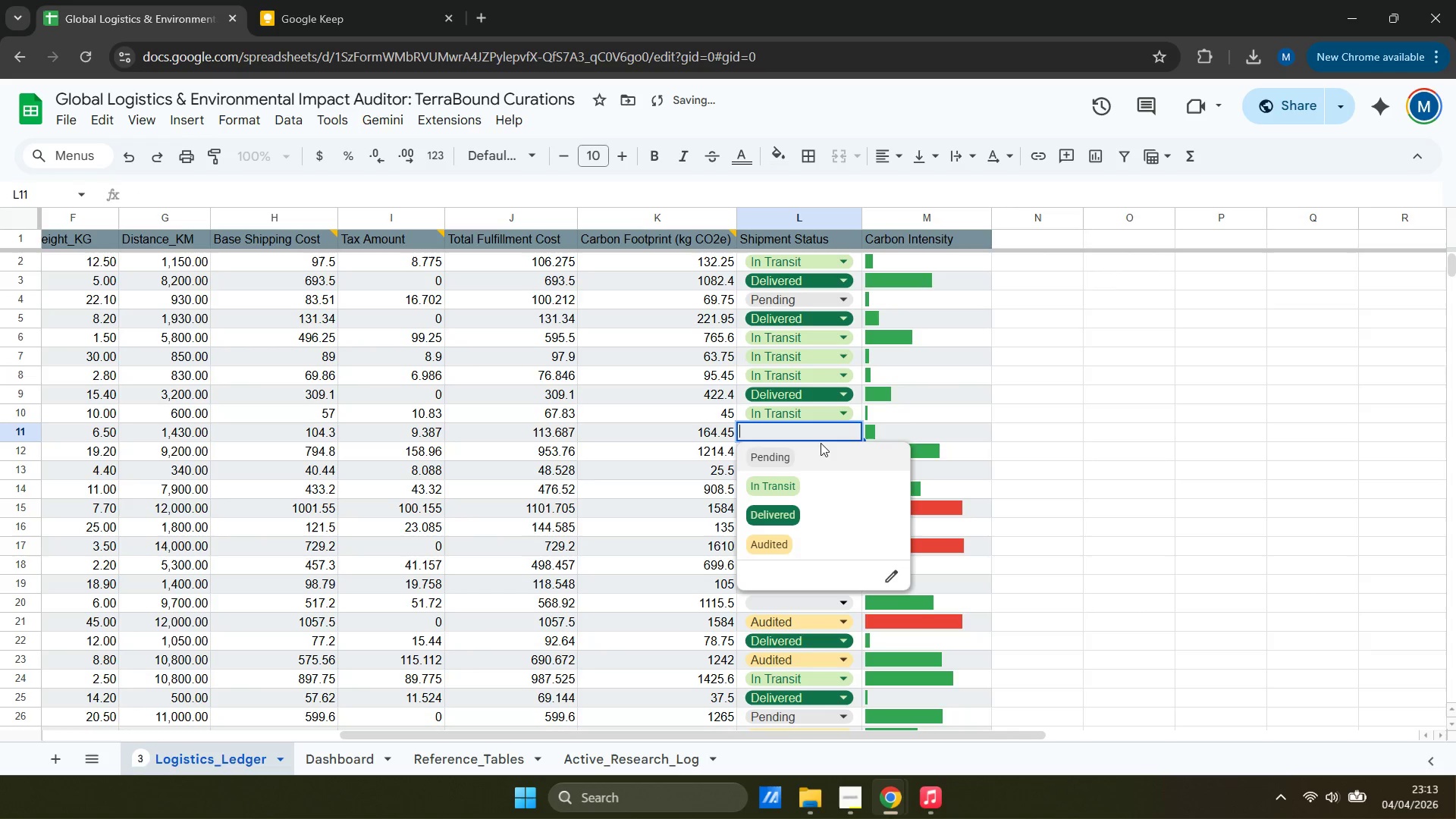 
double_click([798, 478])
 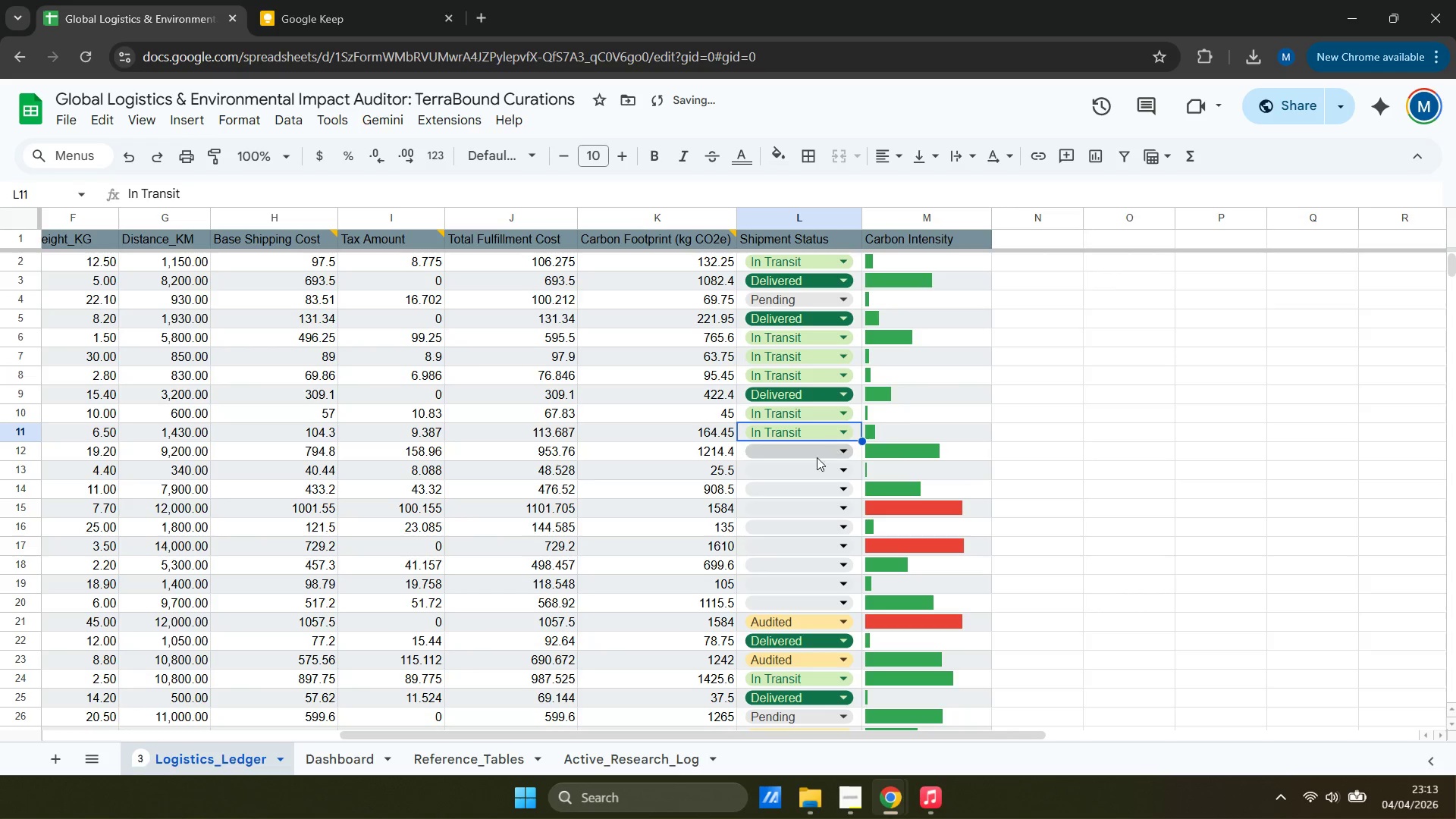 
double_click([820, 447])
 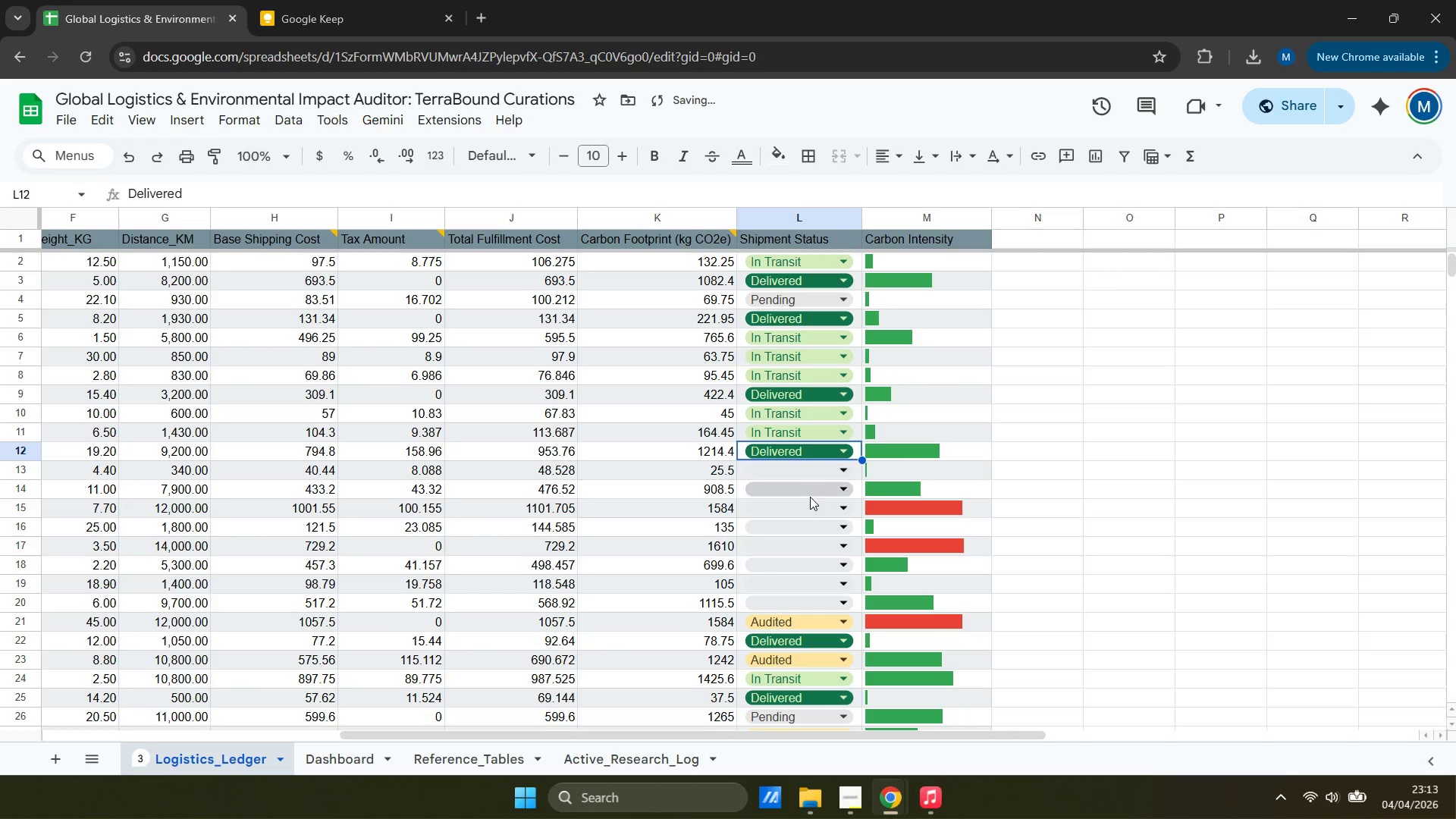 
left_click([810, 514])
 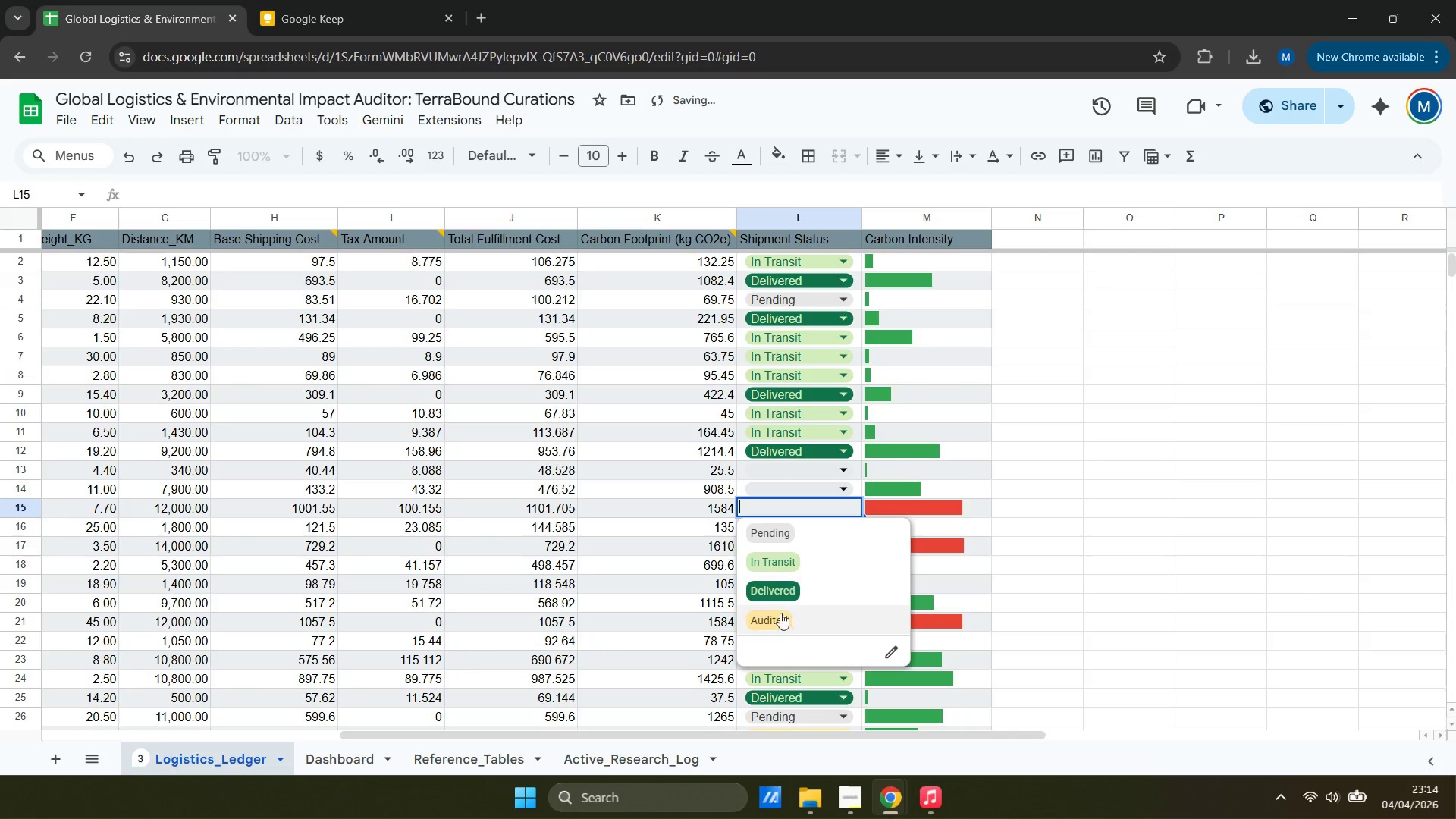 
left_click([780, 620])
 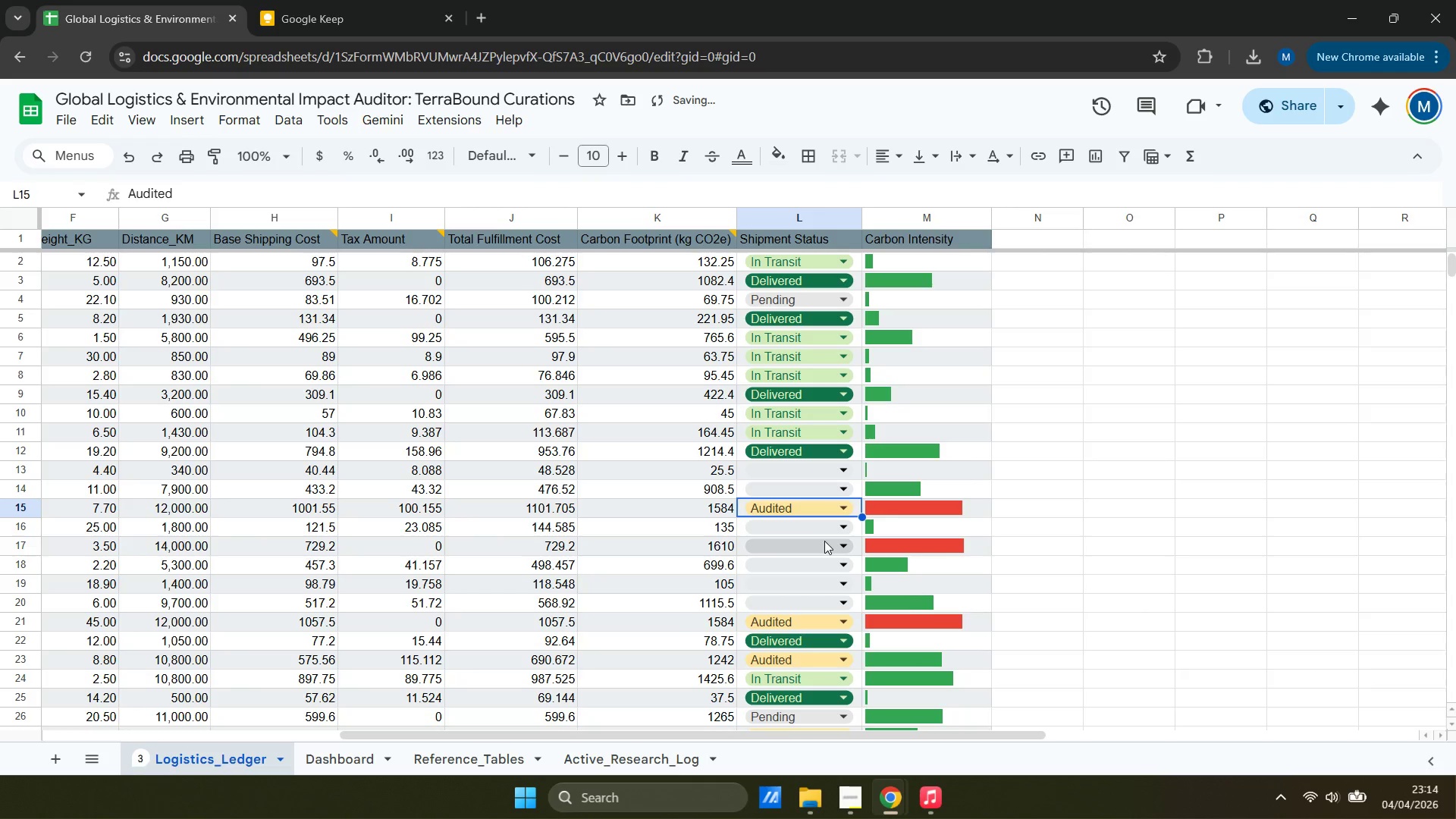 
left_click([823, 543])
 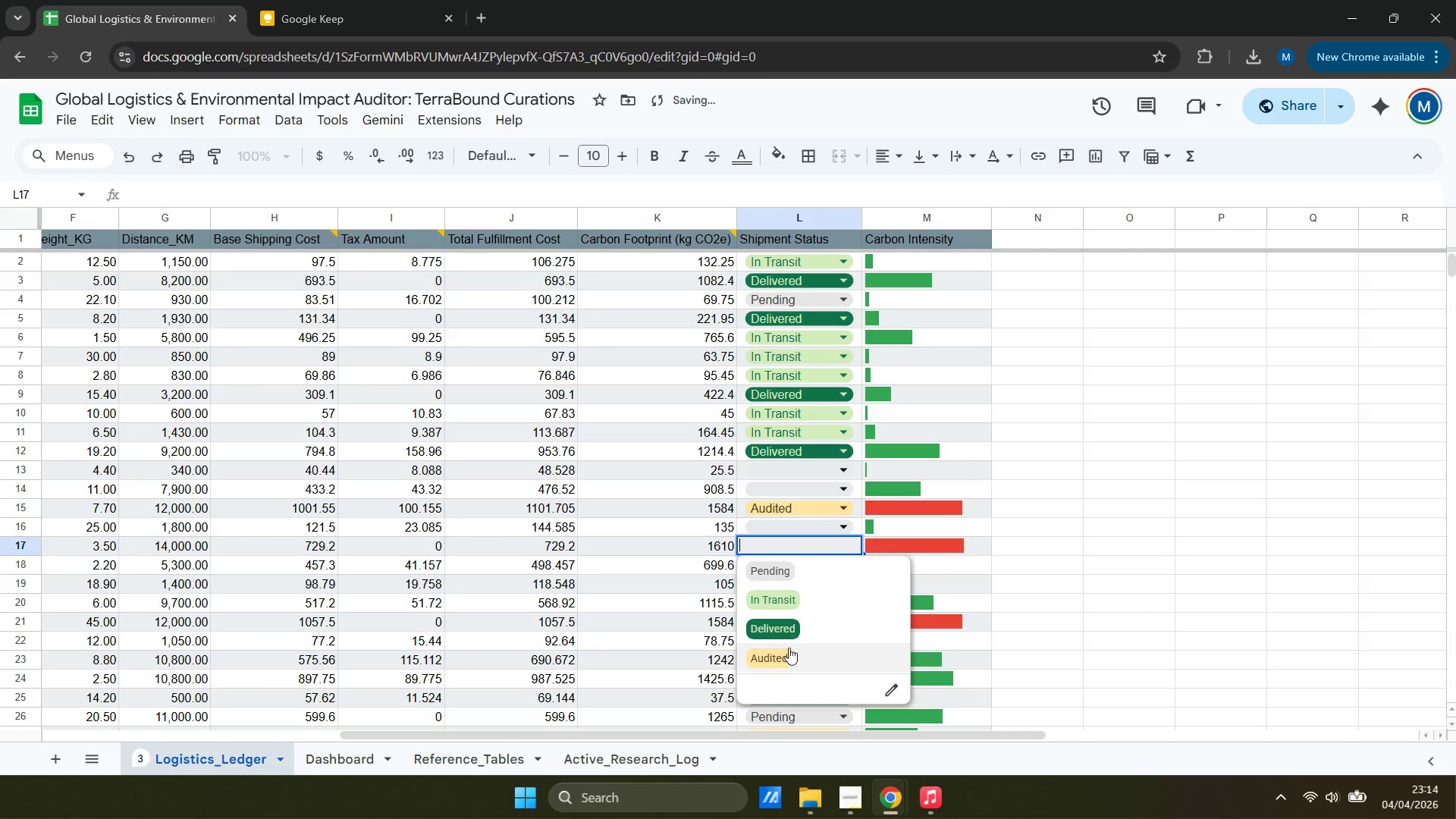 
left_click([786, 653])
 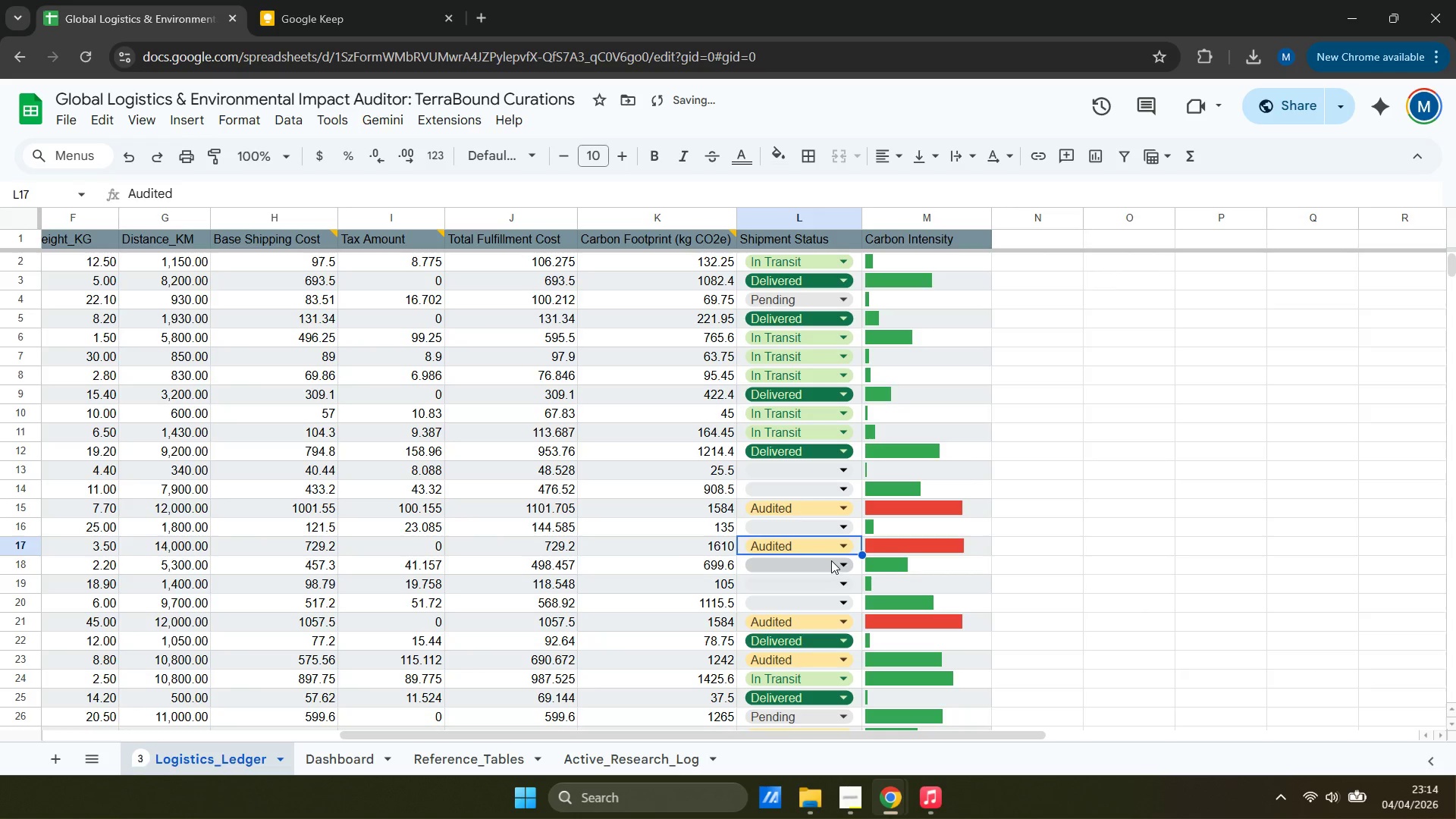 
left_click([831, 566])
 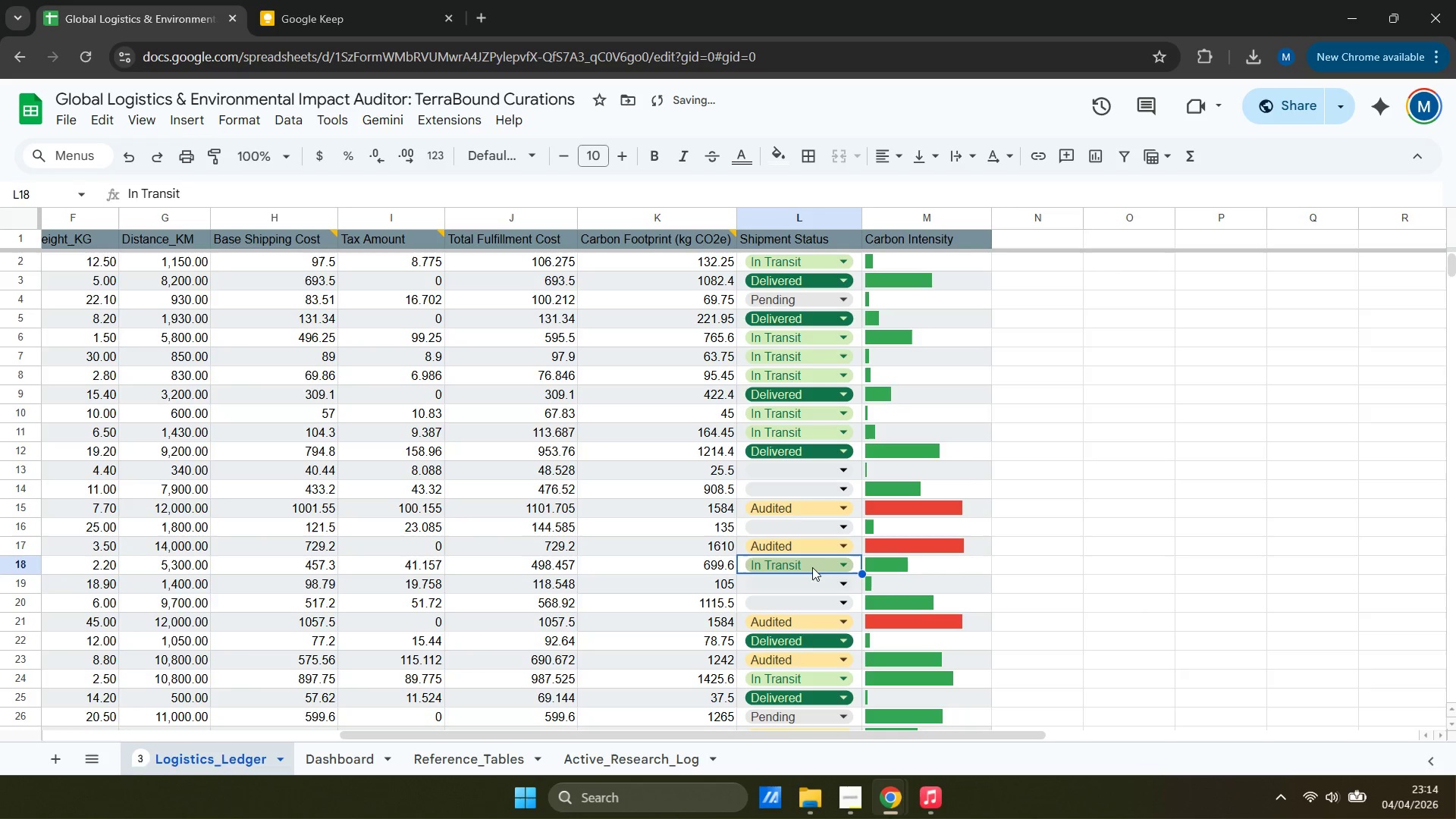 
left_click([808, 585])
 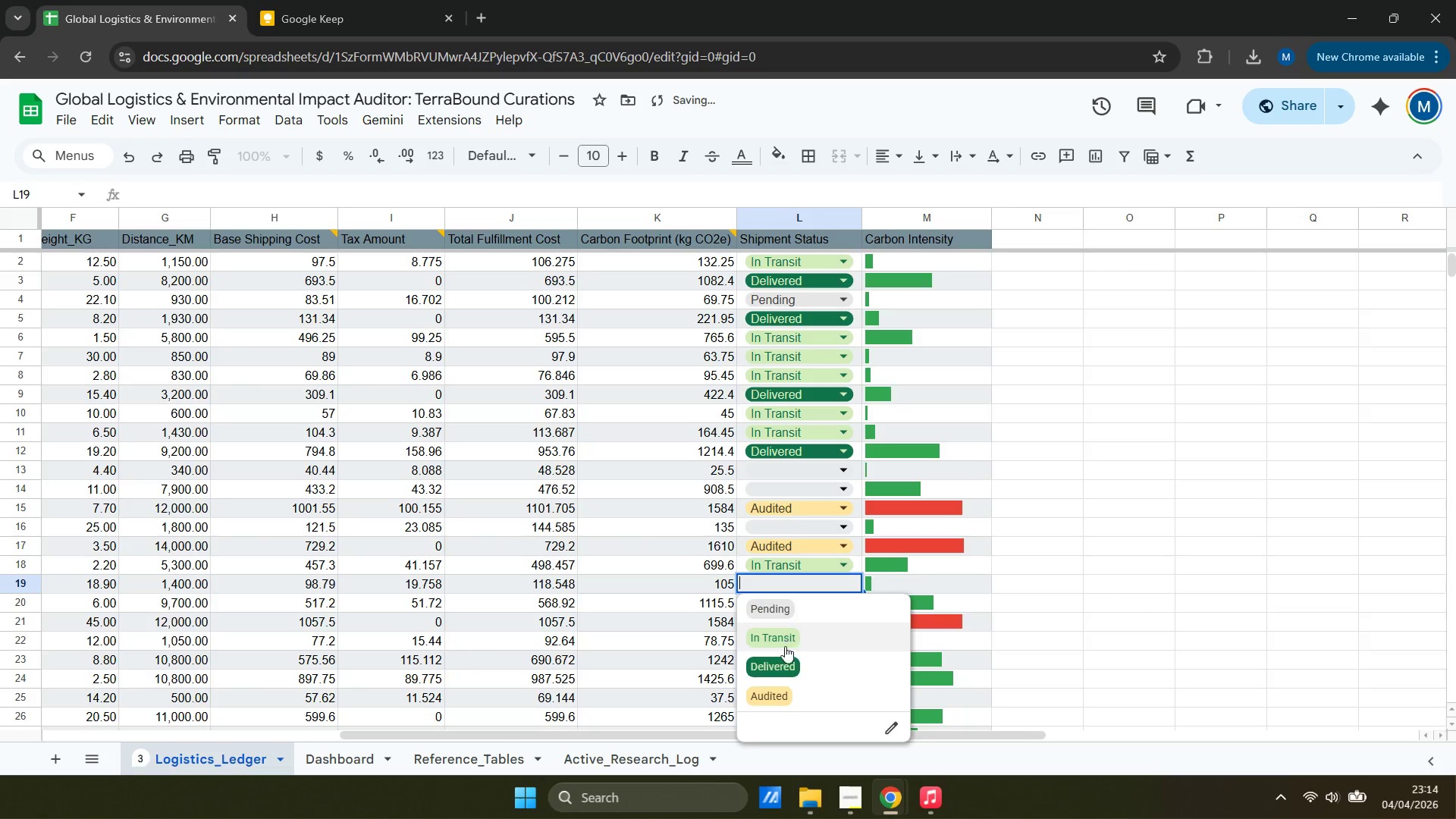 
left_click([785, 655])
 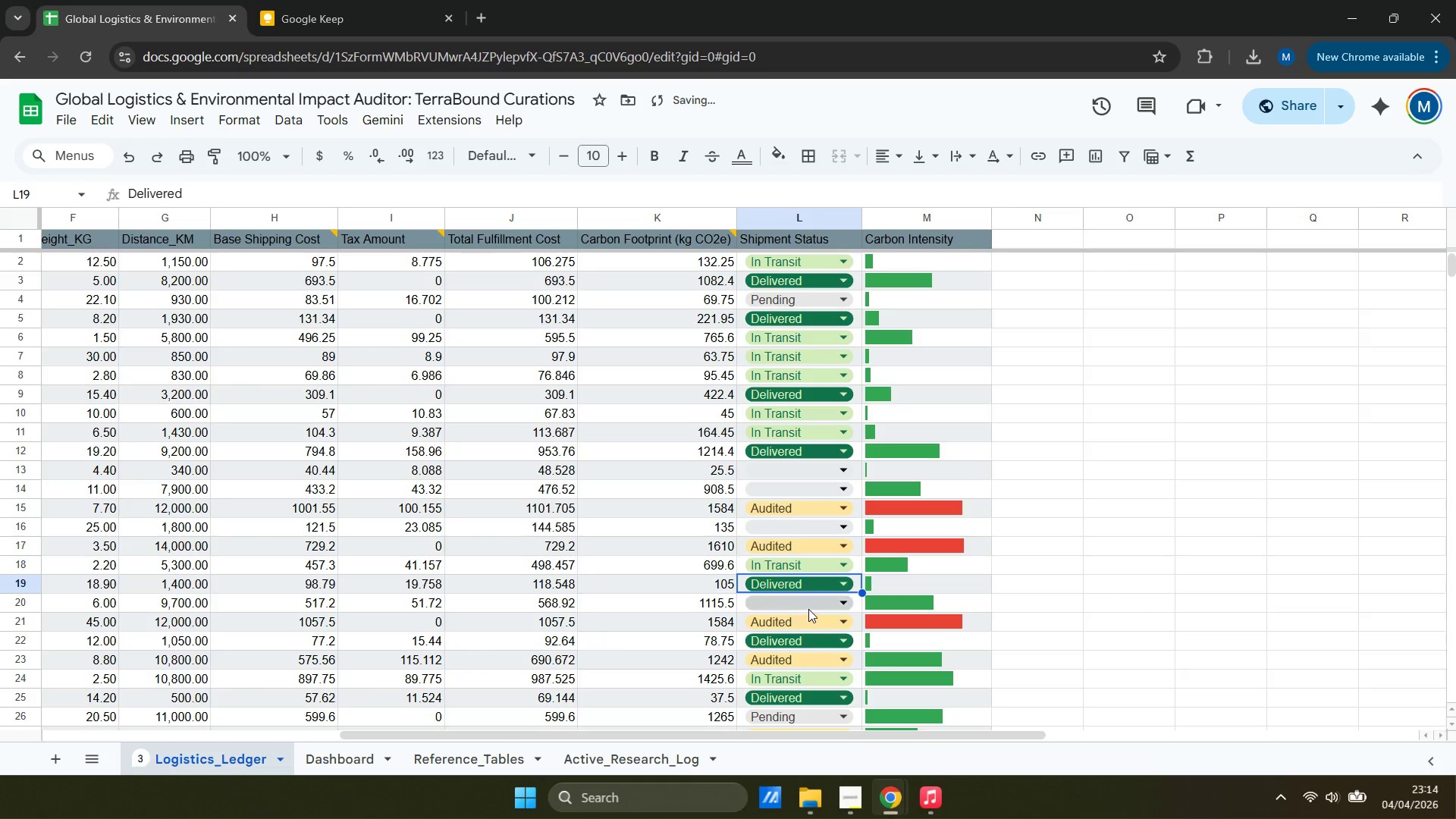 
left_click([808, 609])
 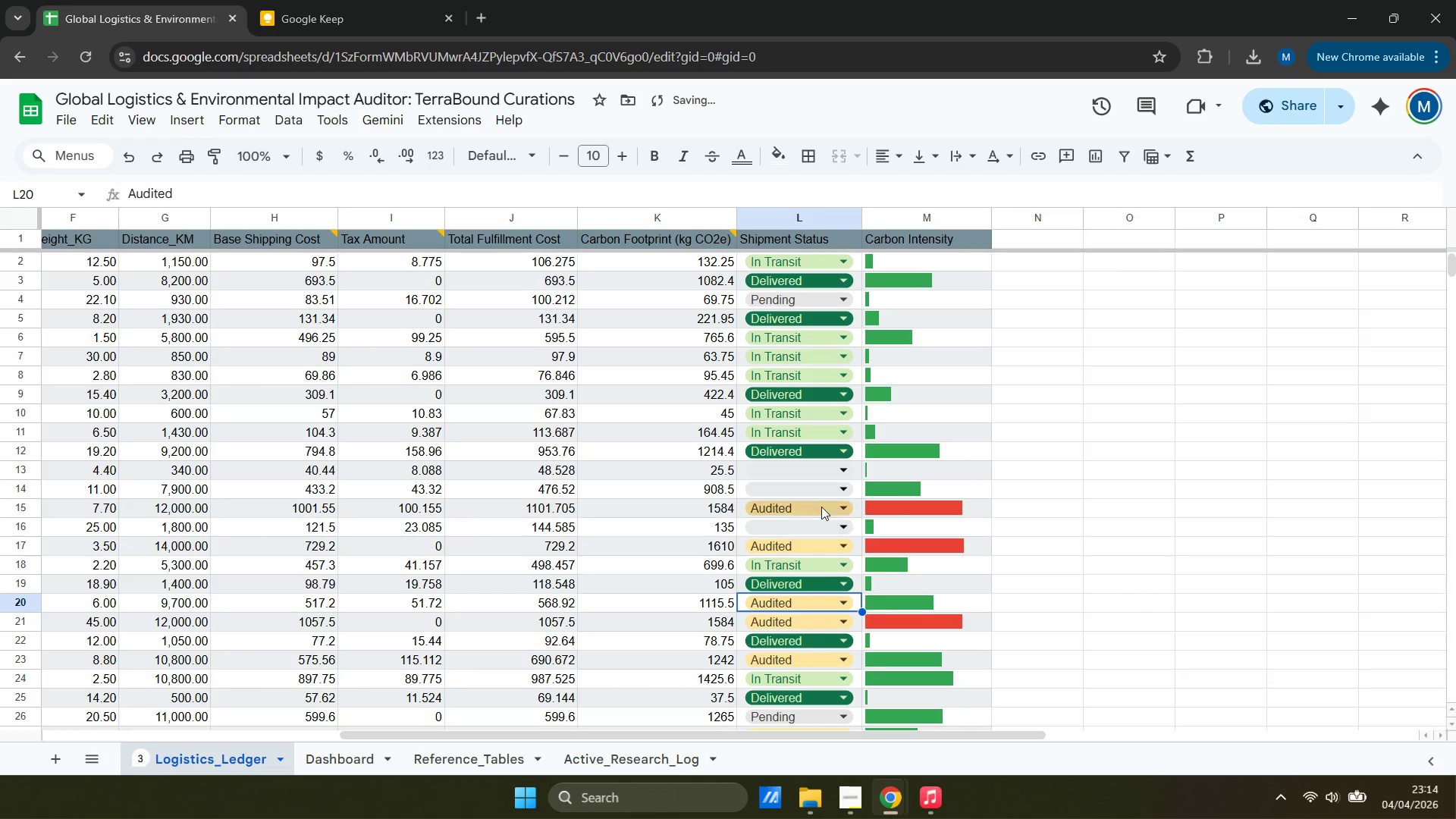 
double_click([831, 491])
 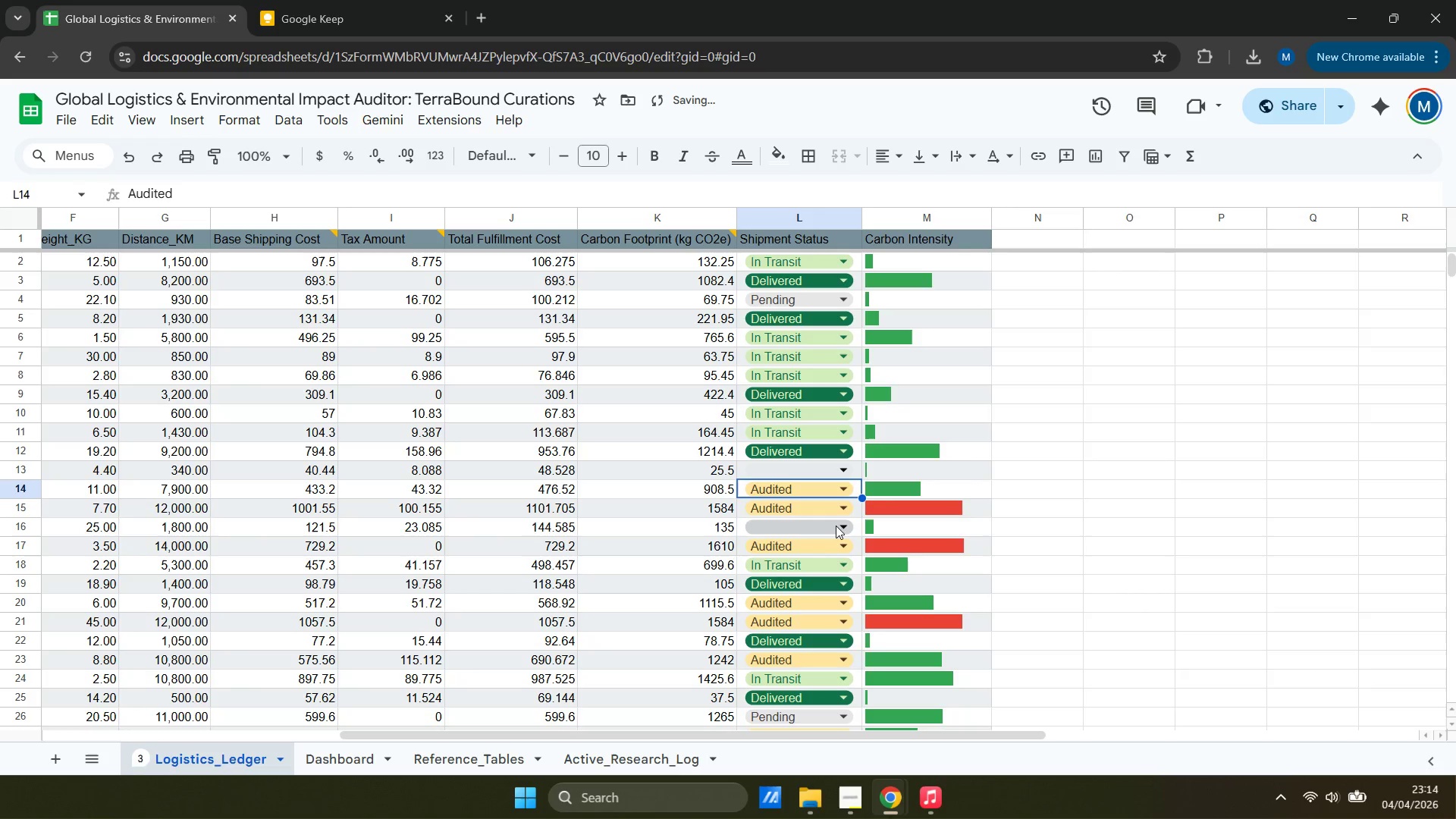 
double_click([839, 521])
 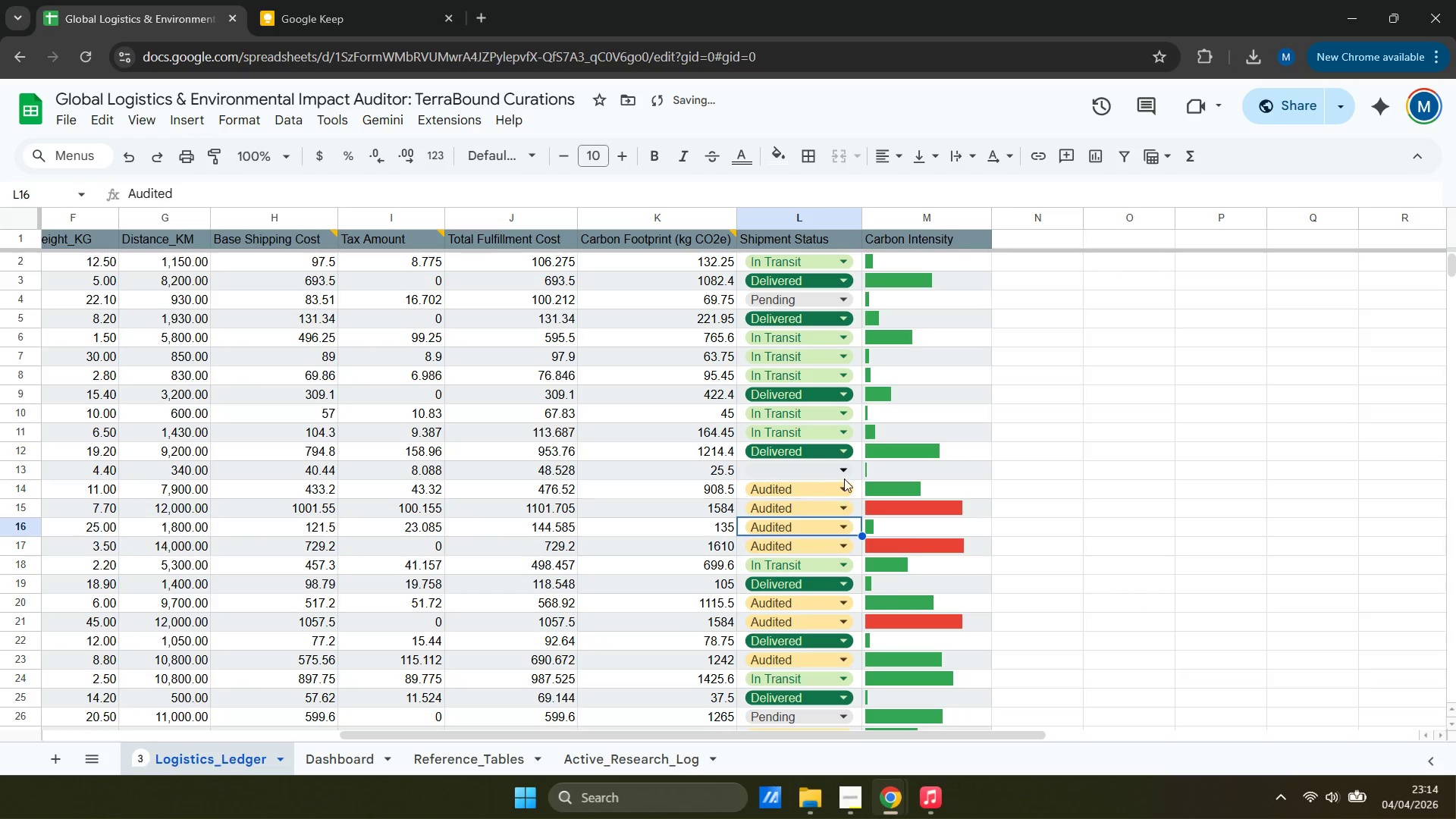 
left_click([845, 475])
 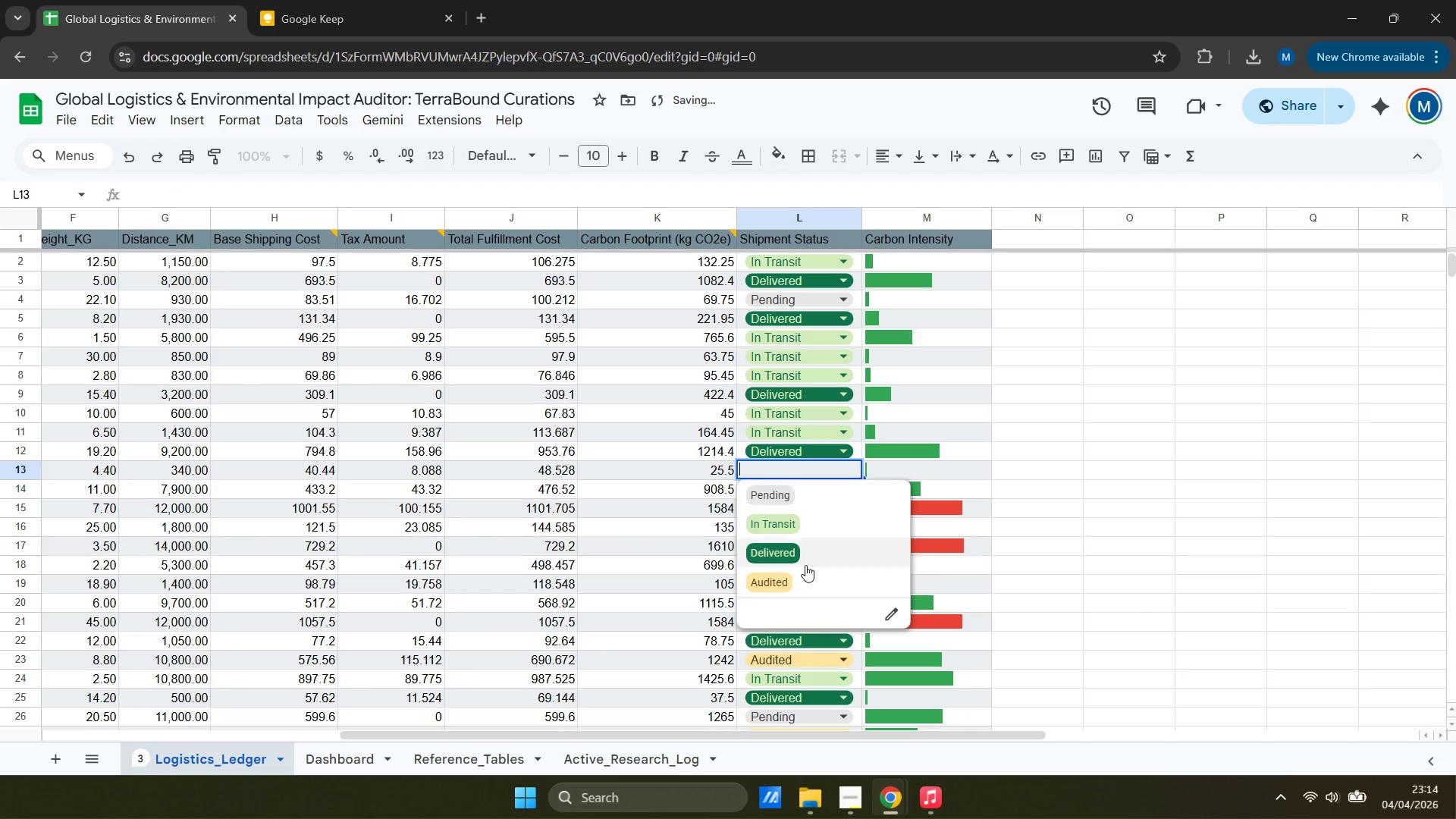 
left_click([802, 581])
 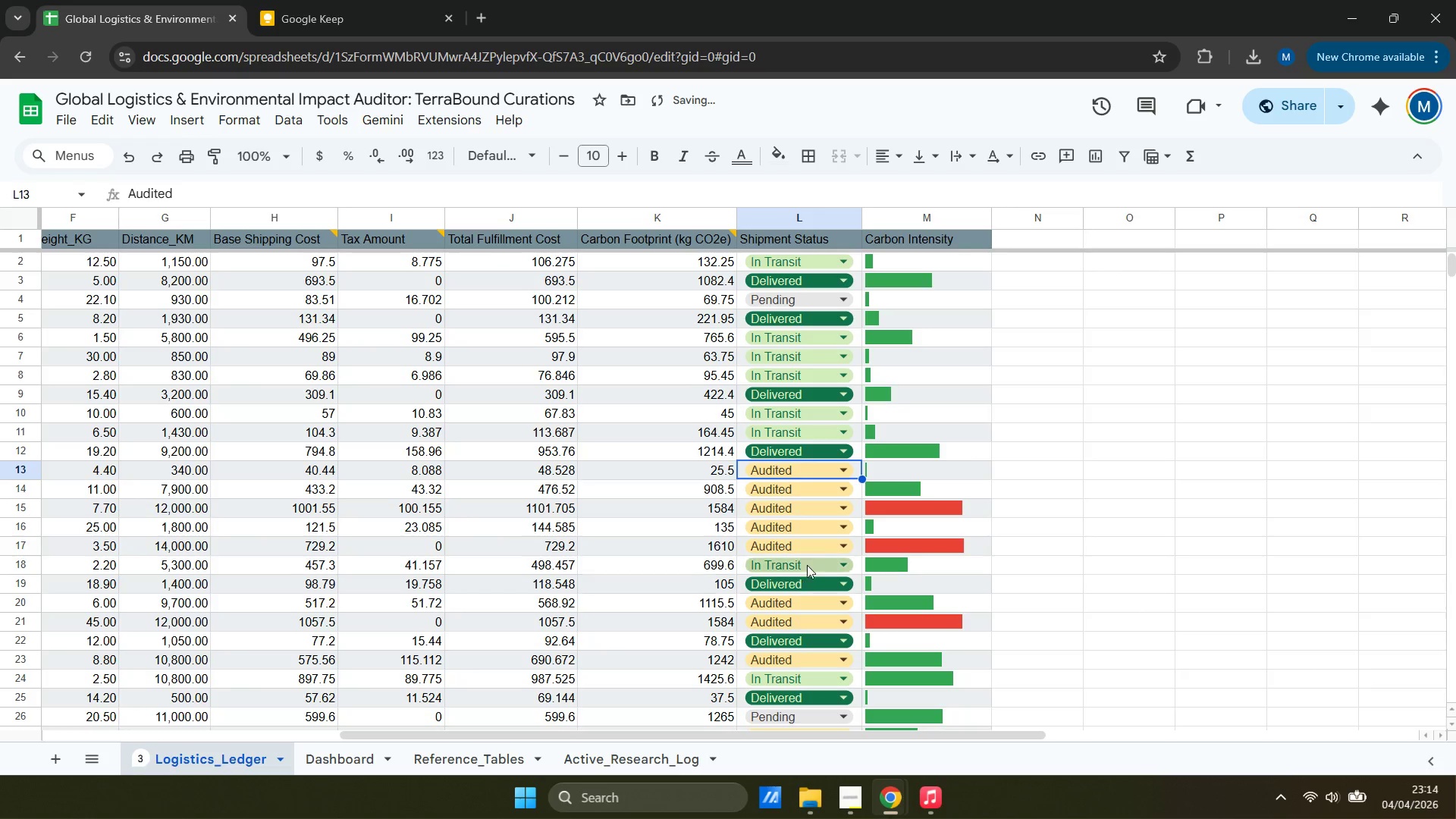 
scroll: coordinate [806, 548], scroll_direction: up, amount: 3.0
 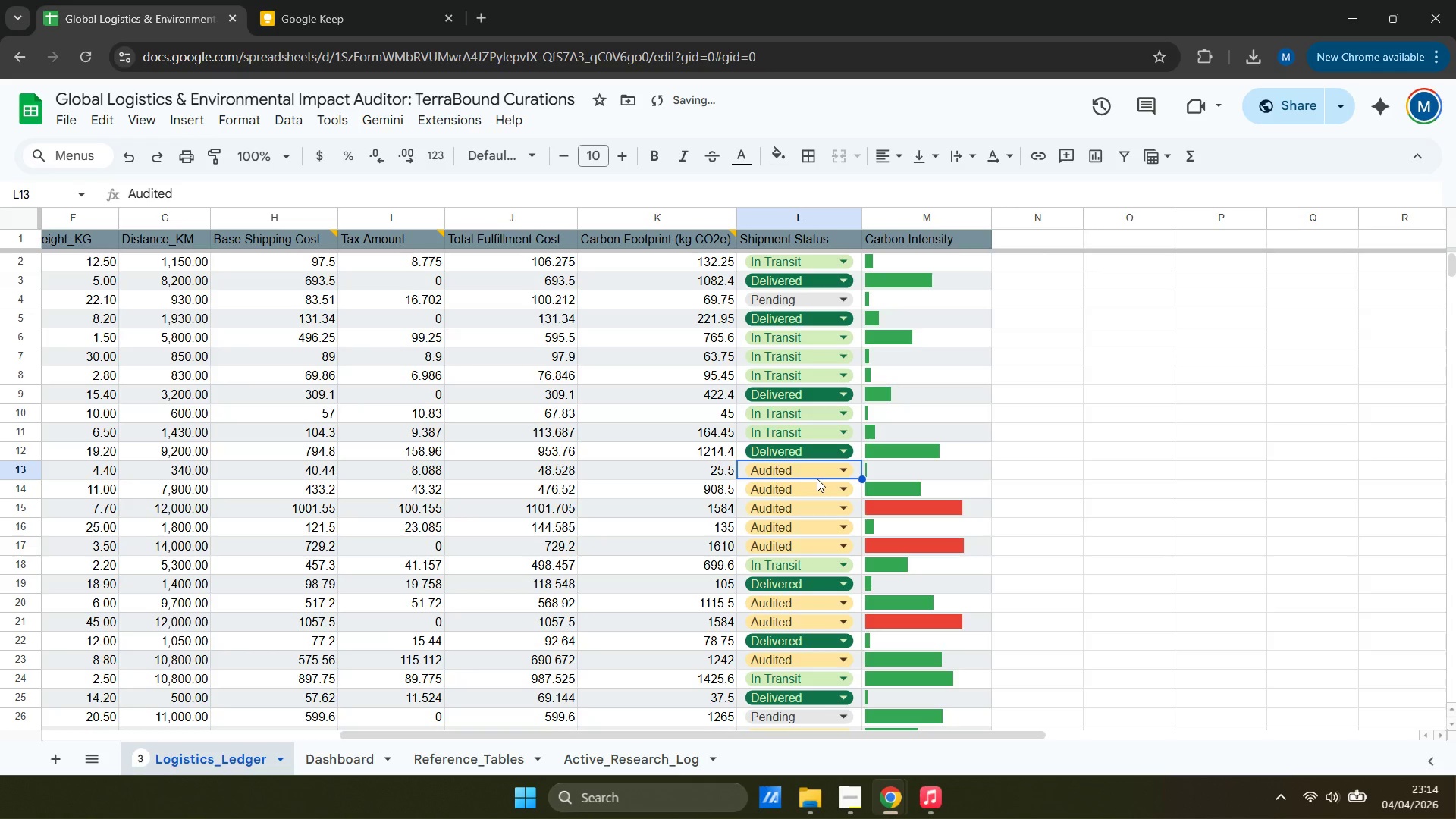 
left_click([827, 470])
 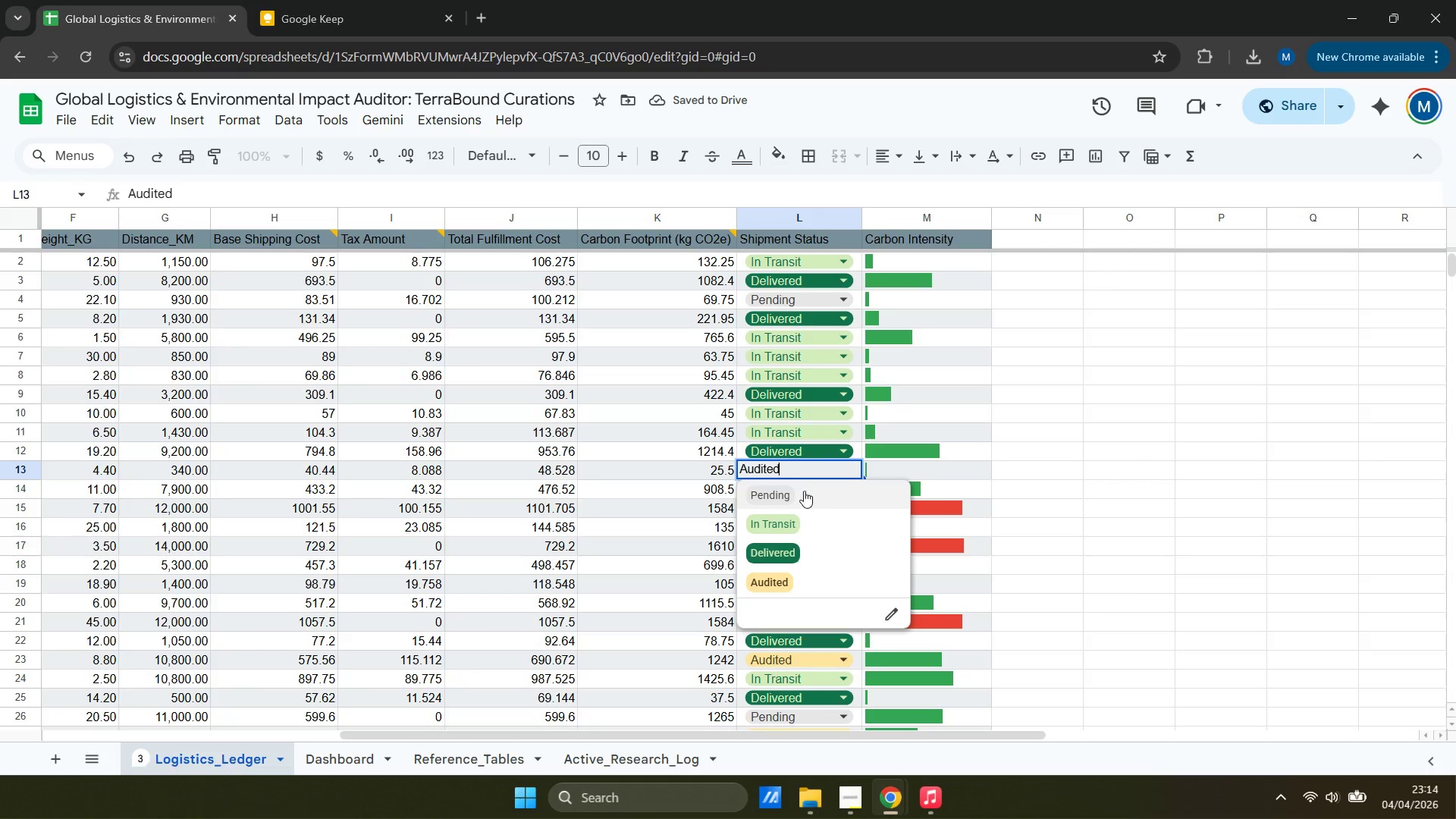 
left_click([776, 520])
 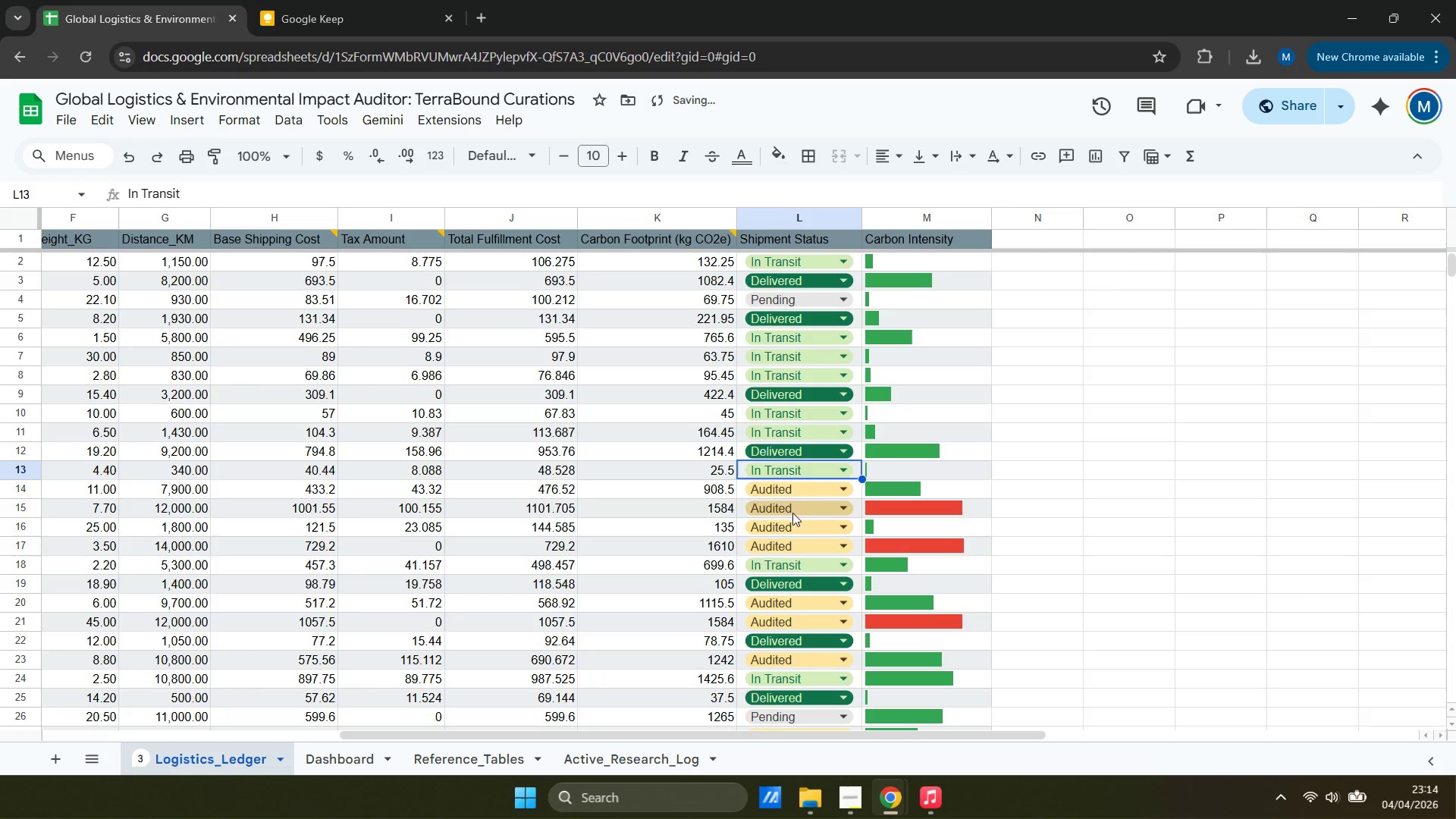 
scroll: coordinate [808, 454], scroll_direction: up, amount: 7.0
 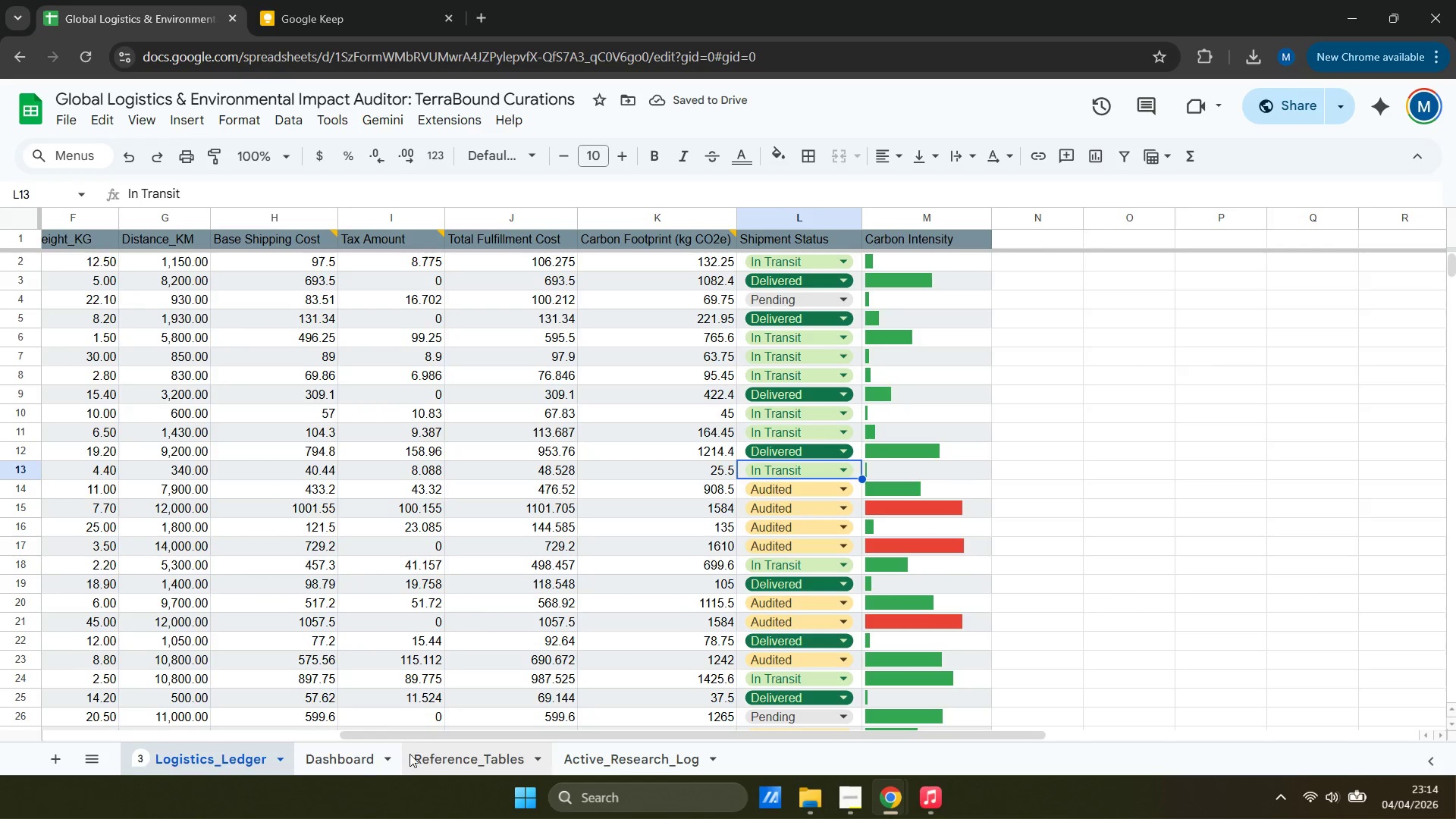 
left_click([352, 754])
 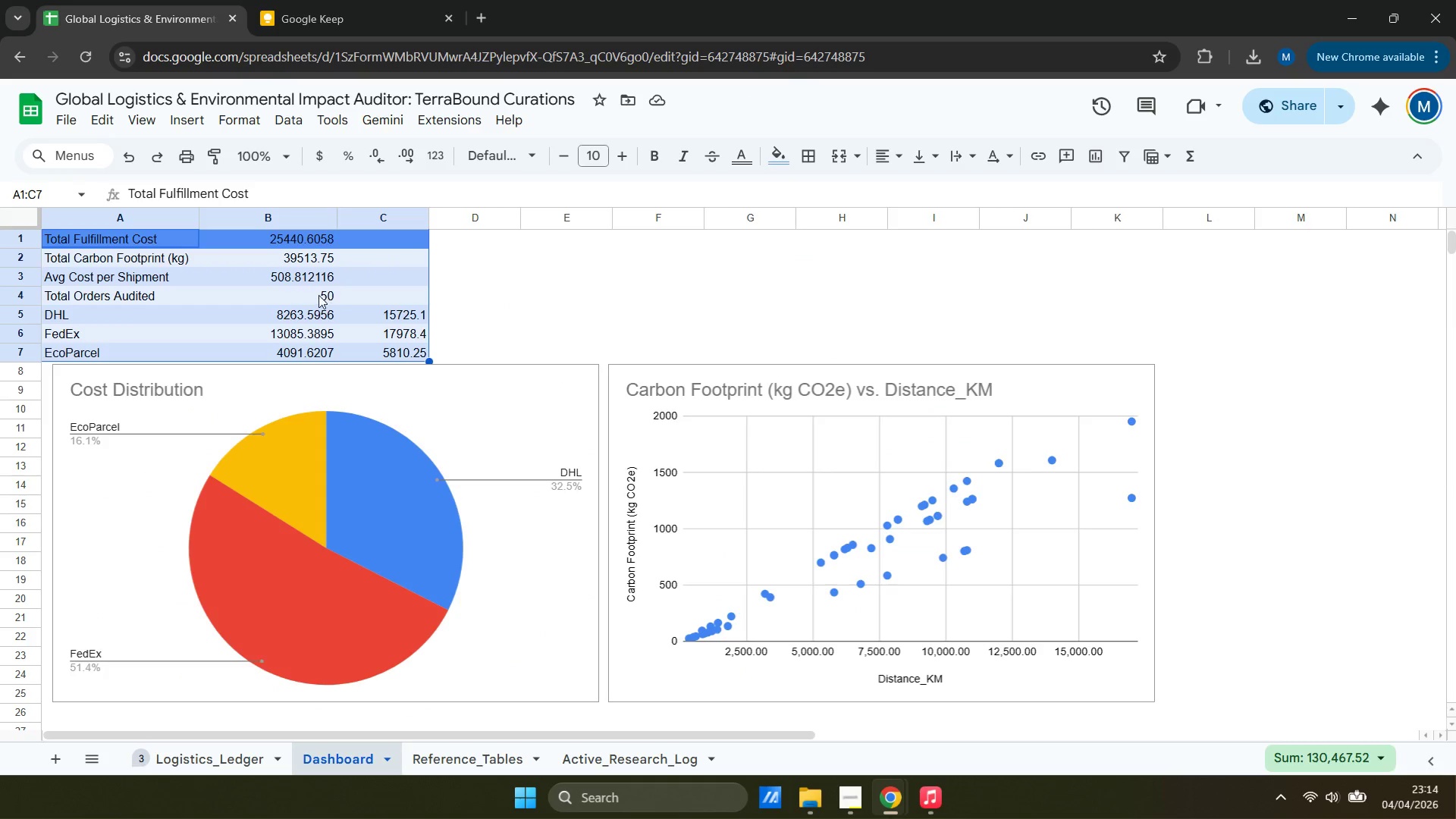 
left_click([309, 297])
 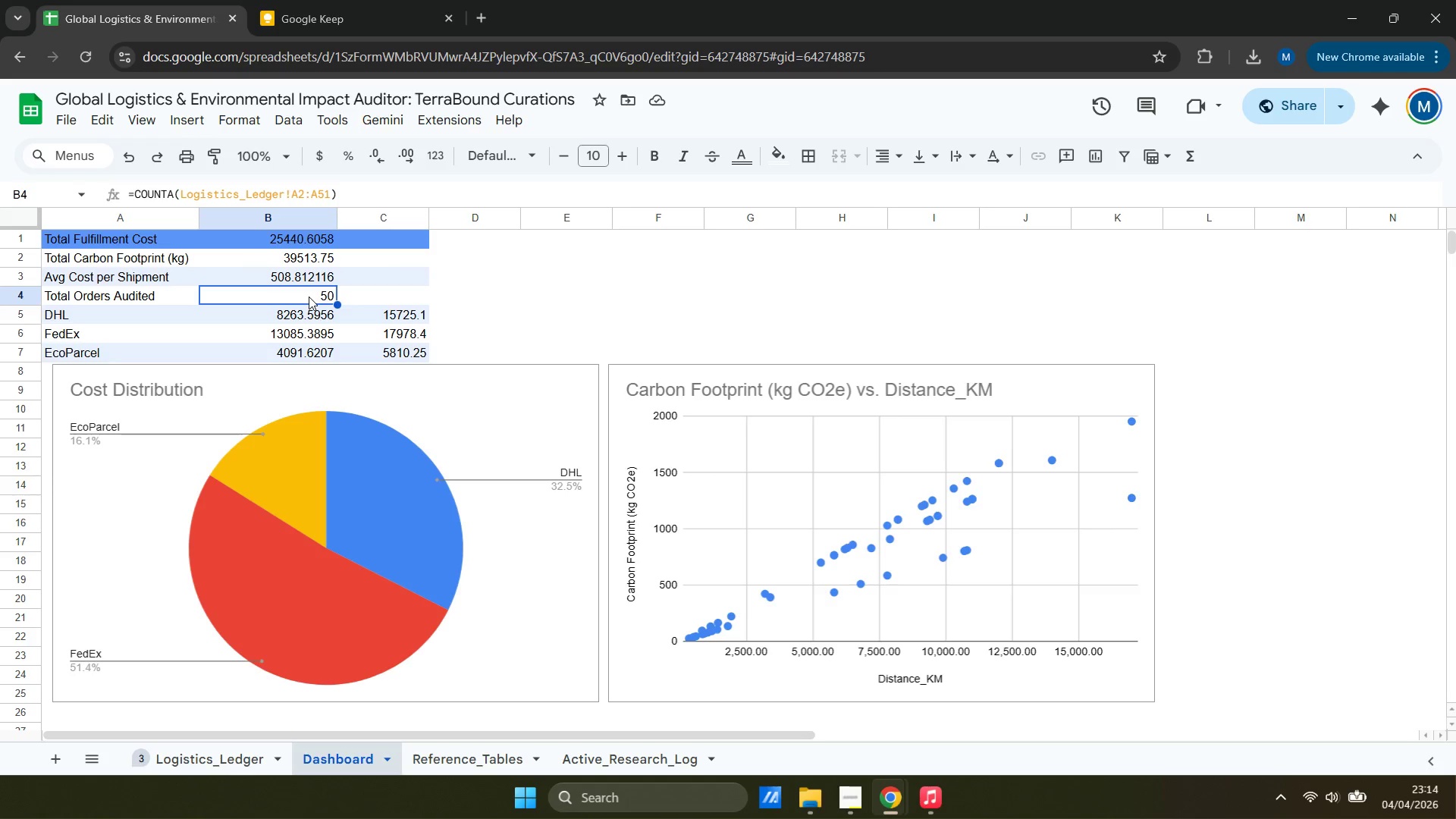 
wait(8.39)
 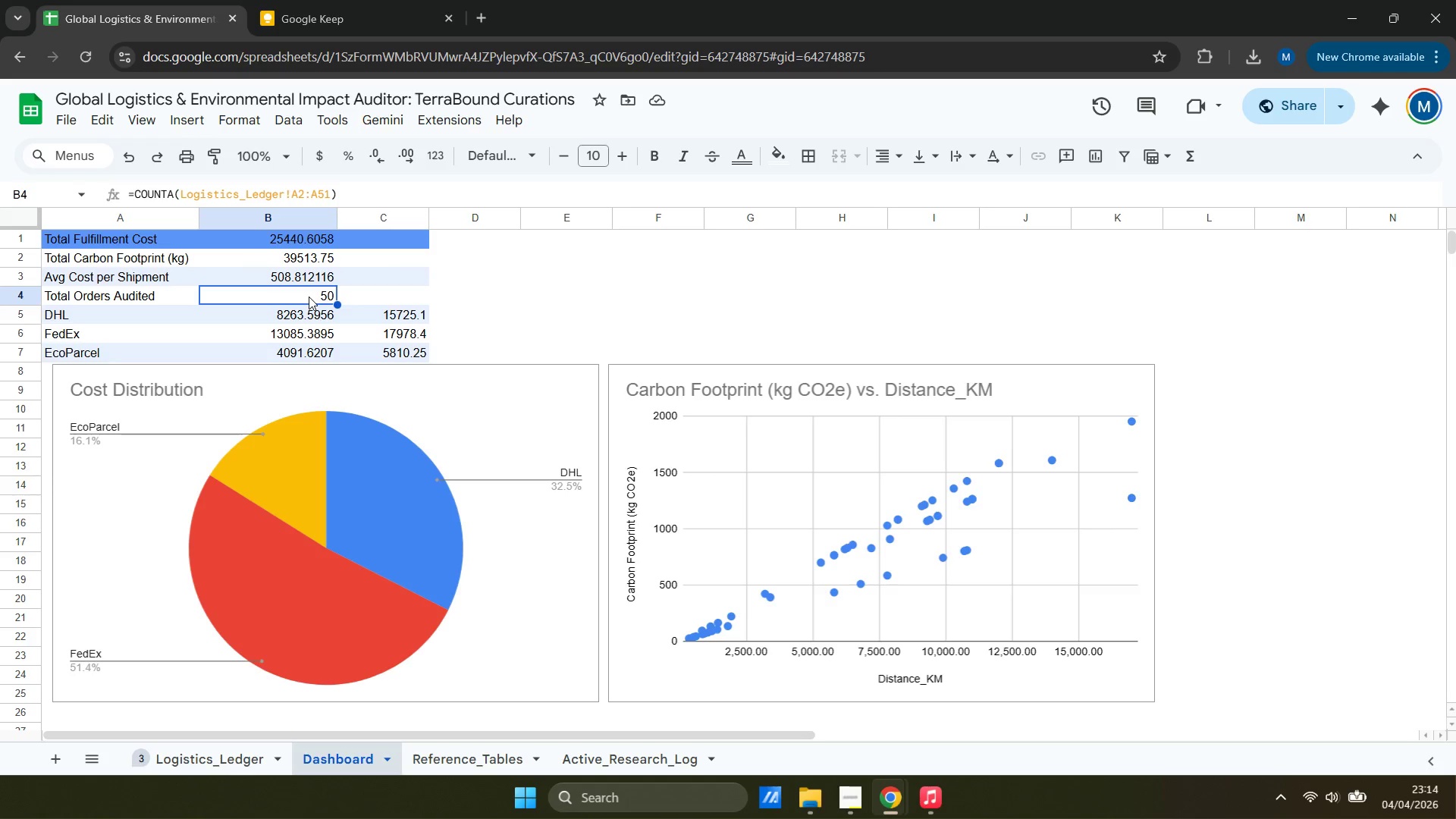 
key(Backspace)
type(IF)
 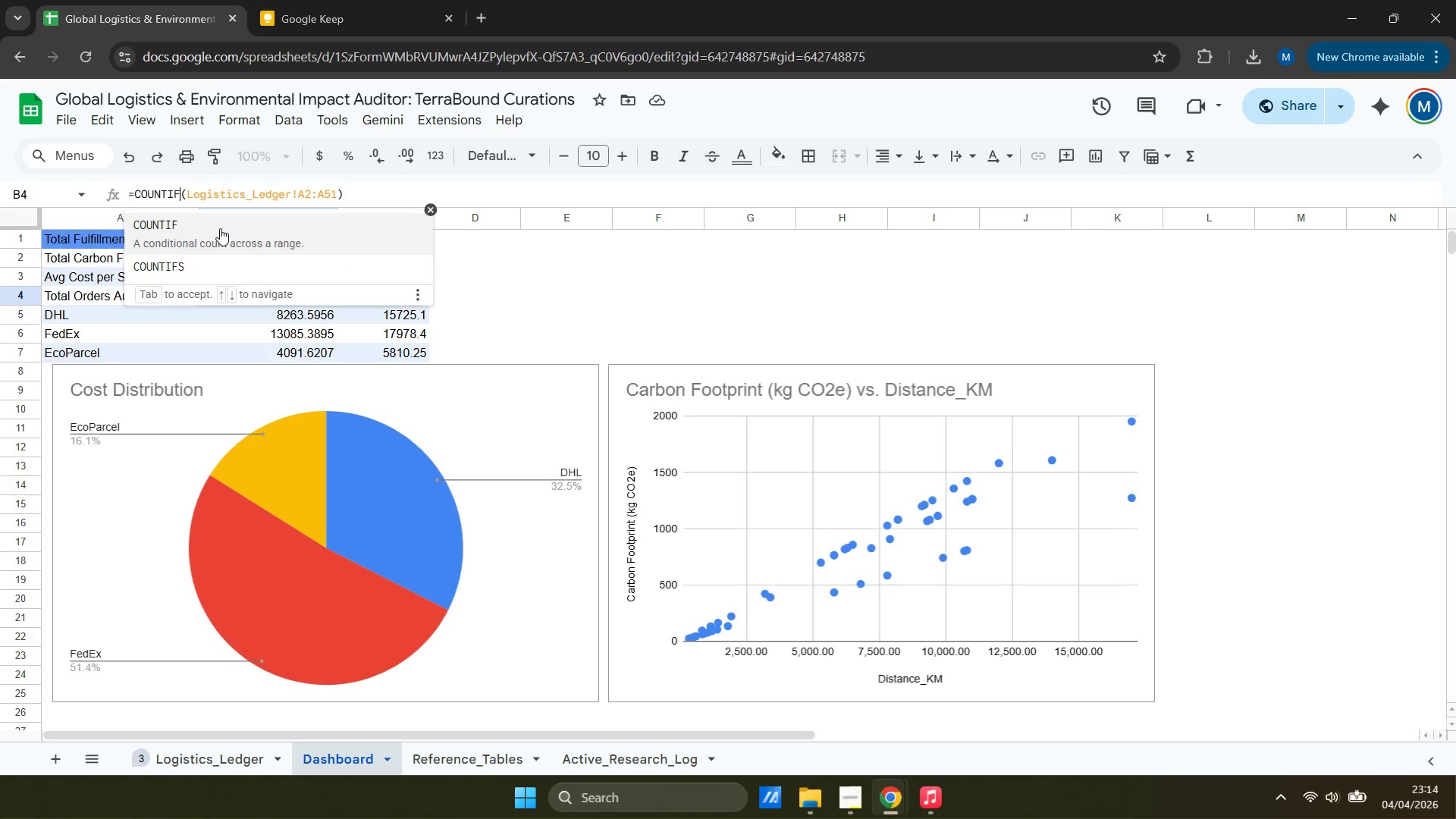 
key(ArrowRight)
 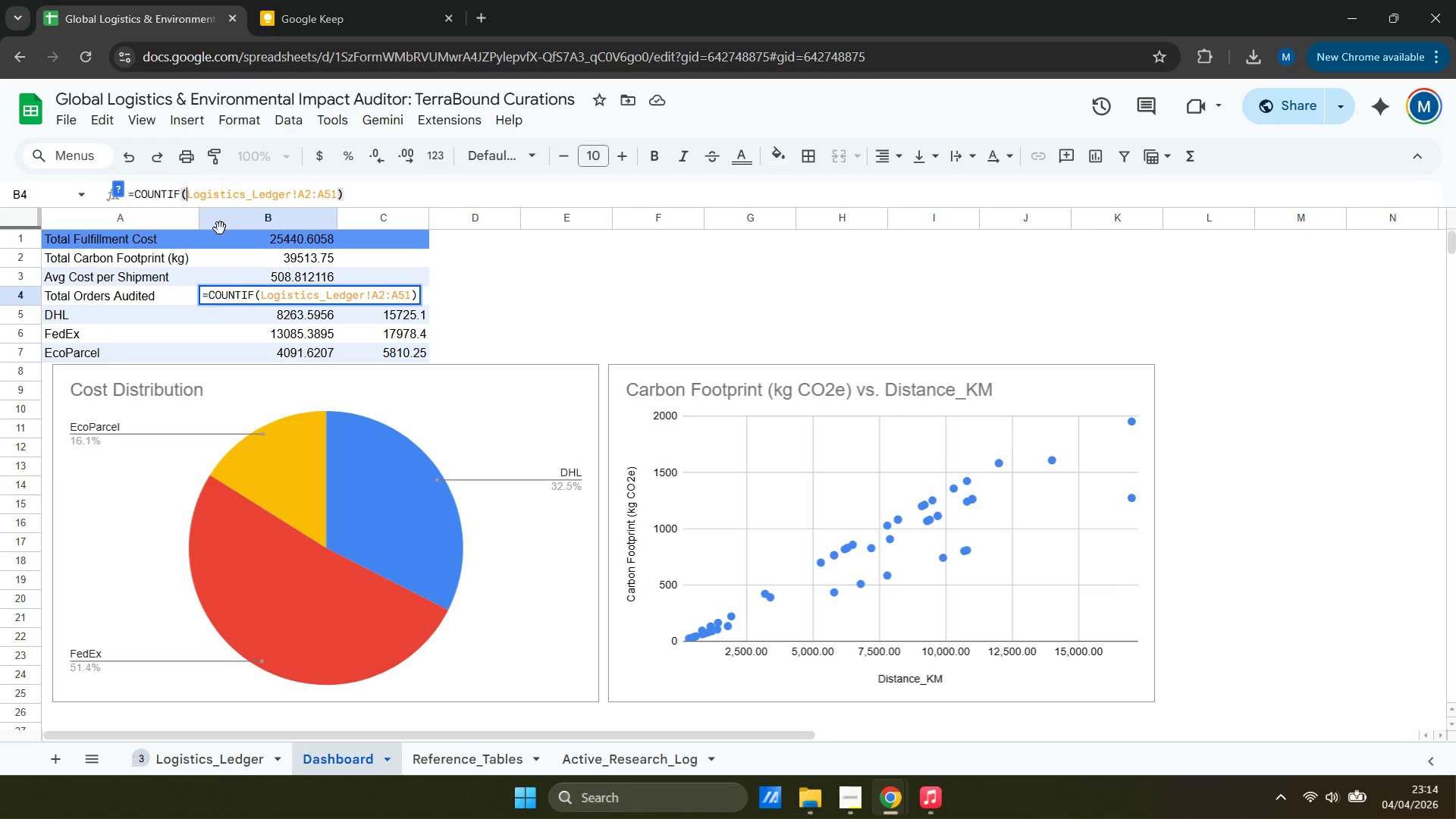 
key(ArrowRight)
 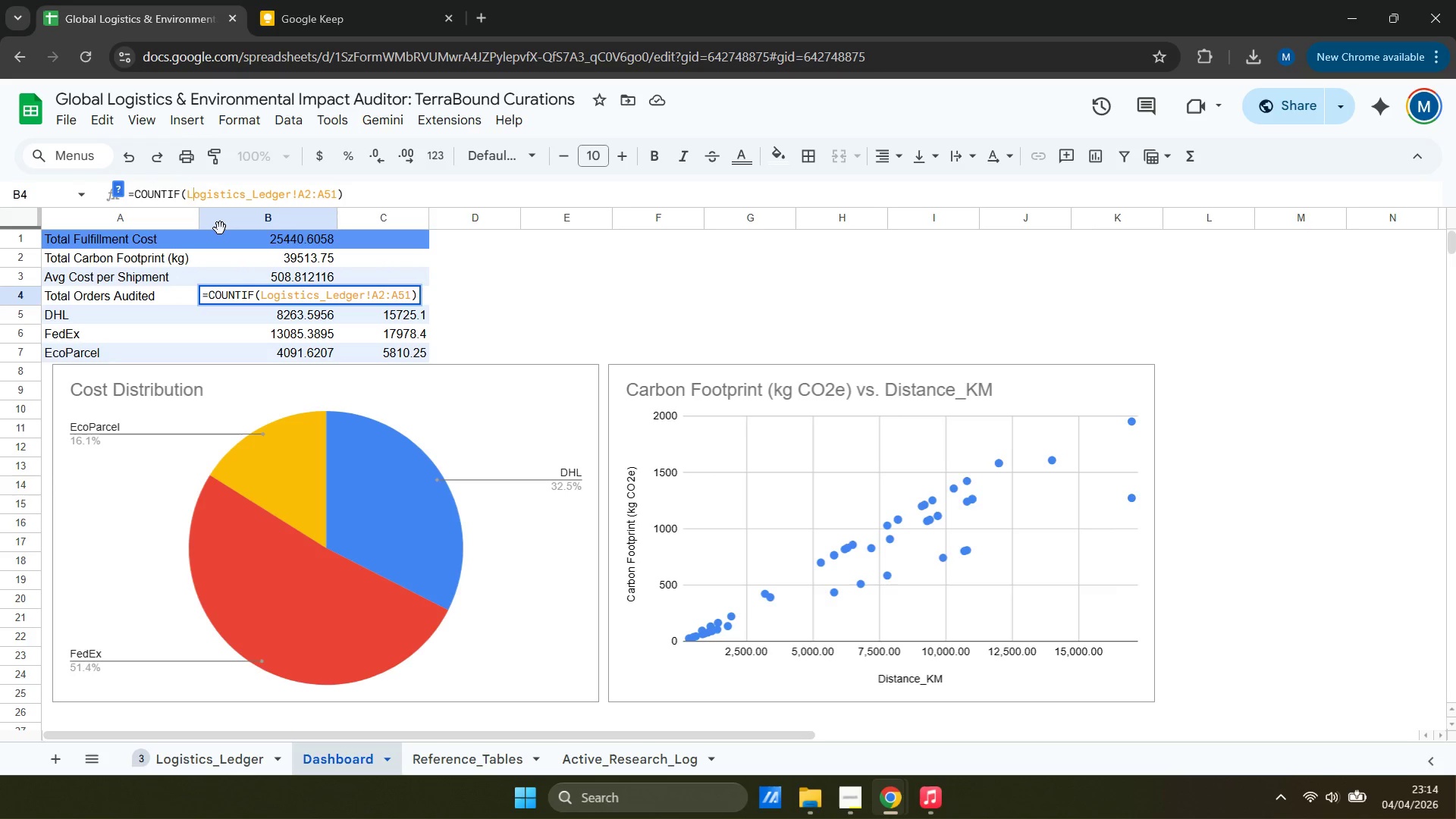 
hold_key(key=ArrowRight, duration=1.03)
 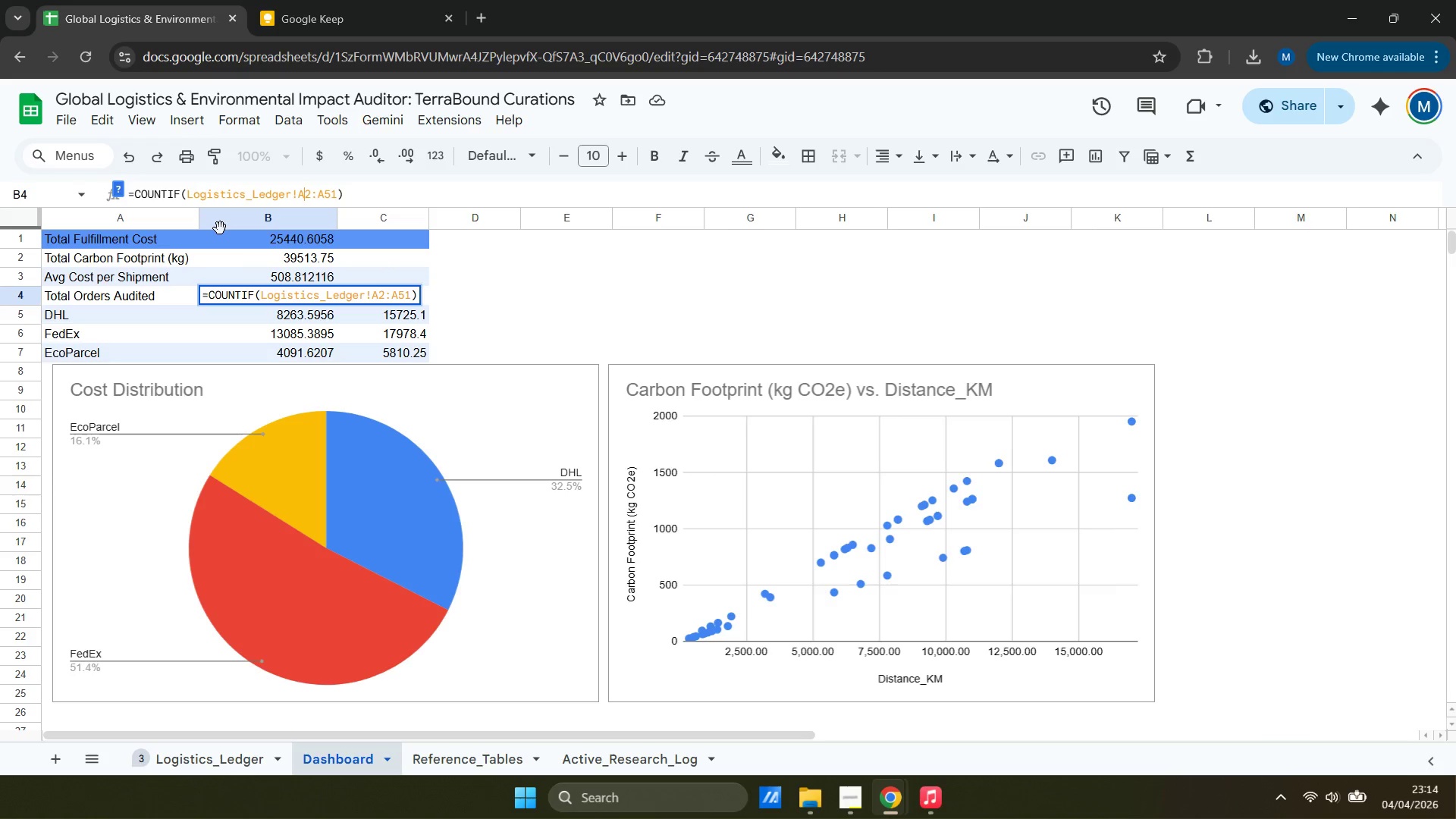 
key(ArrowRight)
 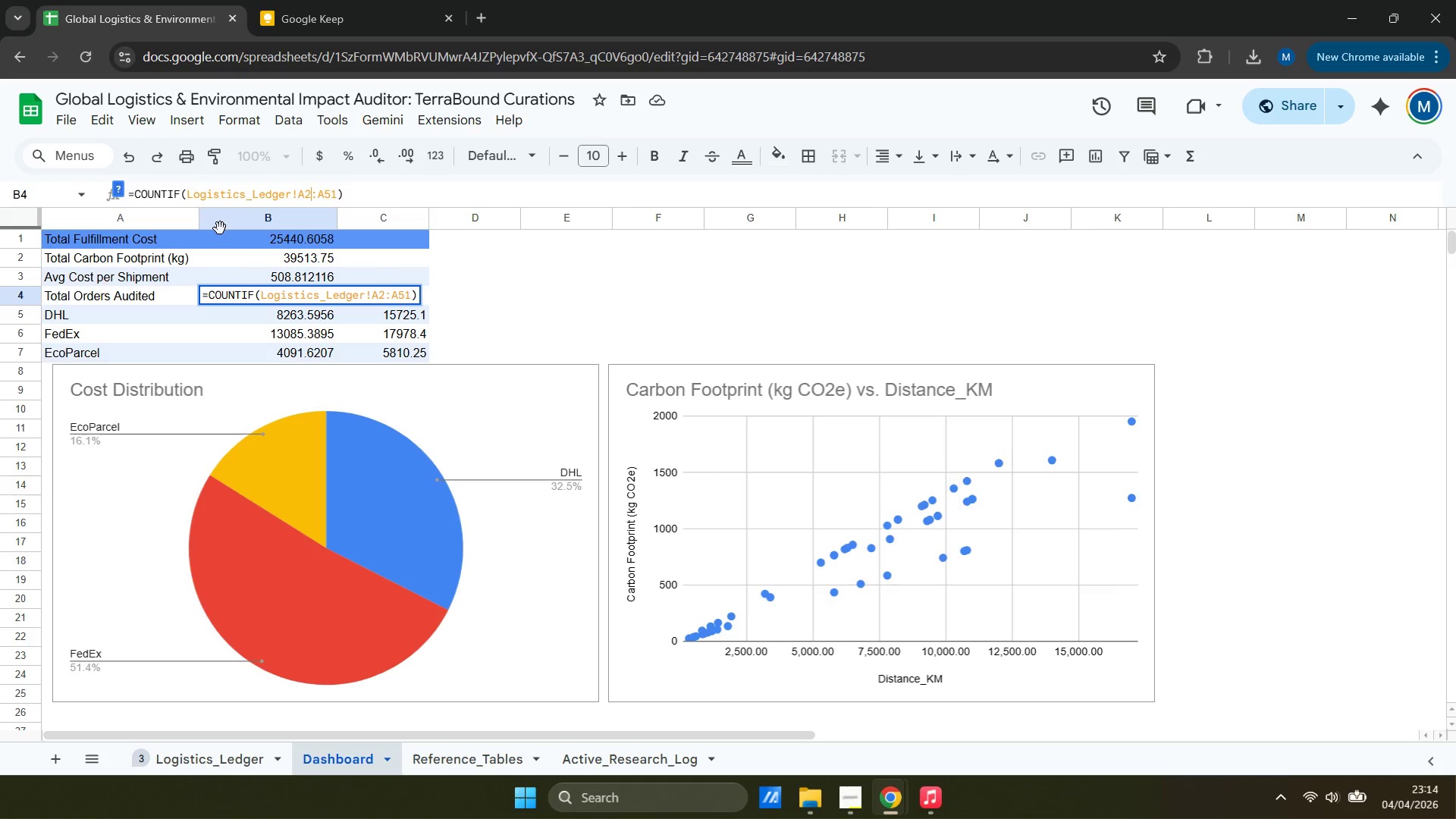 
key(ArrowRight)
 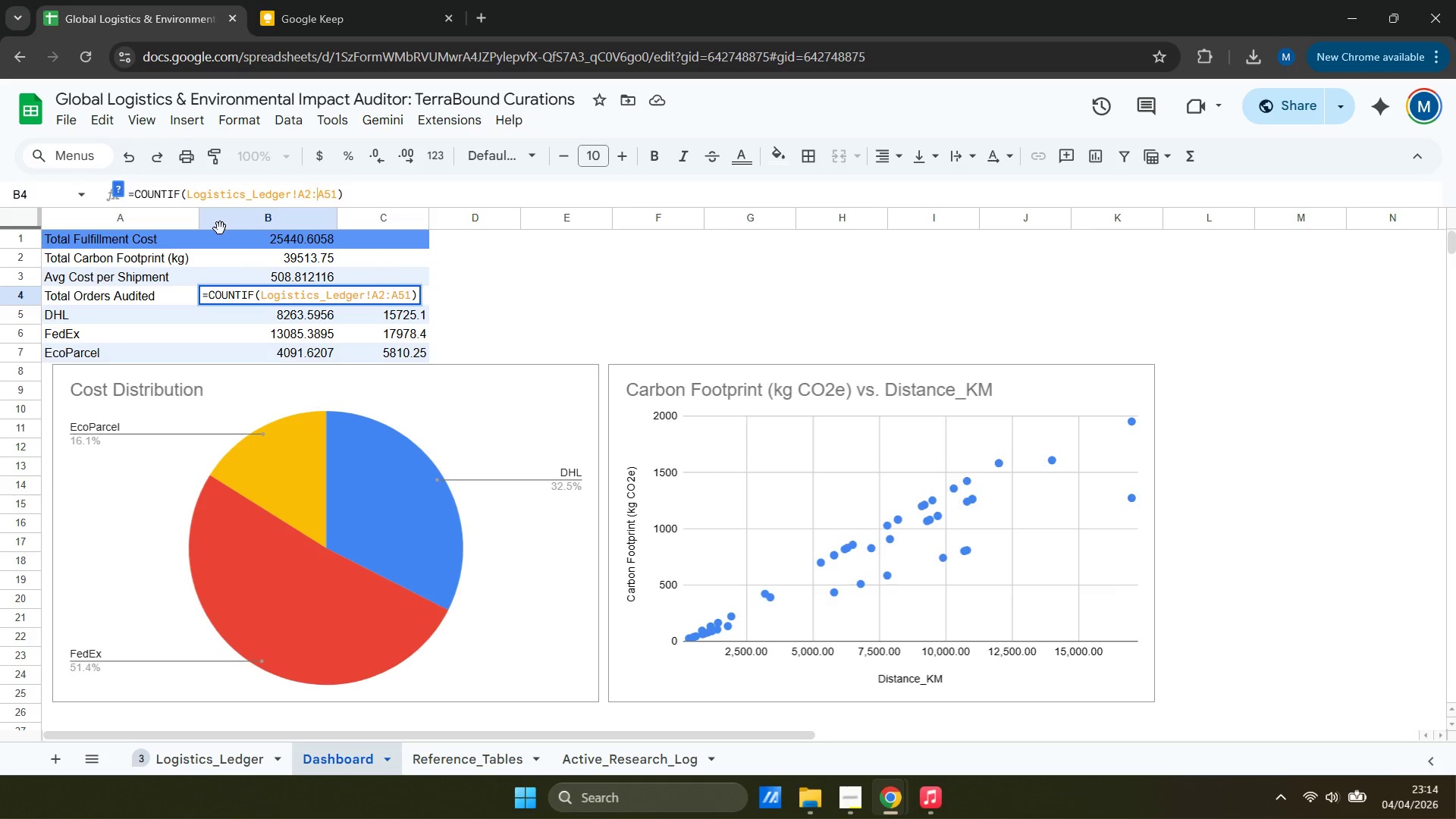 
key(ArrowRight)
 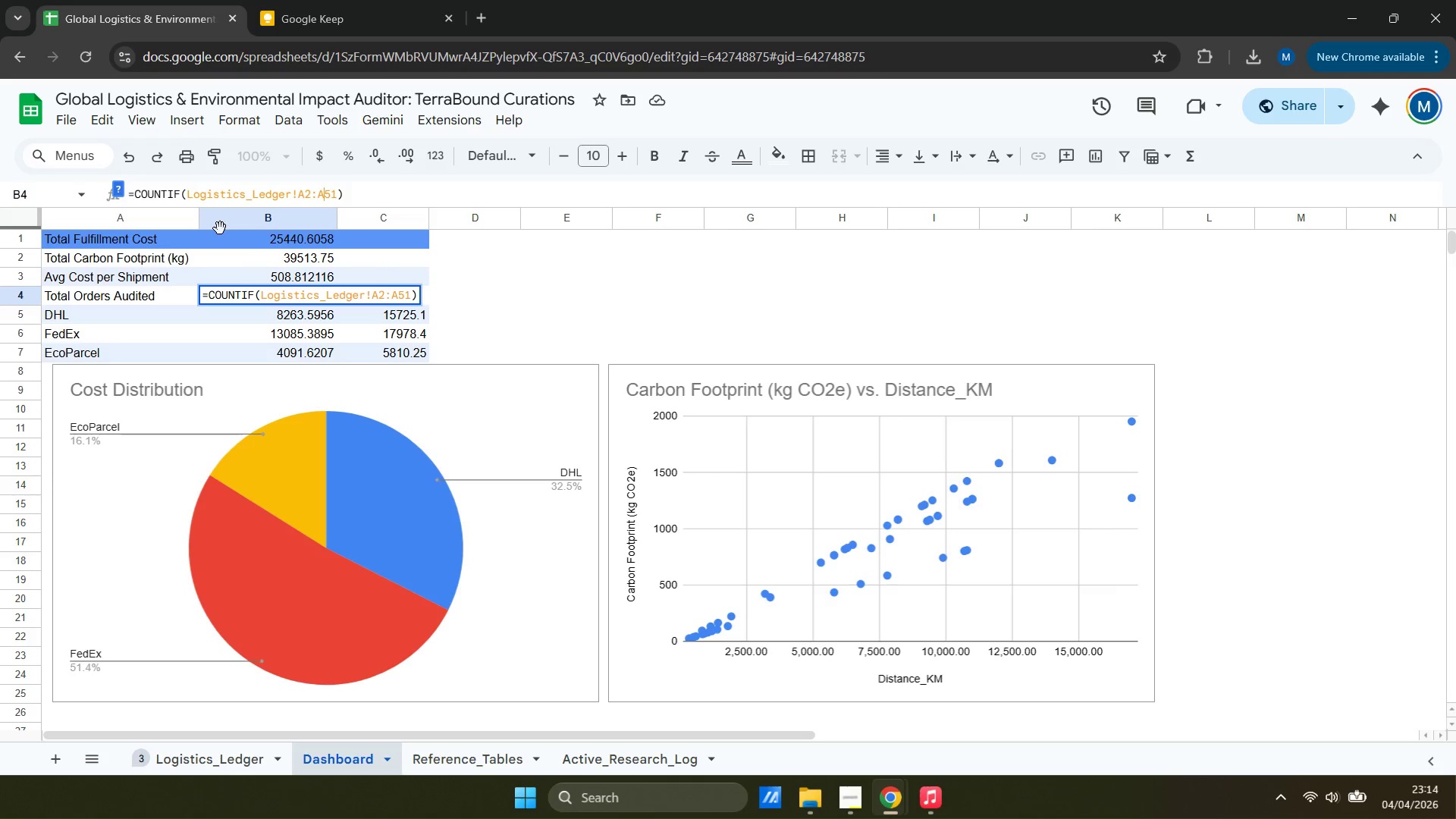 
key(ArrowRight)
 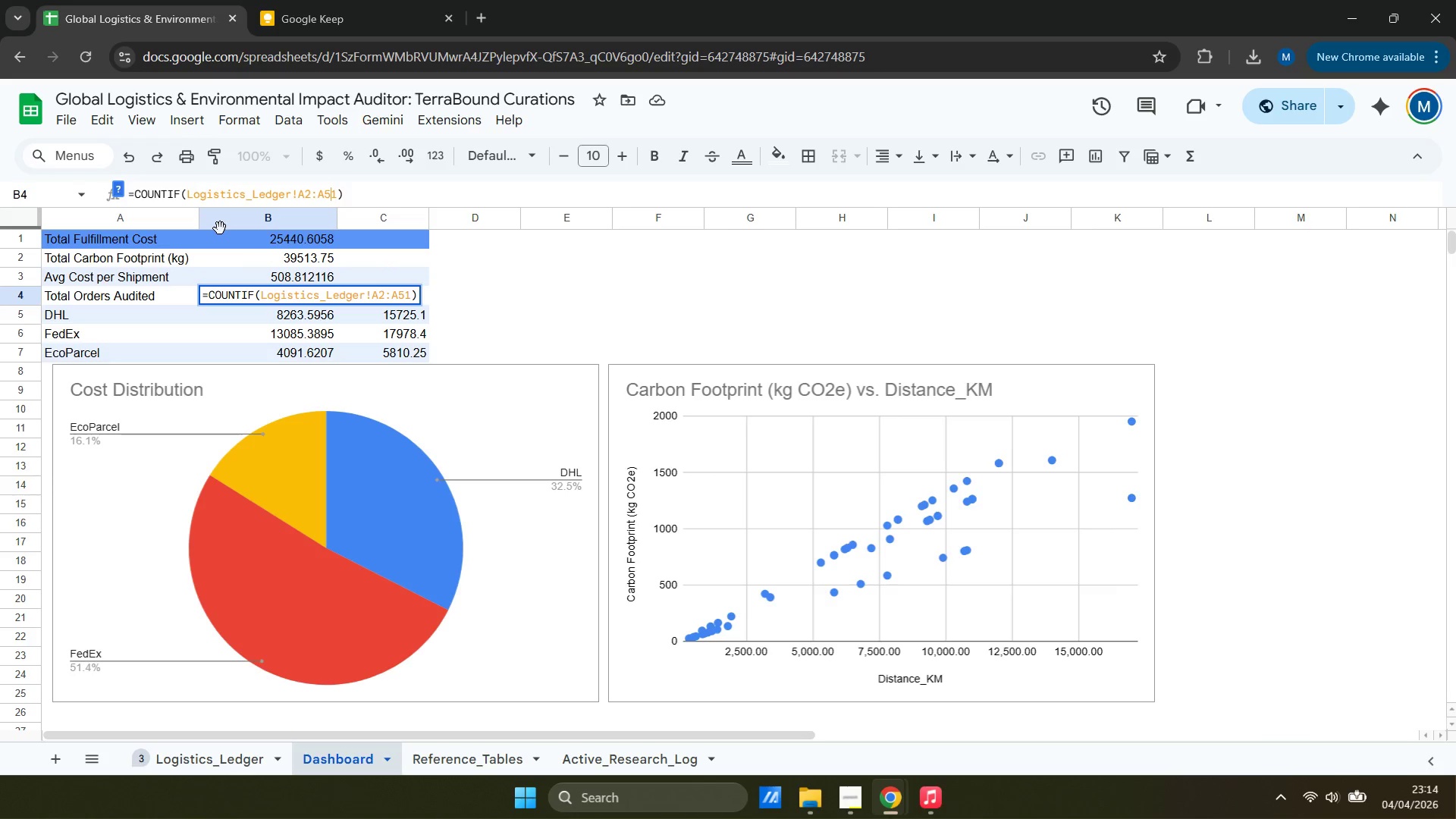 
key(ArrowRight)
 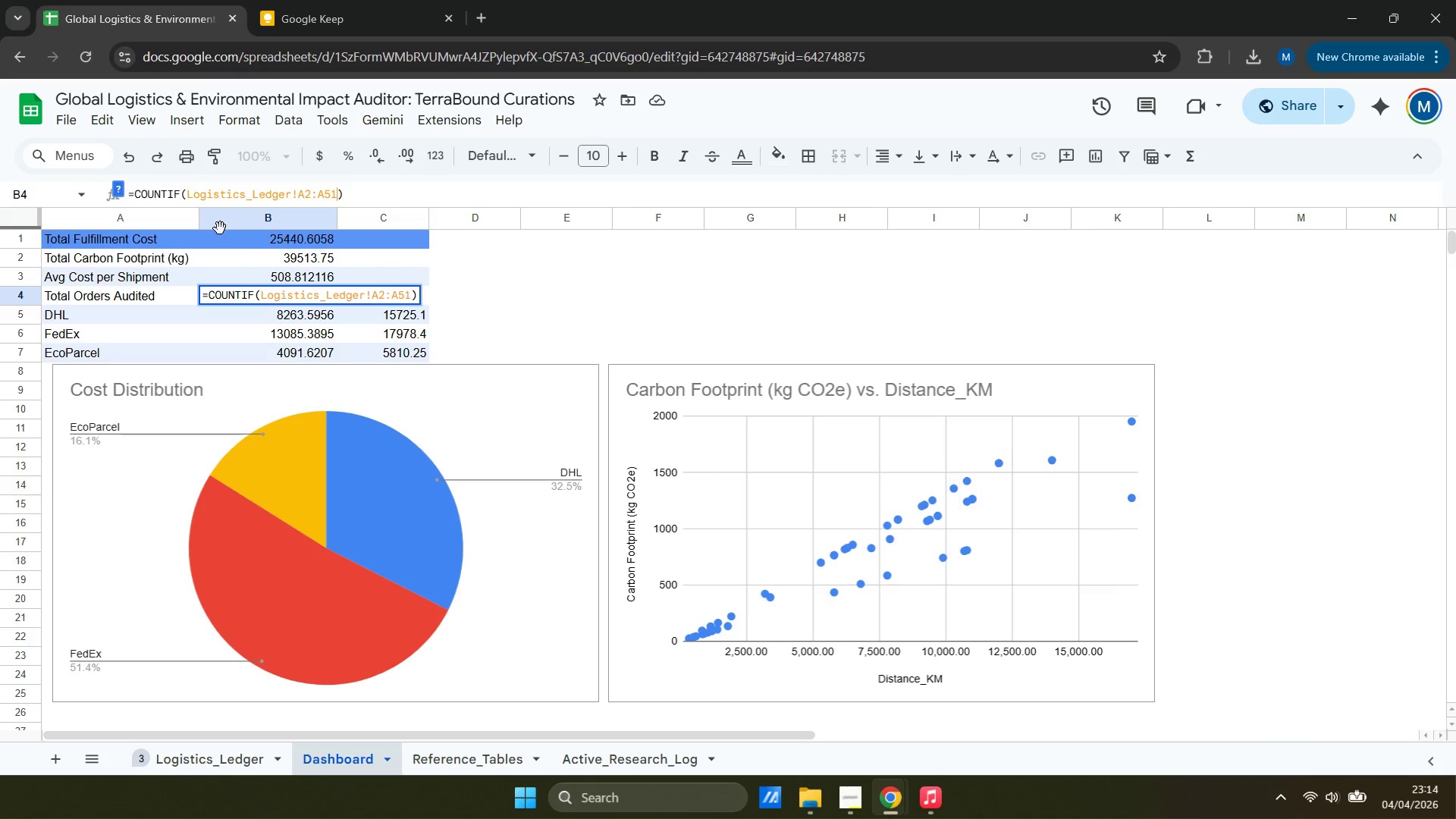 
type(, "Audited")
 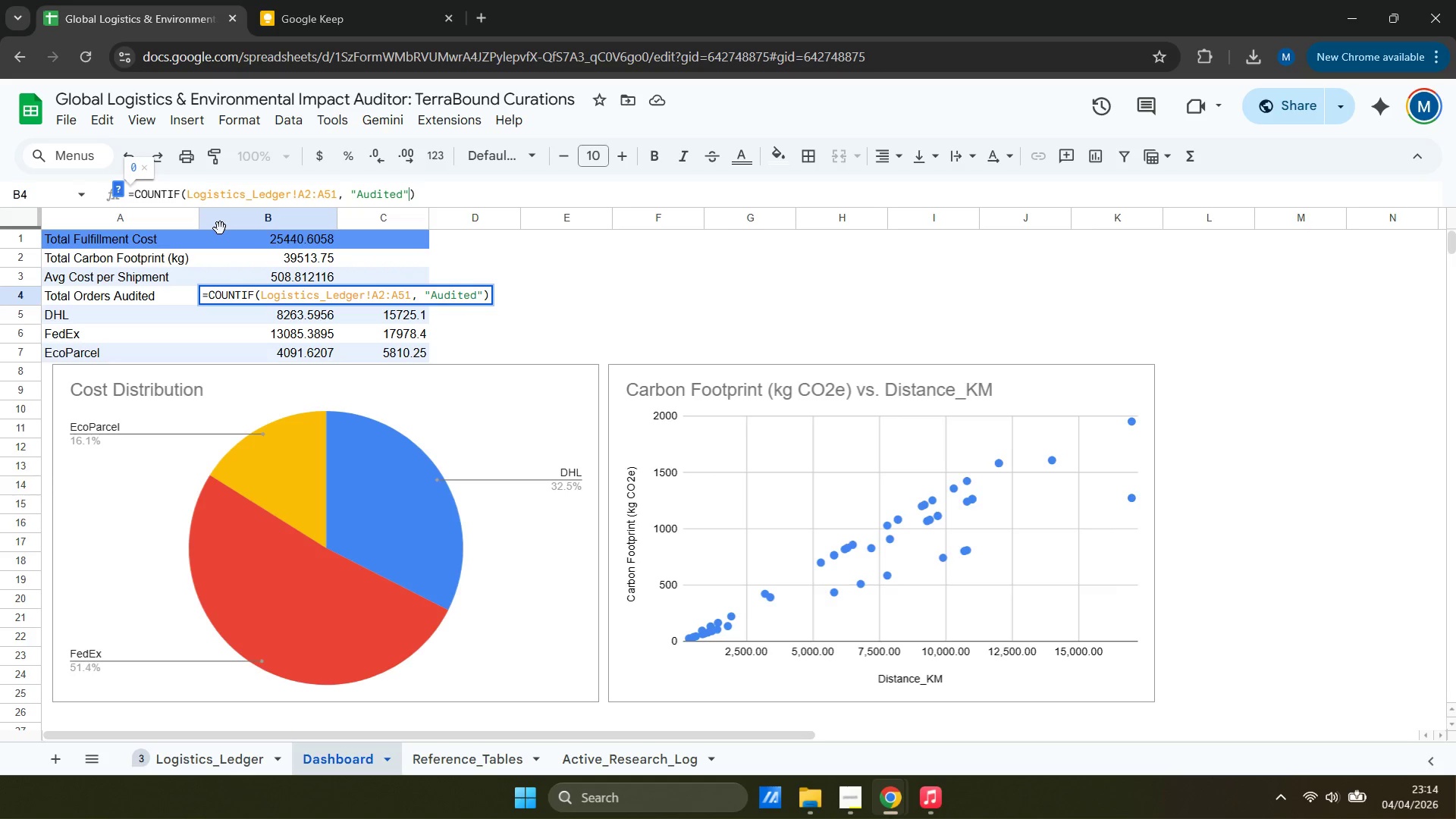 
key(Enter)
 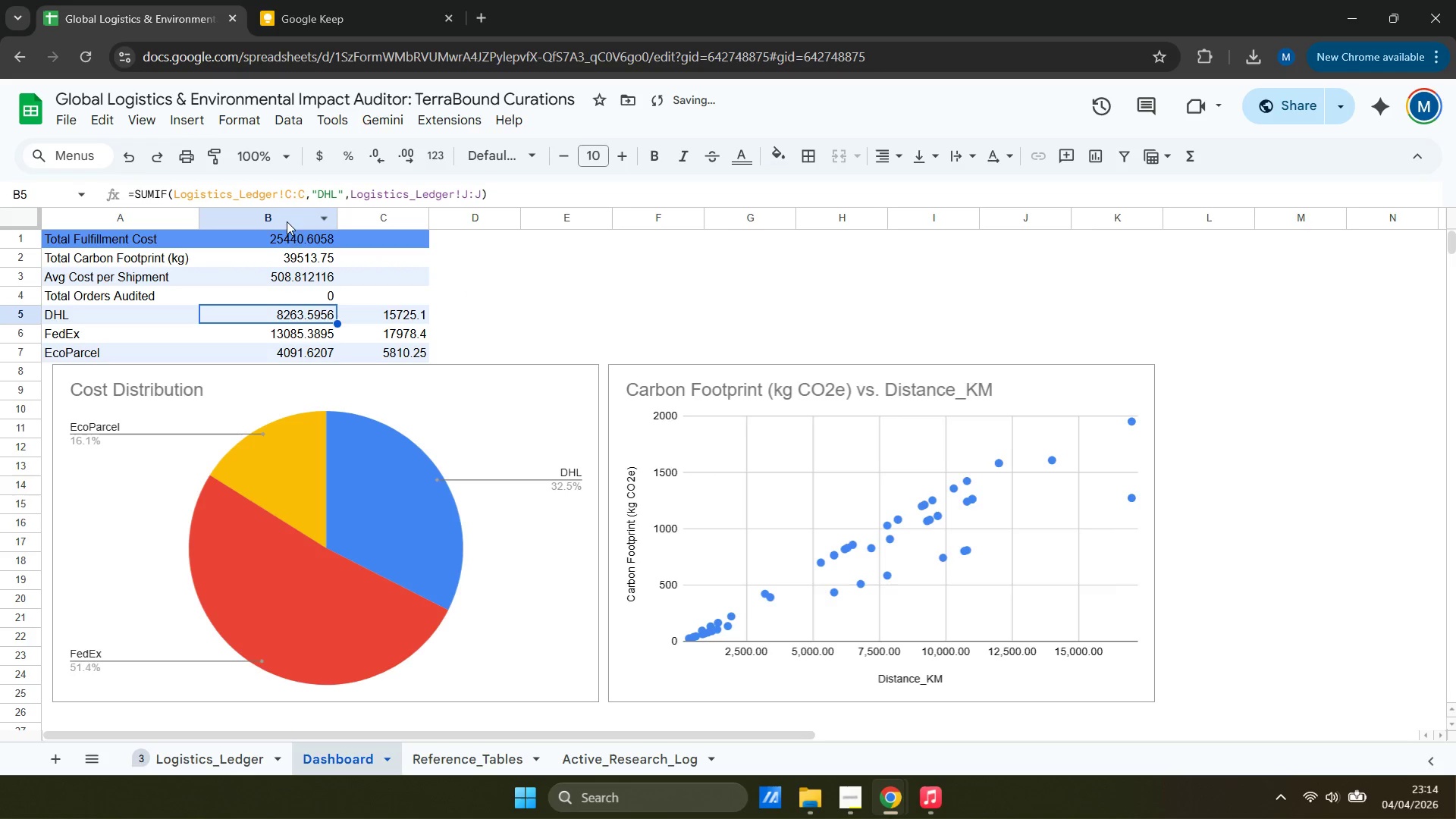 
left_click([294, 297])
 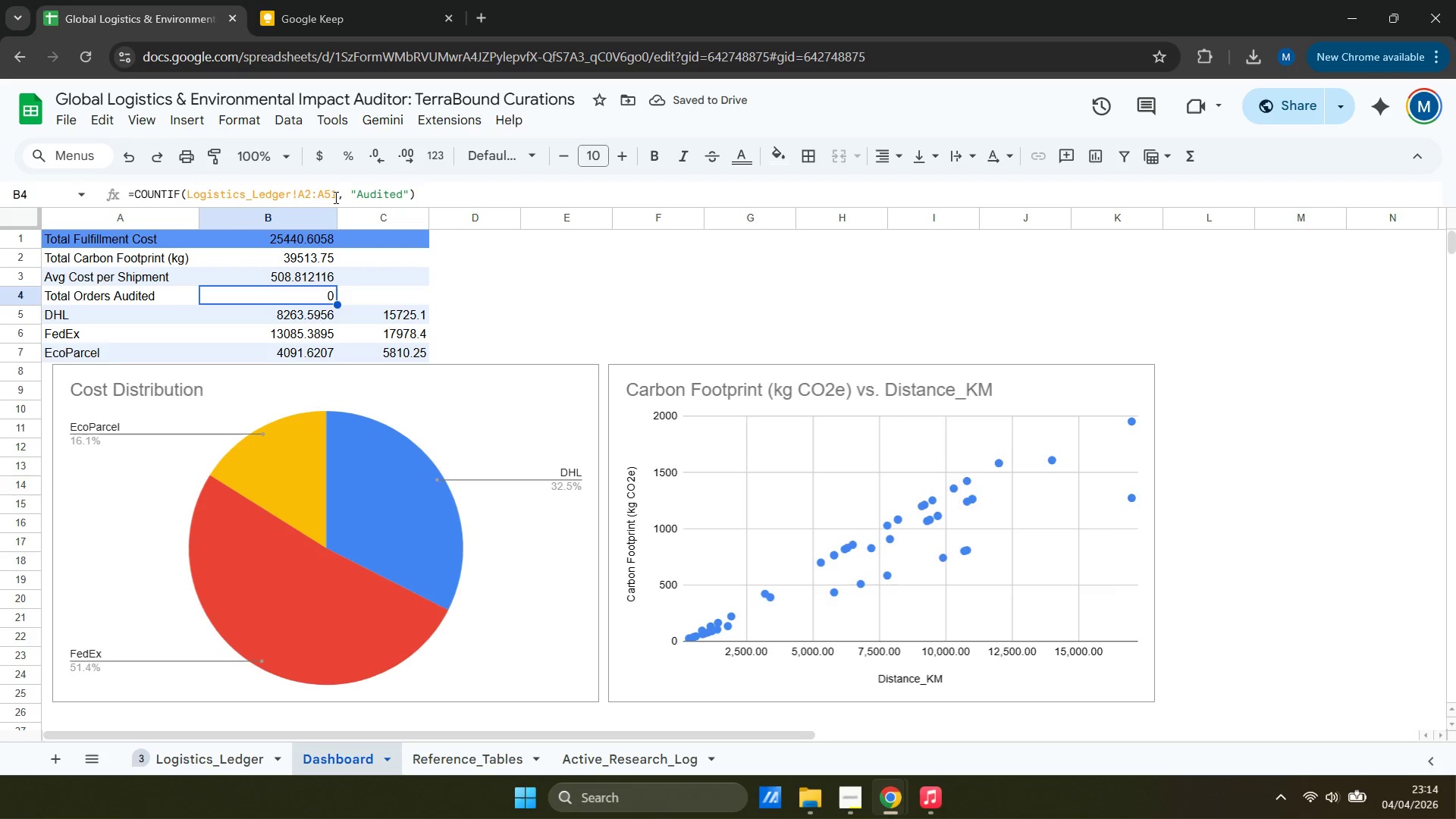 
left_click([334, 197])
 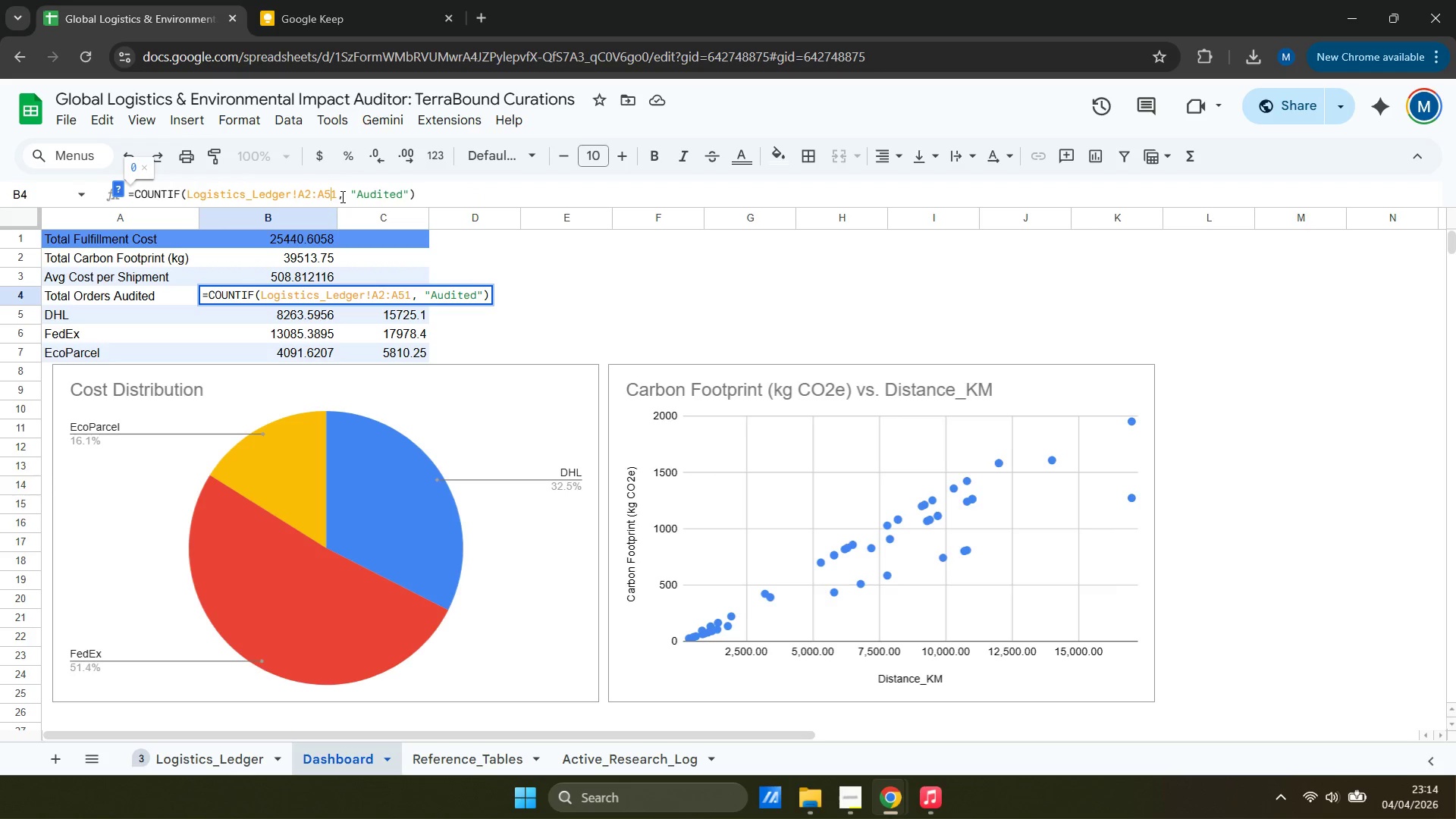 
key(ArrowLeft)
 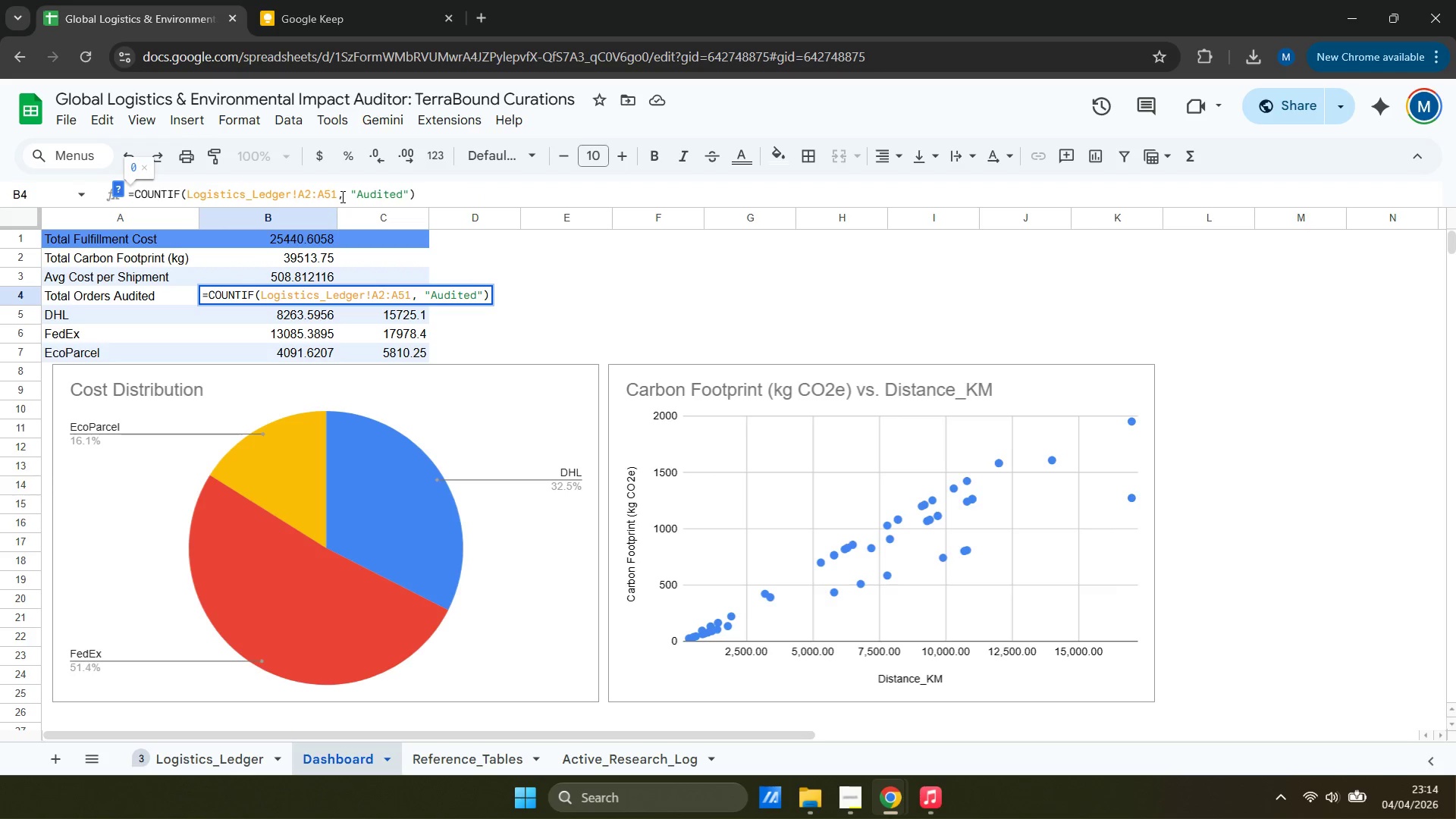 
key(ArrowLeft)
 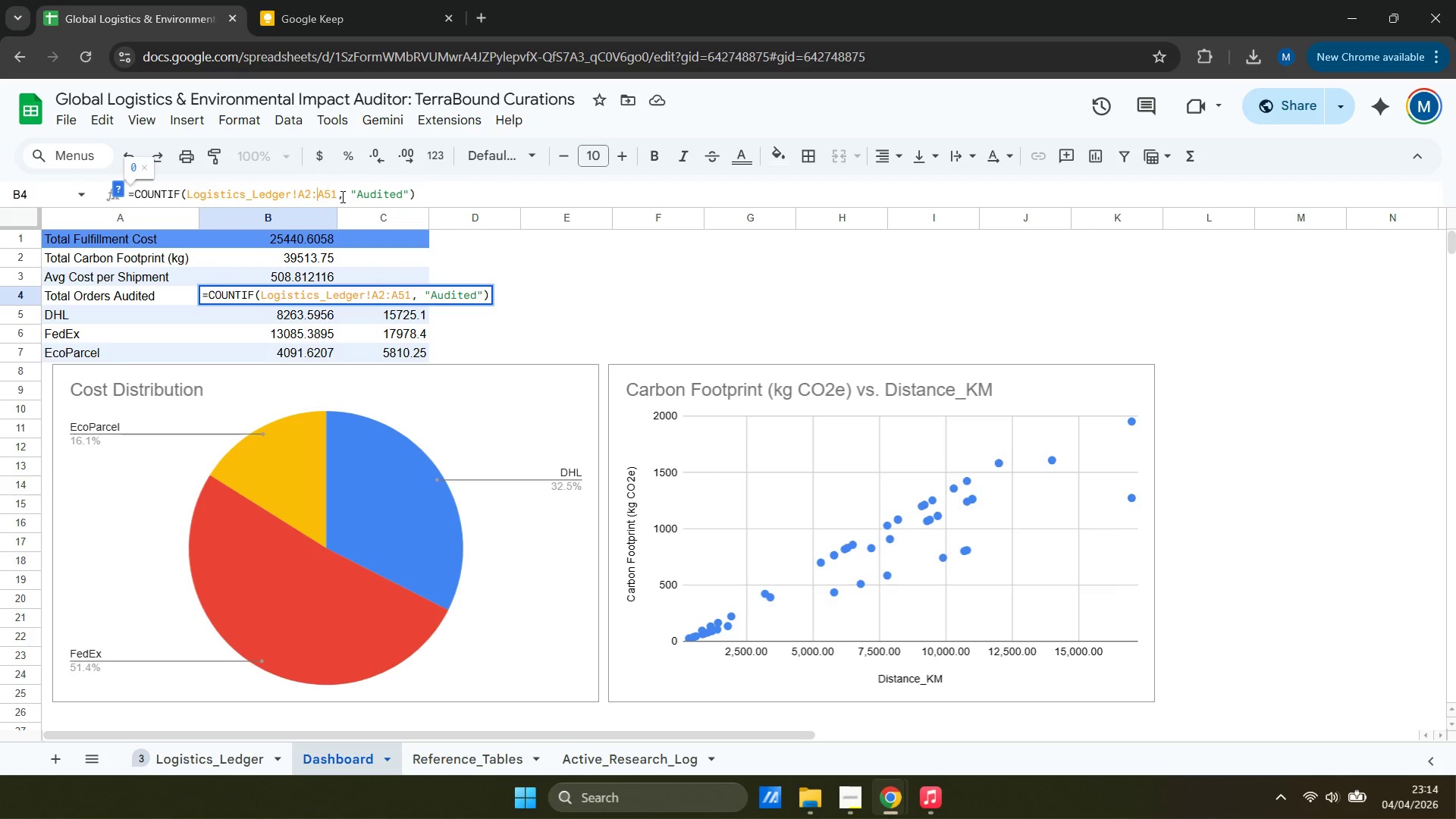 
key(ArrowLeft)
 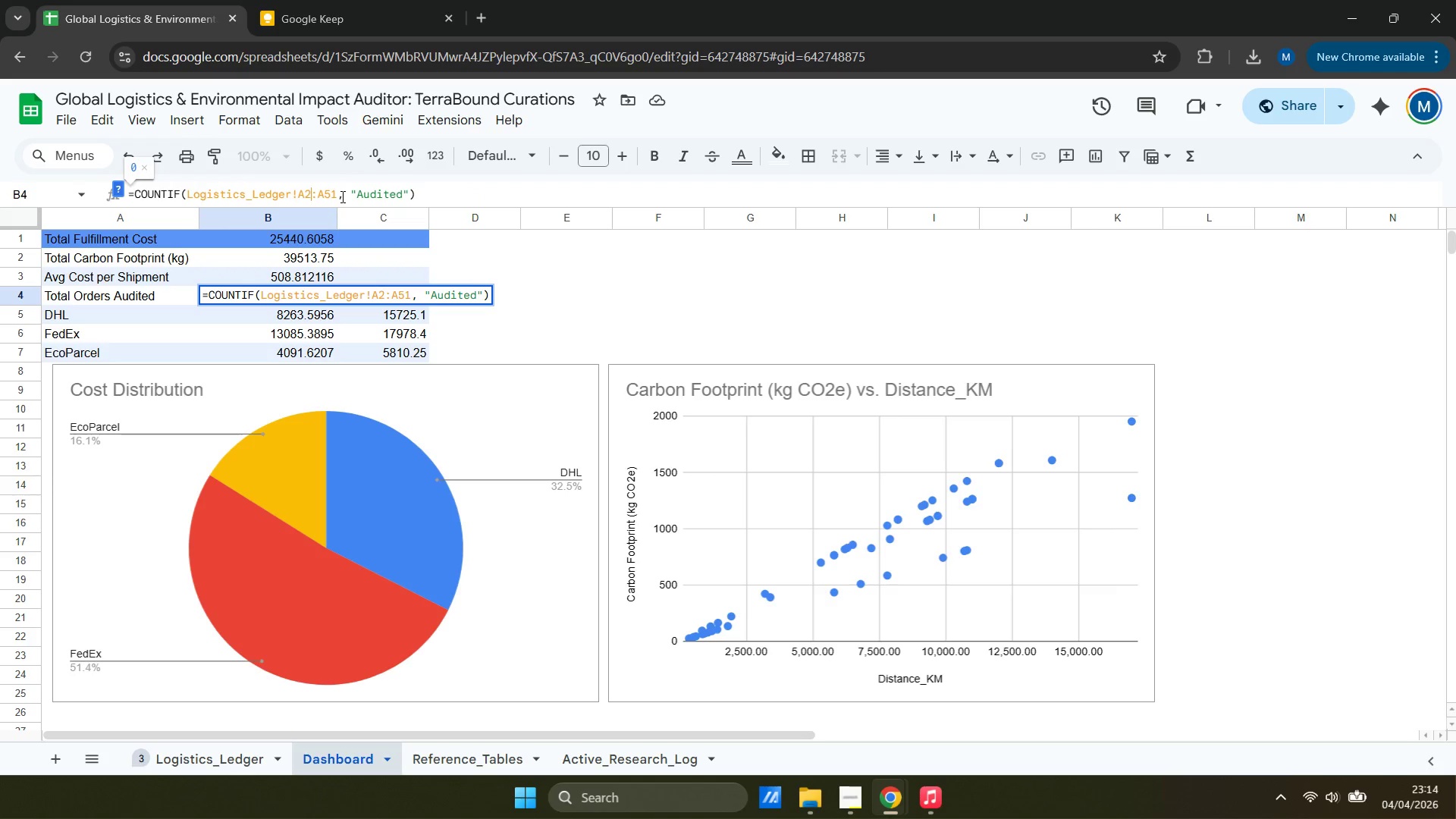 
key(ArrowLeft)
 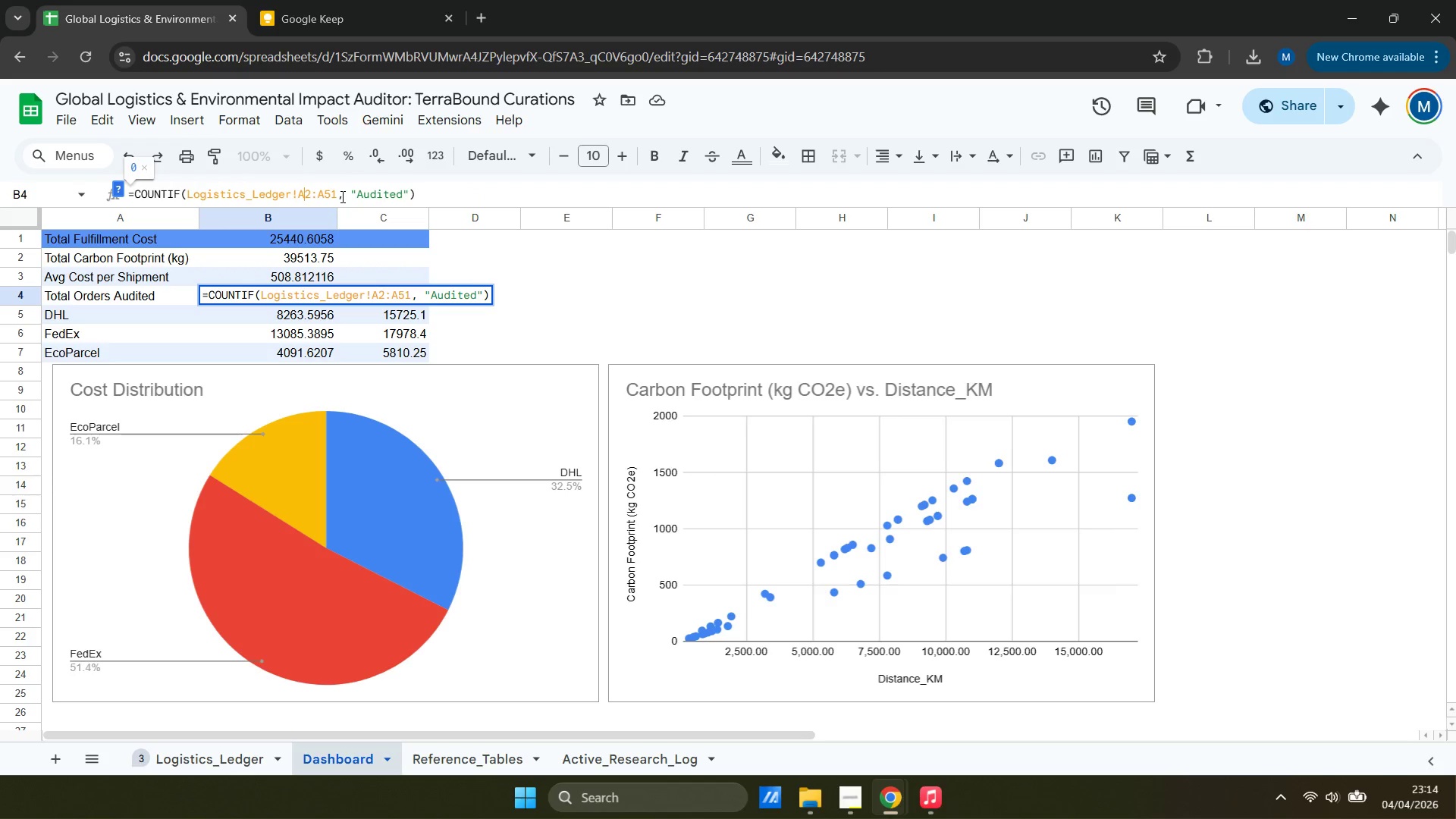 
key(Backspace)
 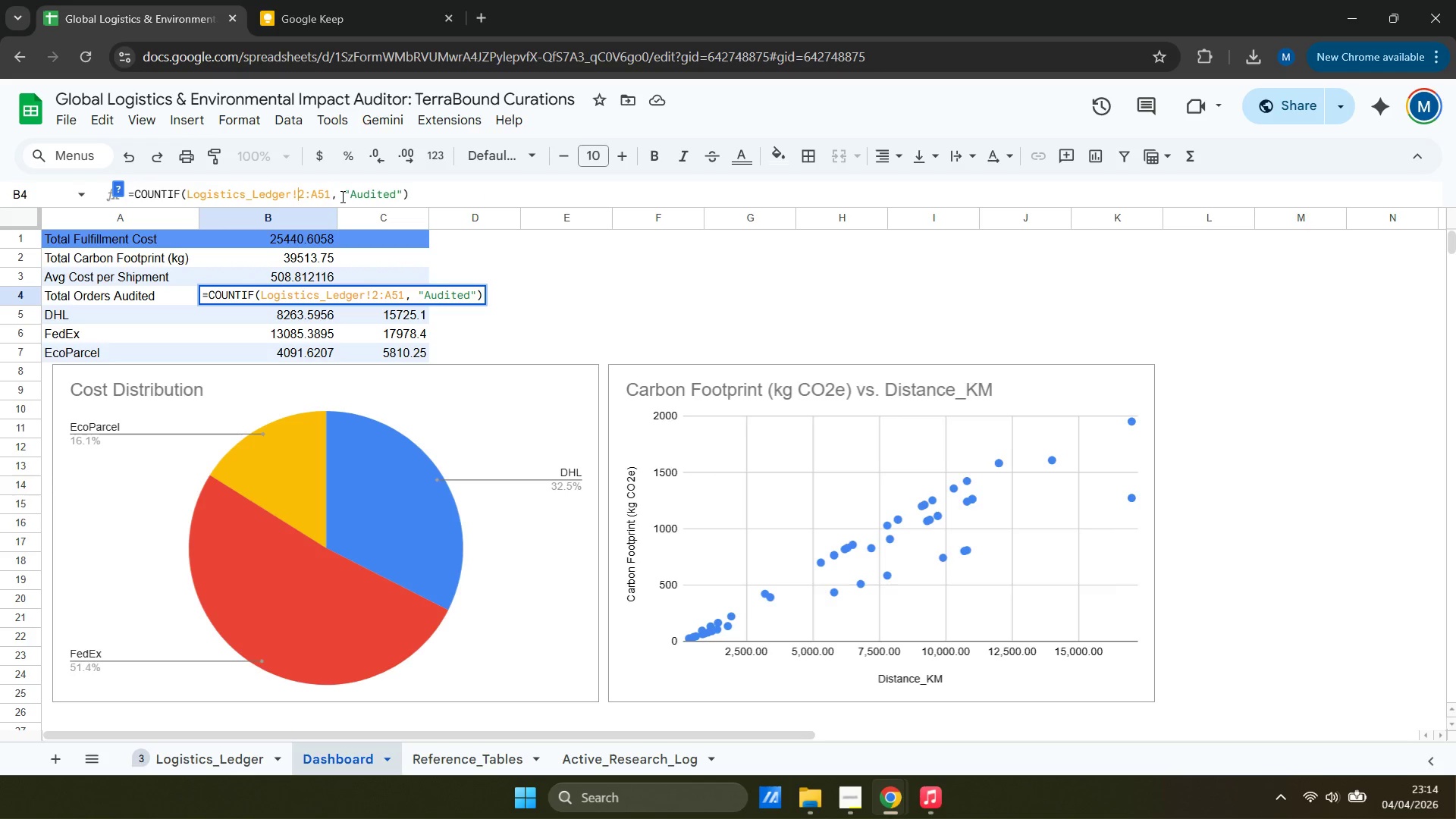 
key(Shift+ShiftRight)
 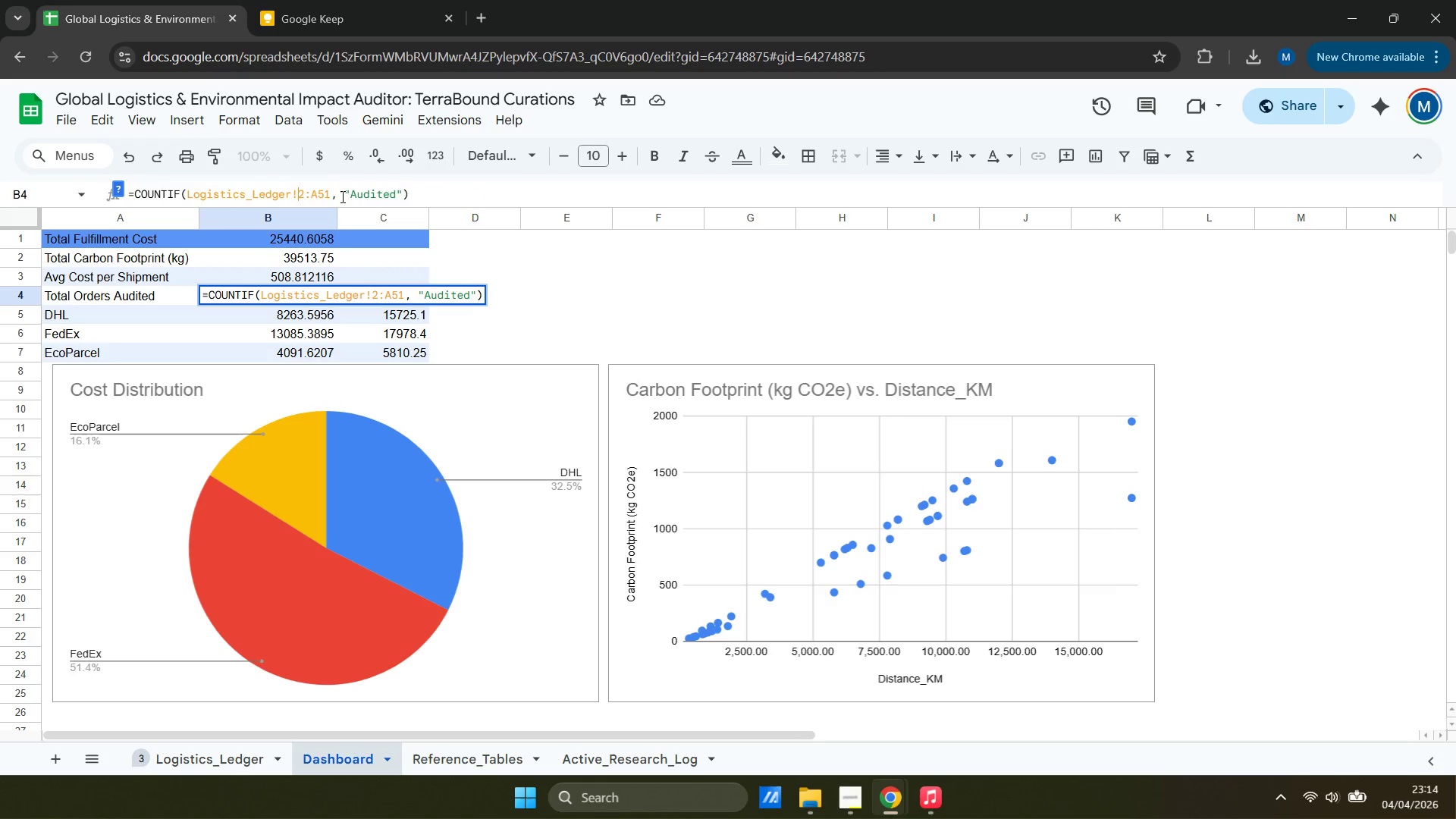 
key(Shift+L)
 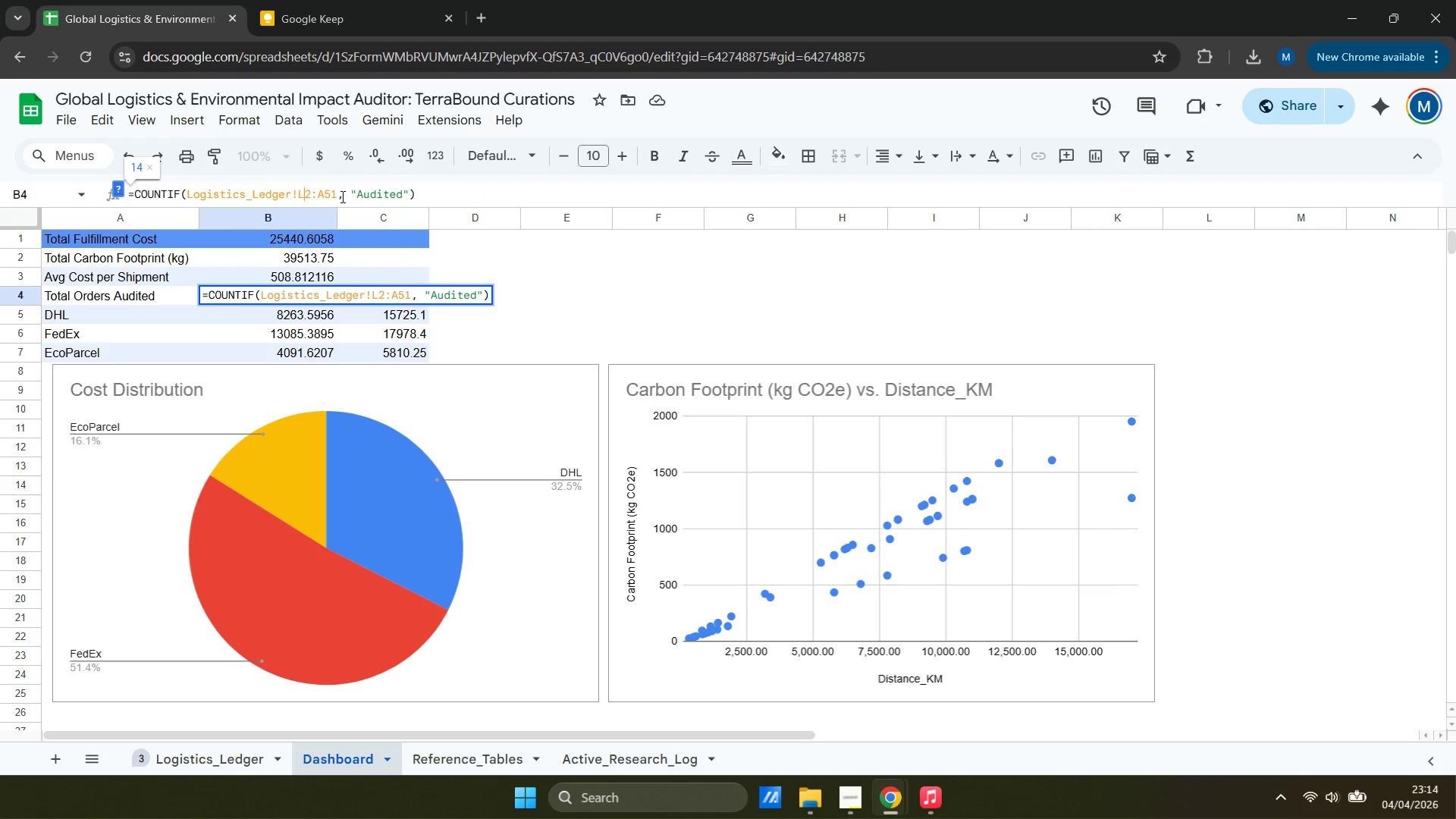 
key(ArrowRight)
 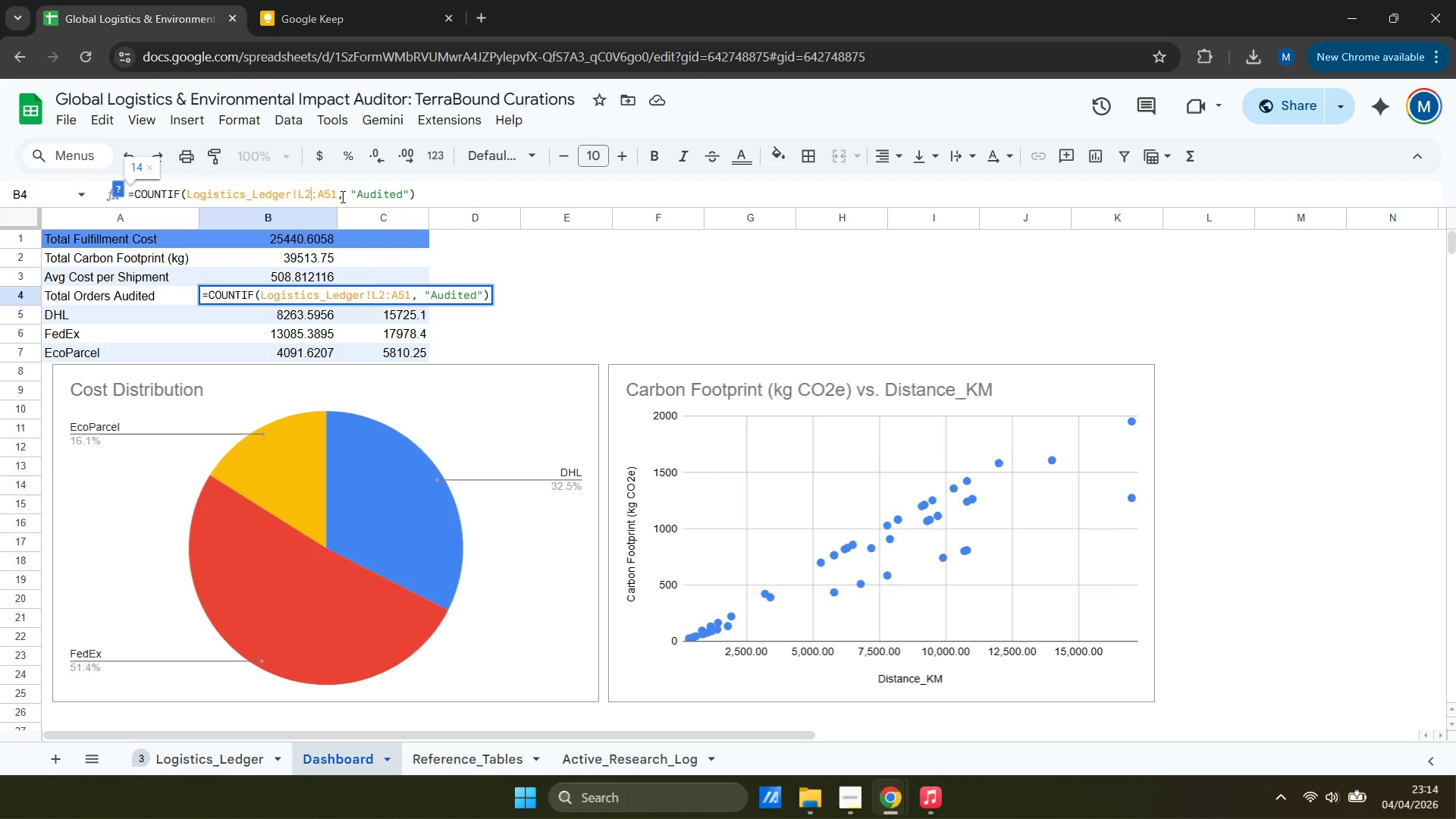 
key(ArrowRight)
 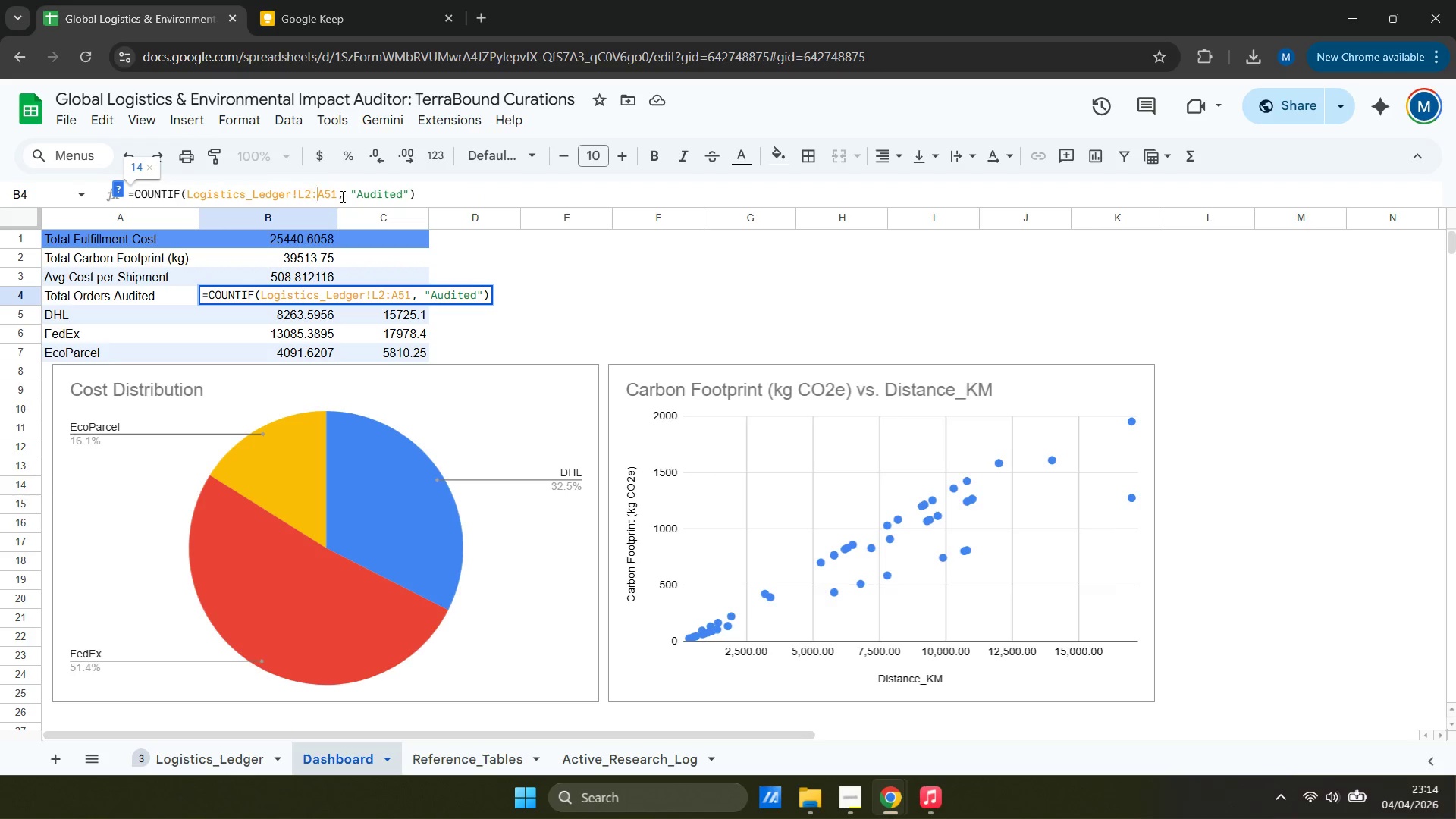 
key(ArrowRight)
 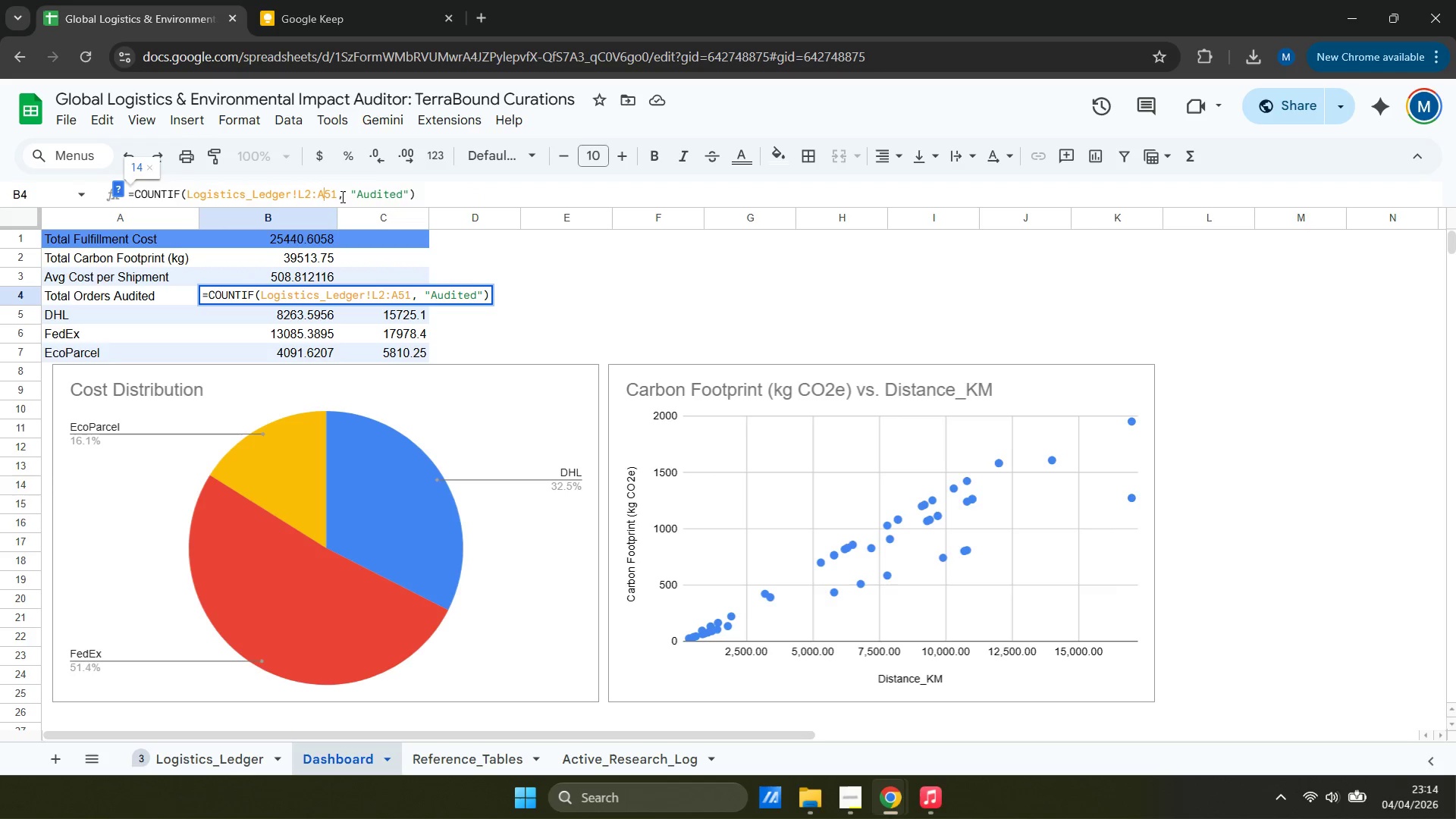 
key(Backspace)
 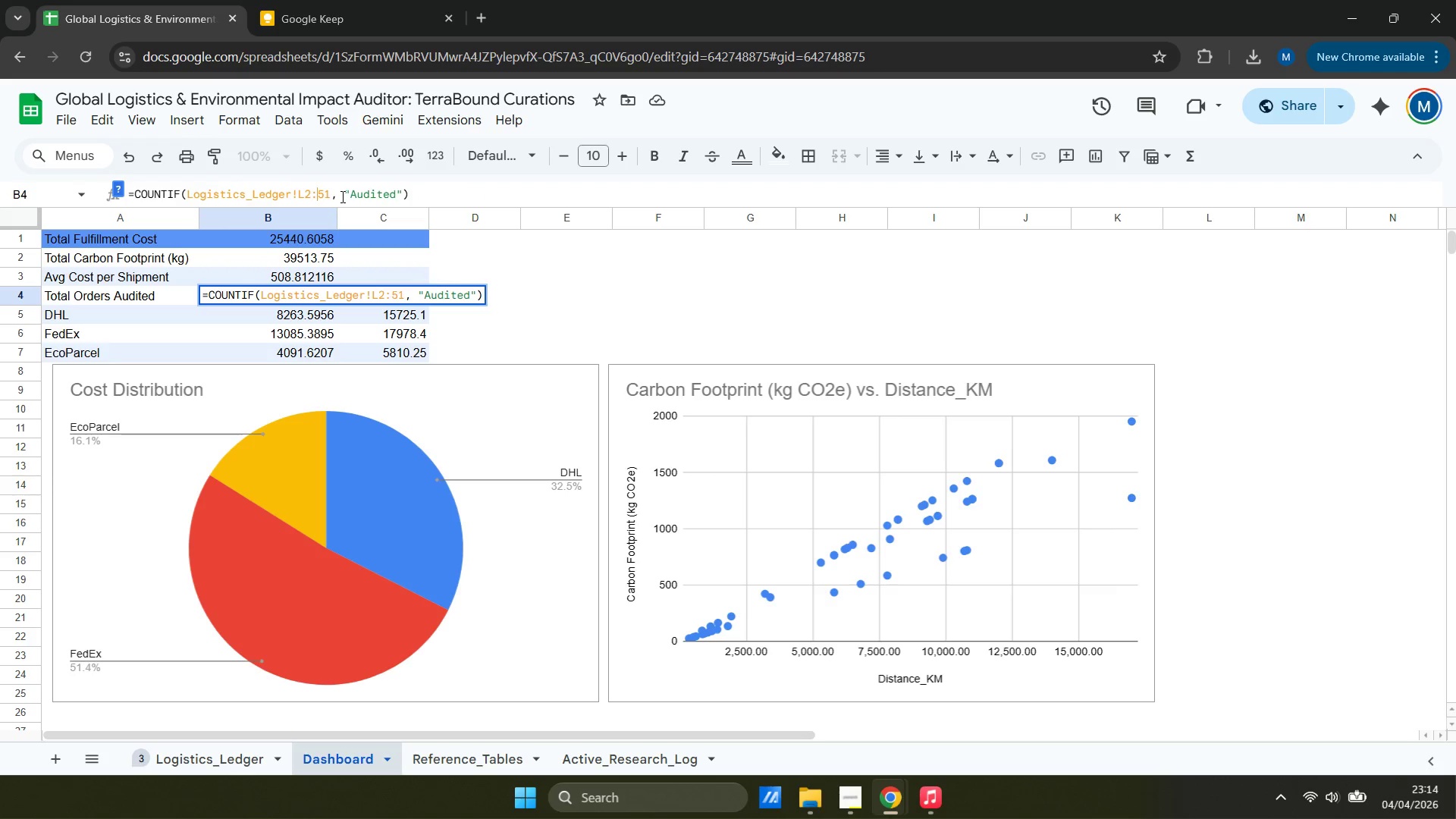 
key(Shift+ShiftRight)
 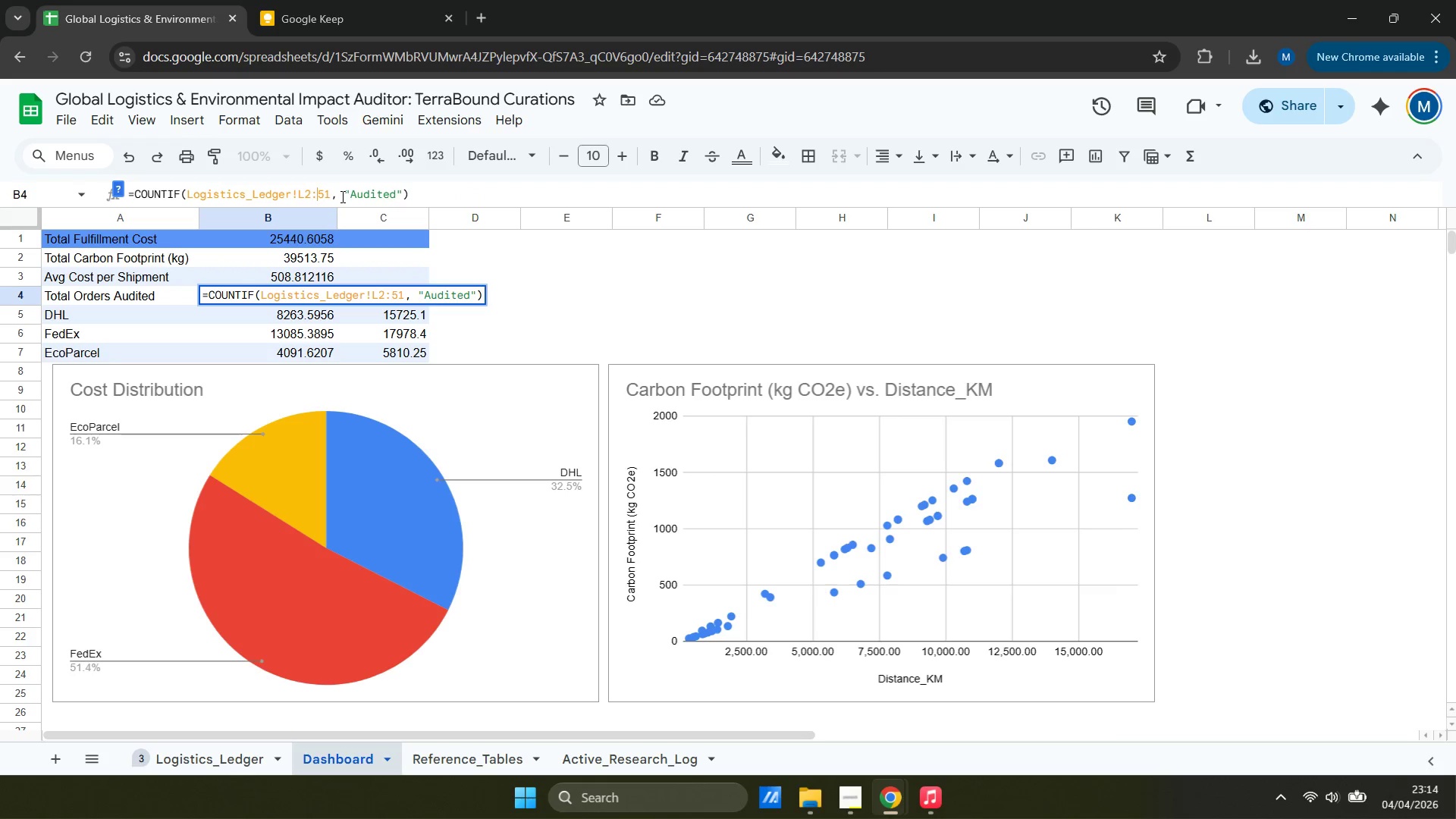 
key(Shift+L)
 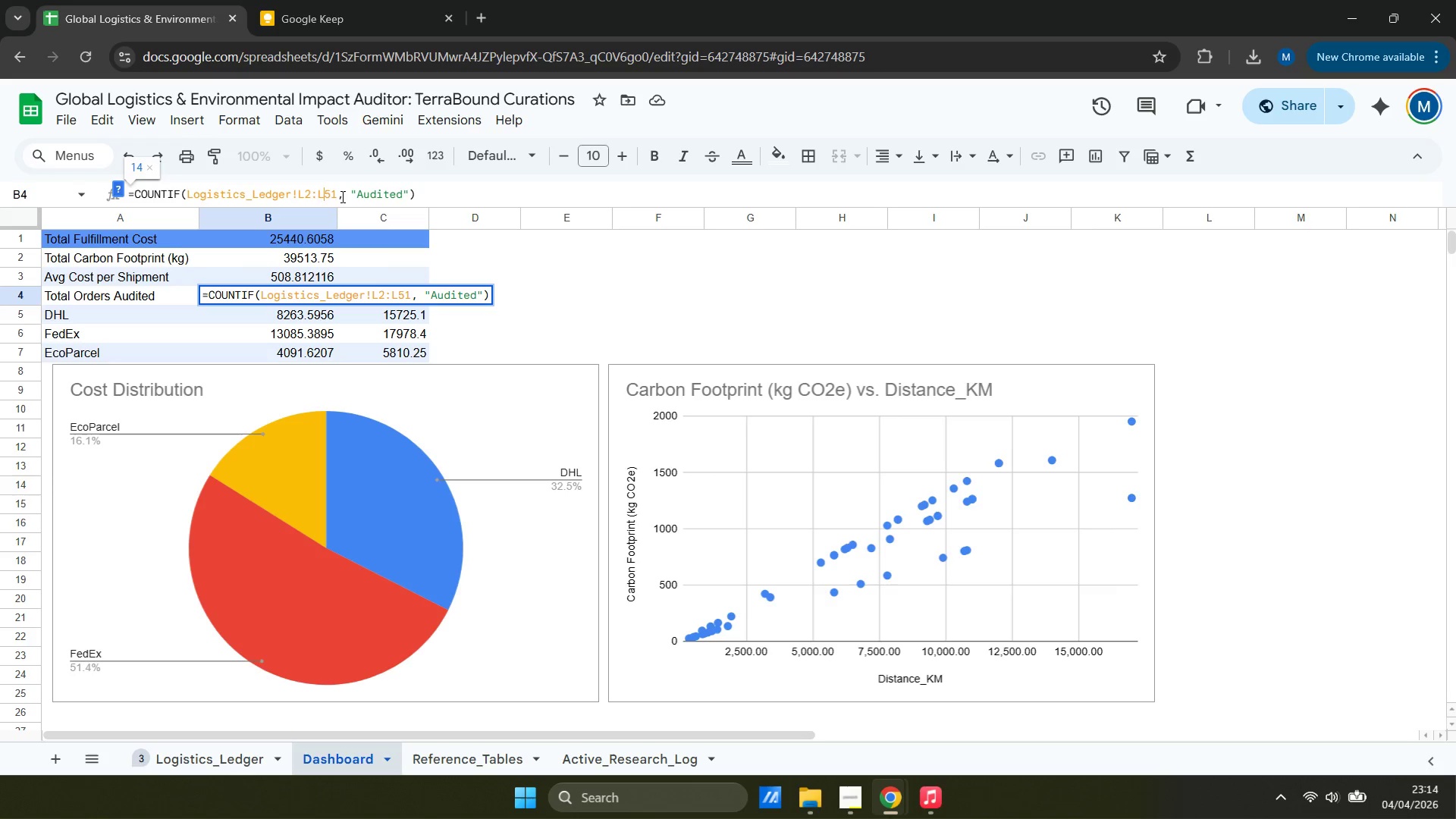 
key(Enter)
 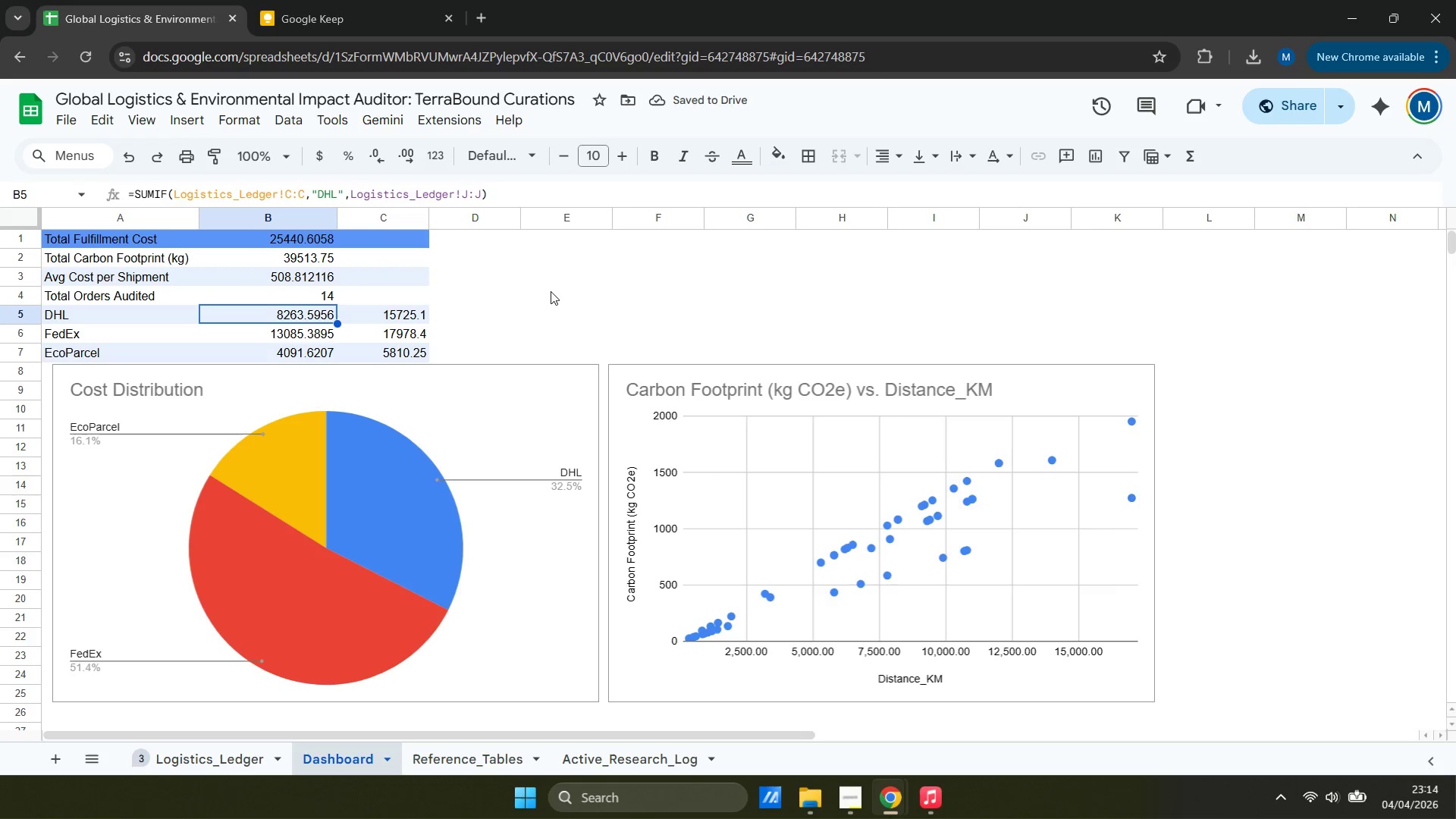 
wait(7.17)
 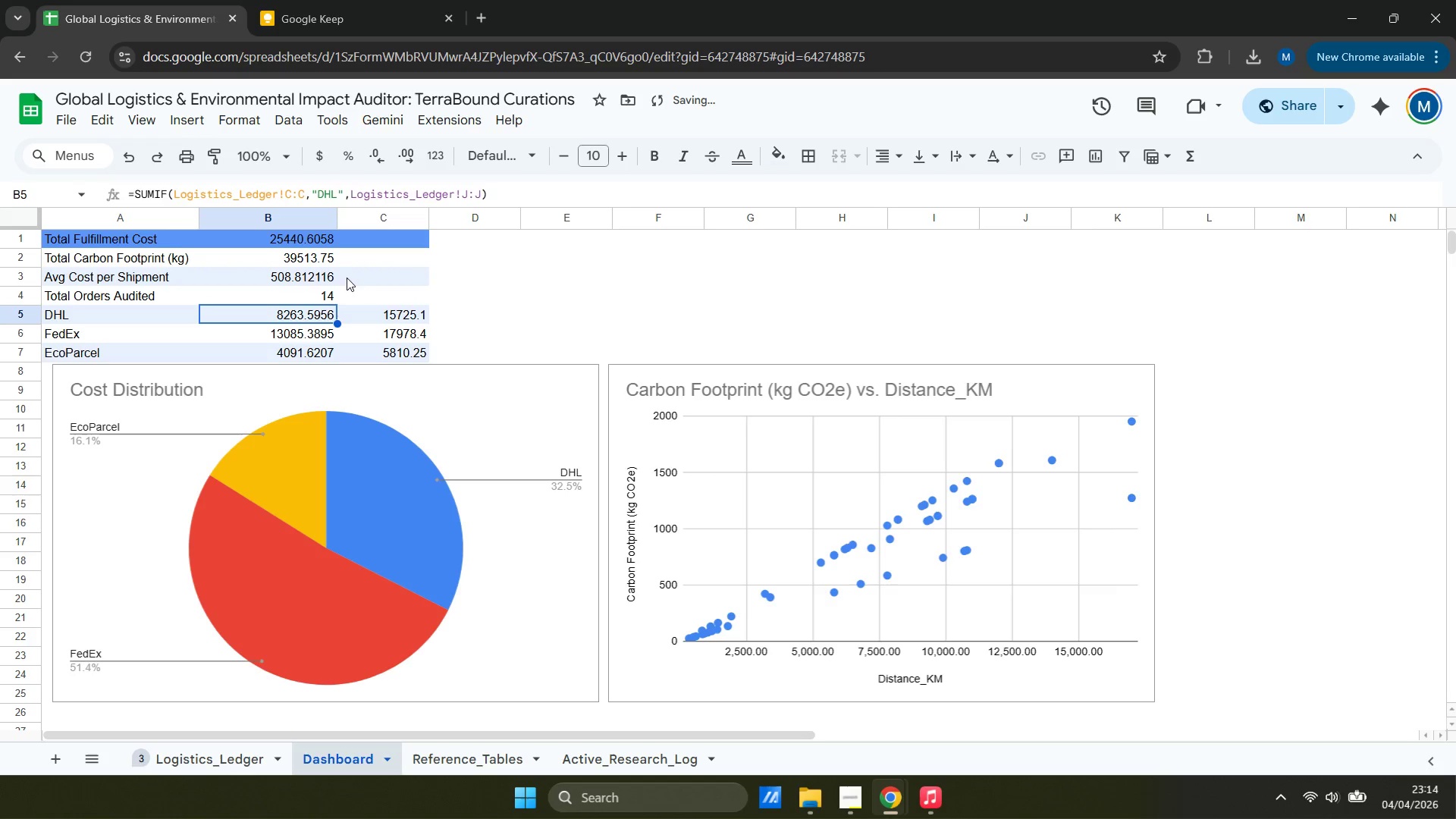 
left_click([630, 758])
 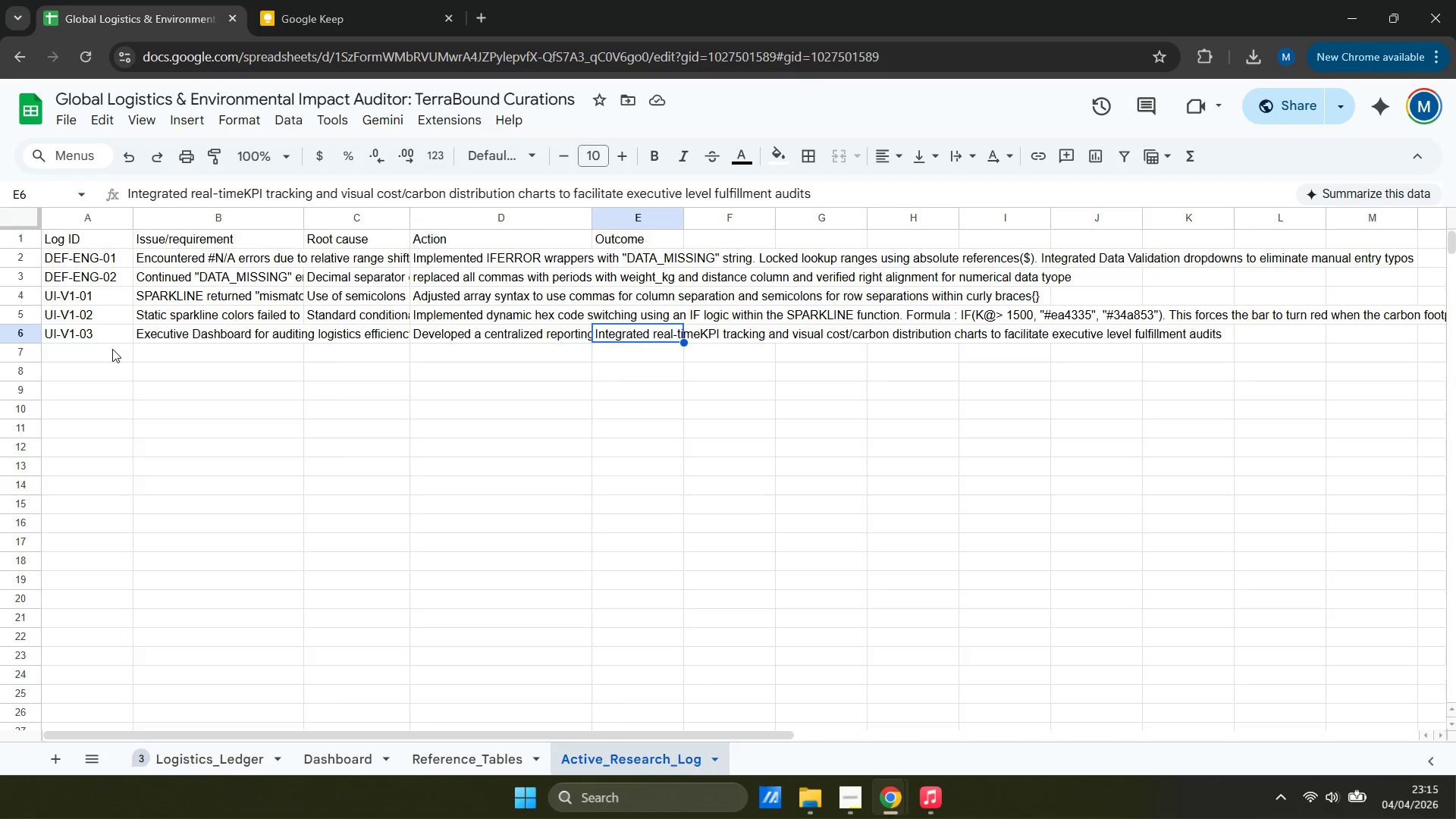 
left_click([112, 348])
 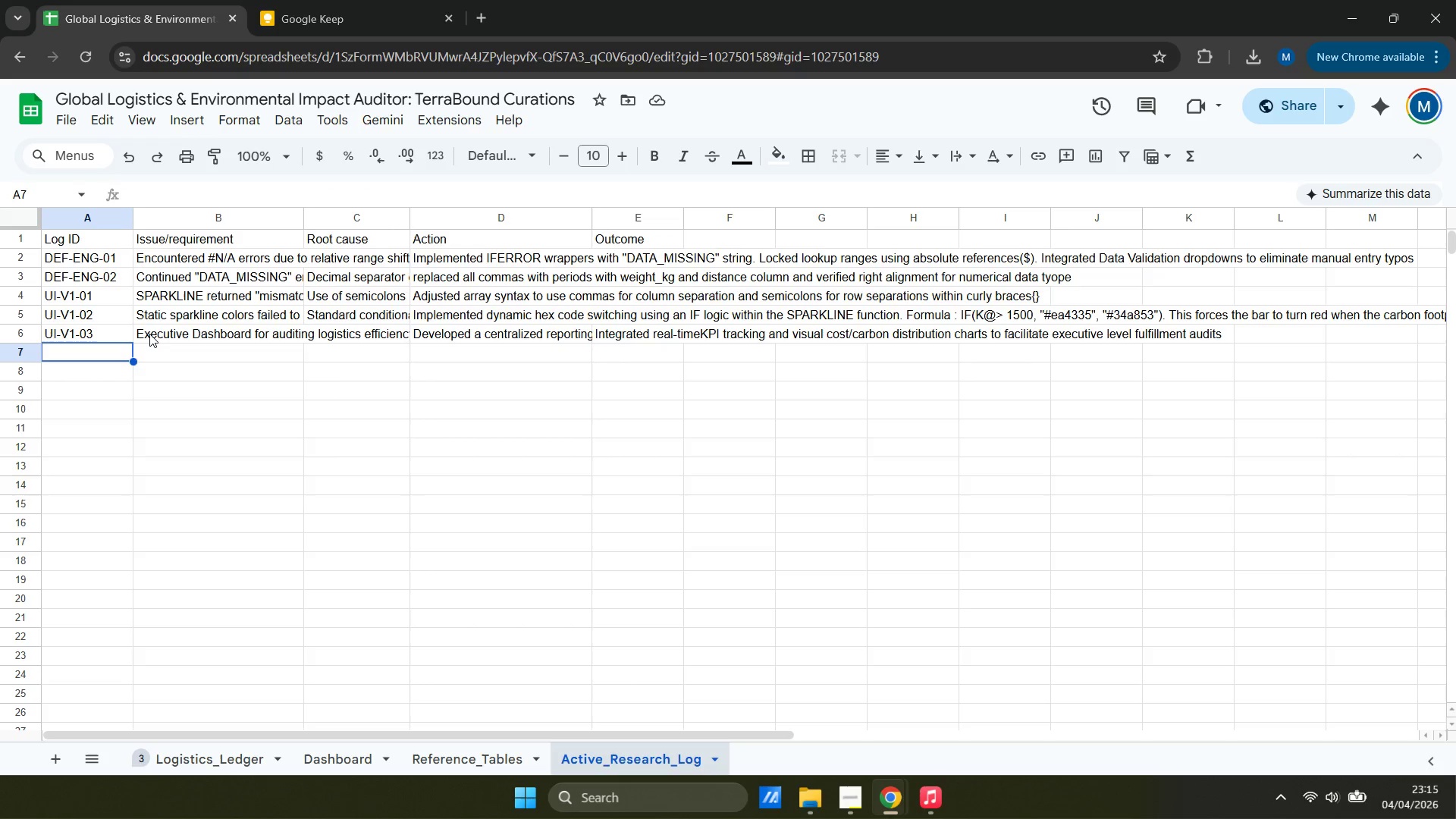 
type(DB-V1-01)
key(Tab)
type(Dashbard KPI "Total Orders Audited" returning 0)
key(Tab)
type(Alphanumeric o)
key(Backspace)
type(Order IDs are incompatible wit t)
key(Backspace)
key(Backspace)
type(h the COUNT function, status specific metrics require populated data in the ledger)
key(Tab)
type(Implemented COUNTIF for status auditing, manually a)
key(Backspace)
type(updated ledger statuses to verify logic flow)
 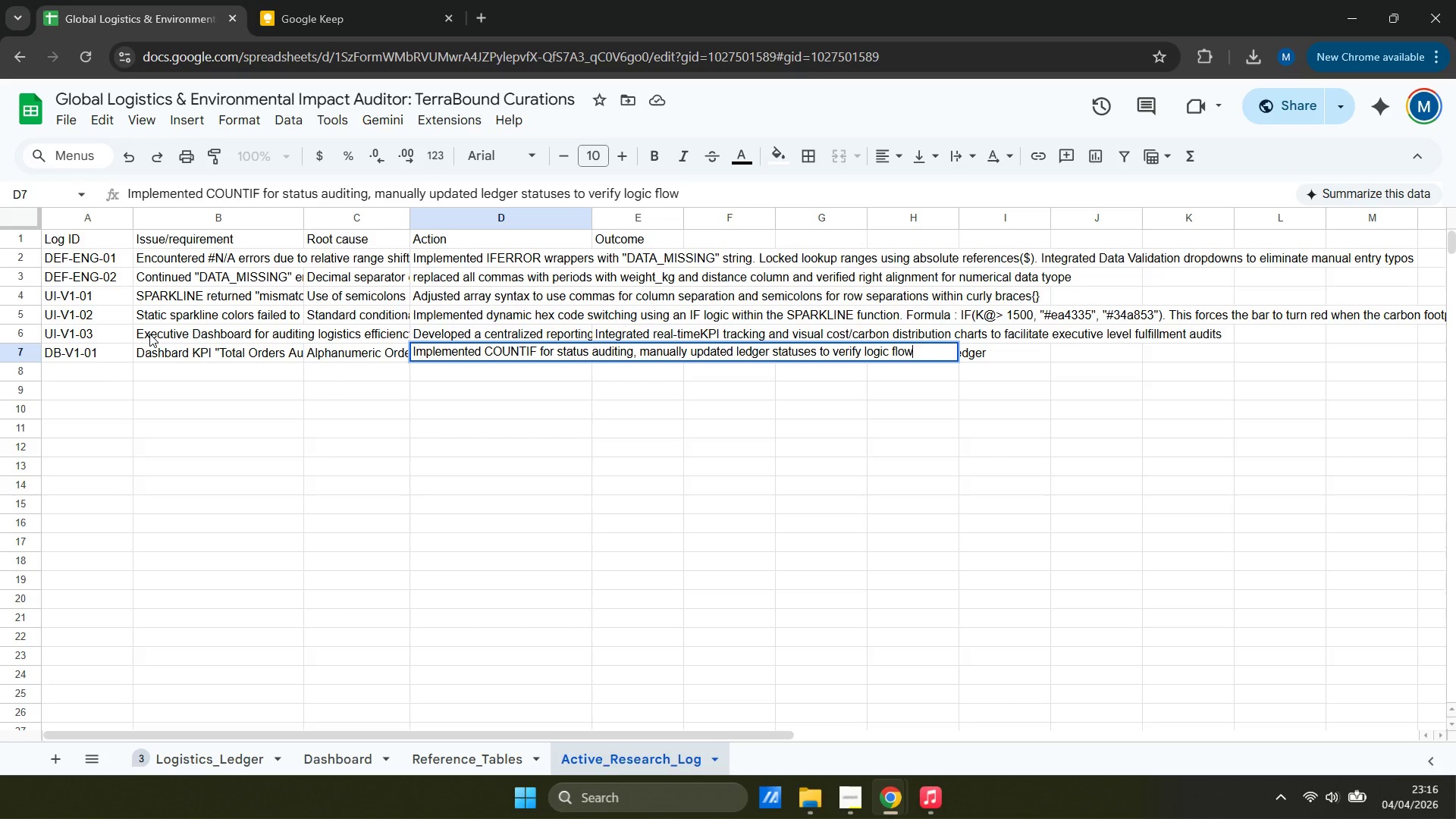 
wait(16.81)
 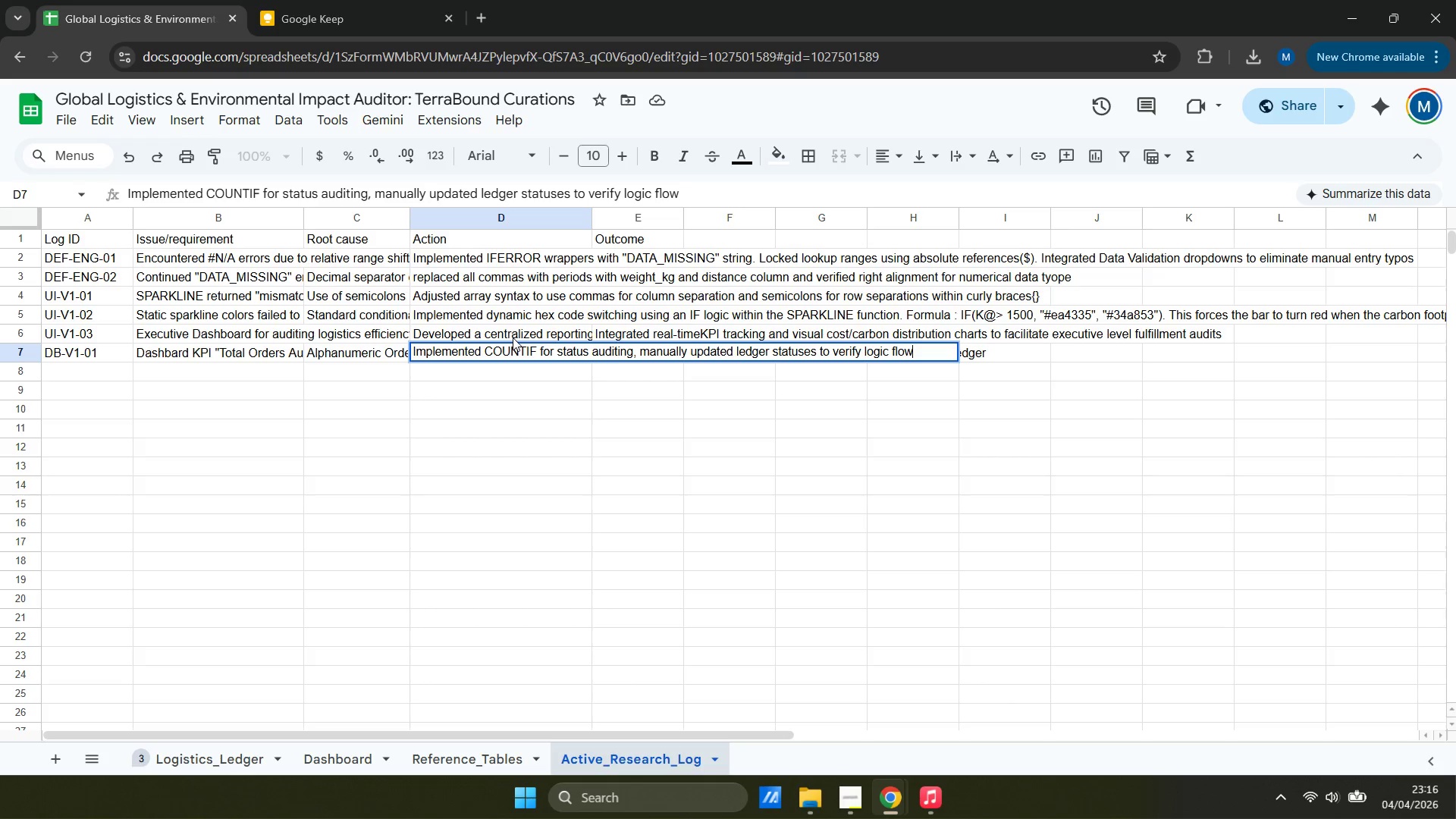 
left_click([461, 754])
 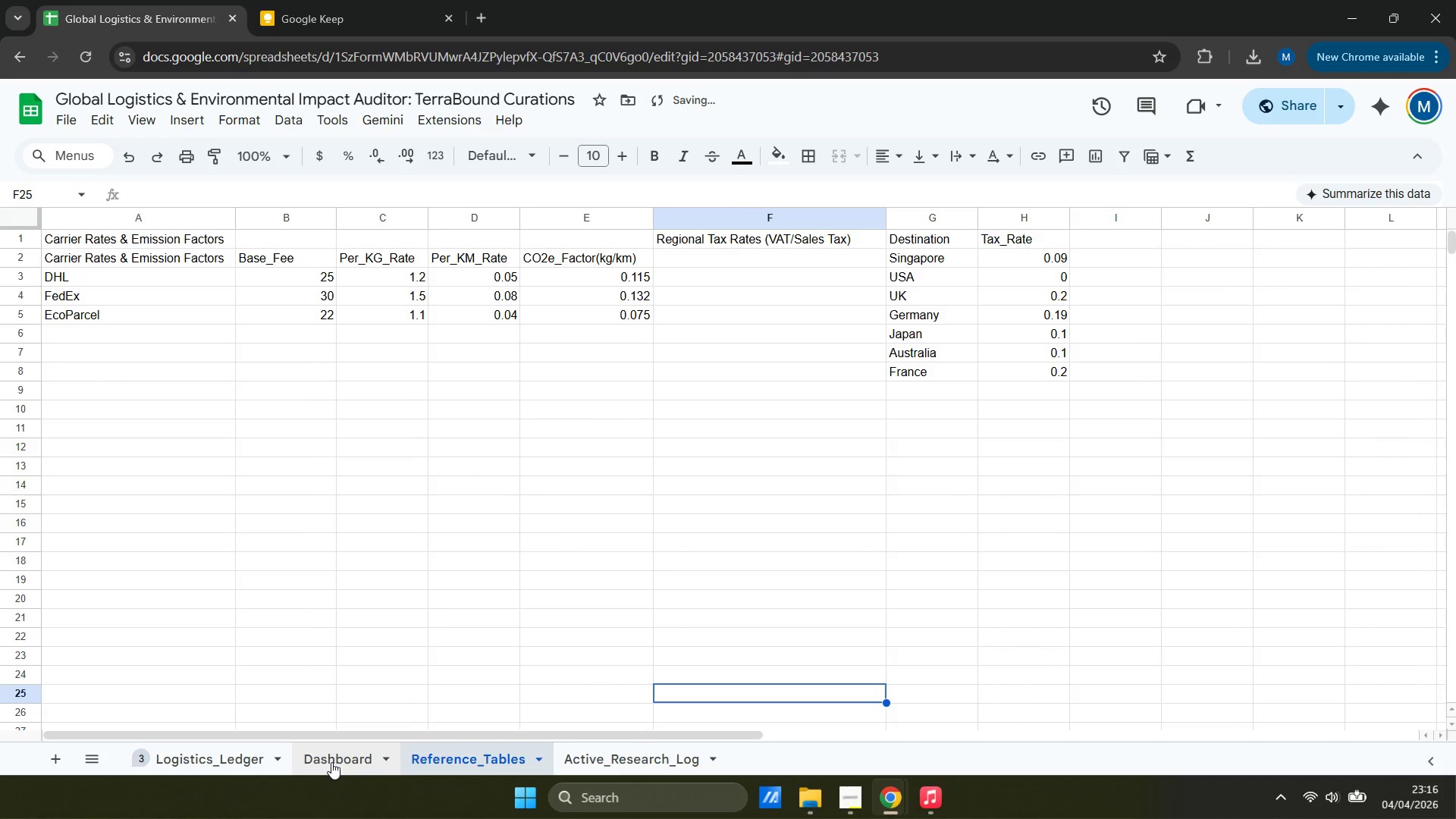 
left_click([331, 762])
 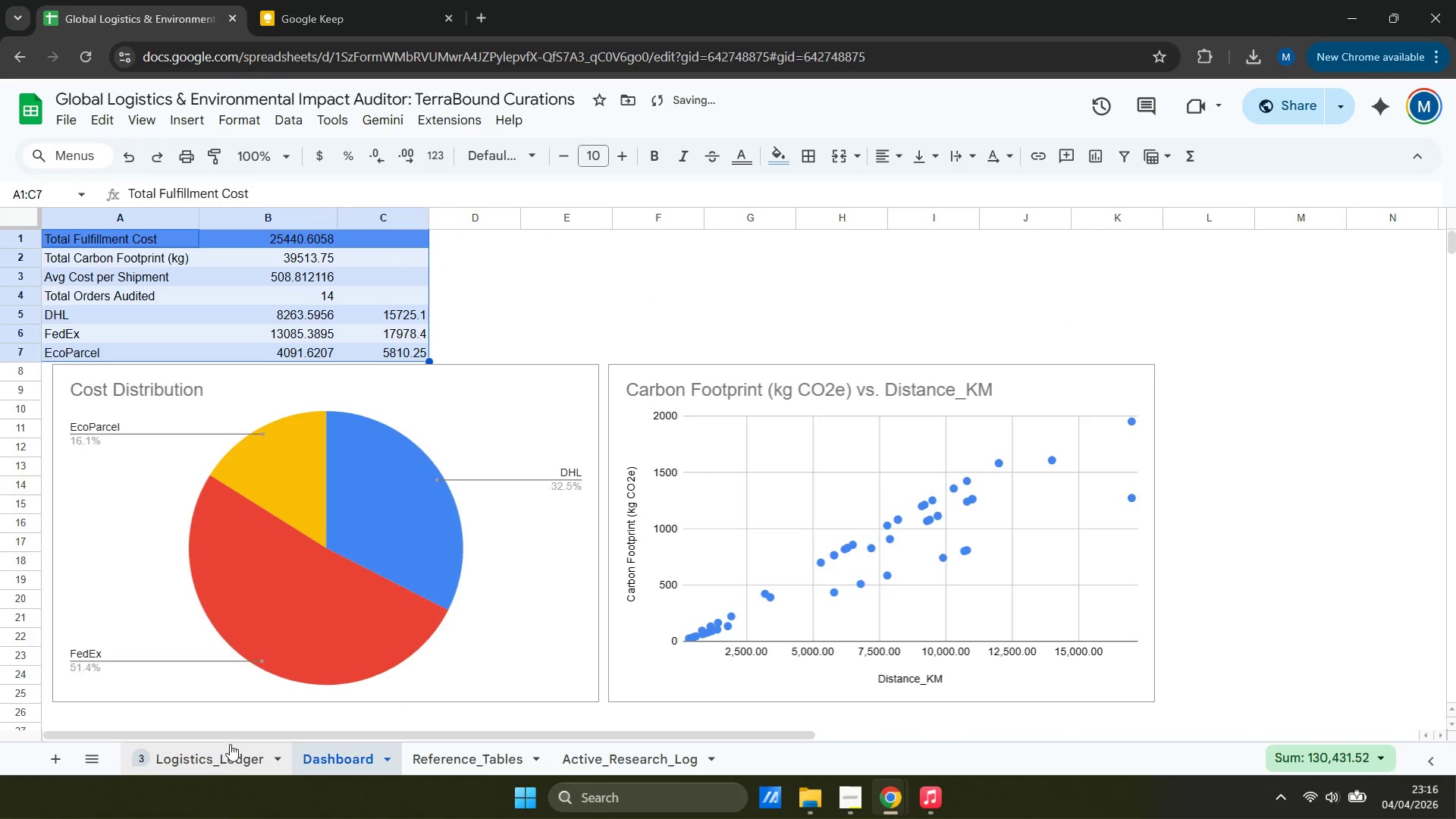 
left_click([231, 748])
 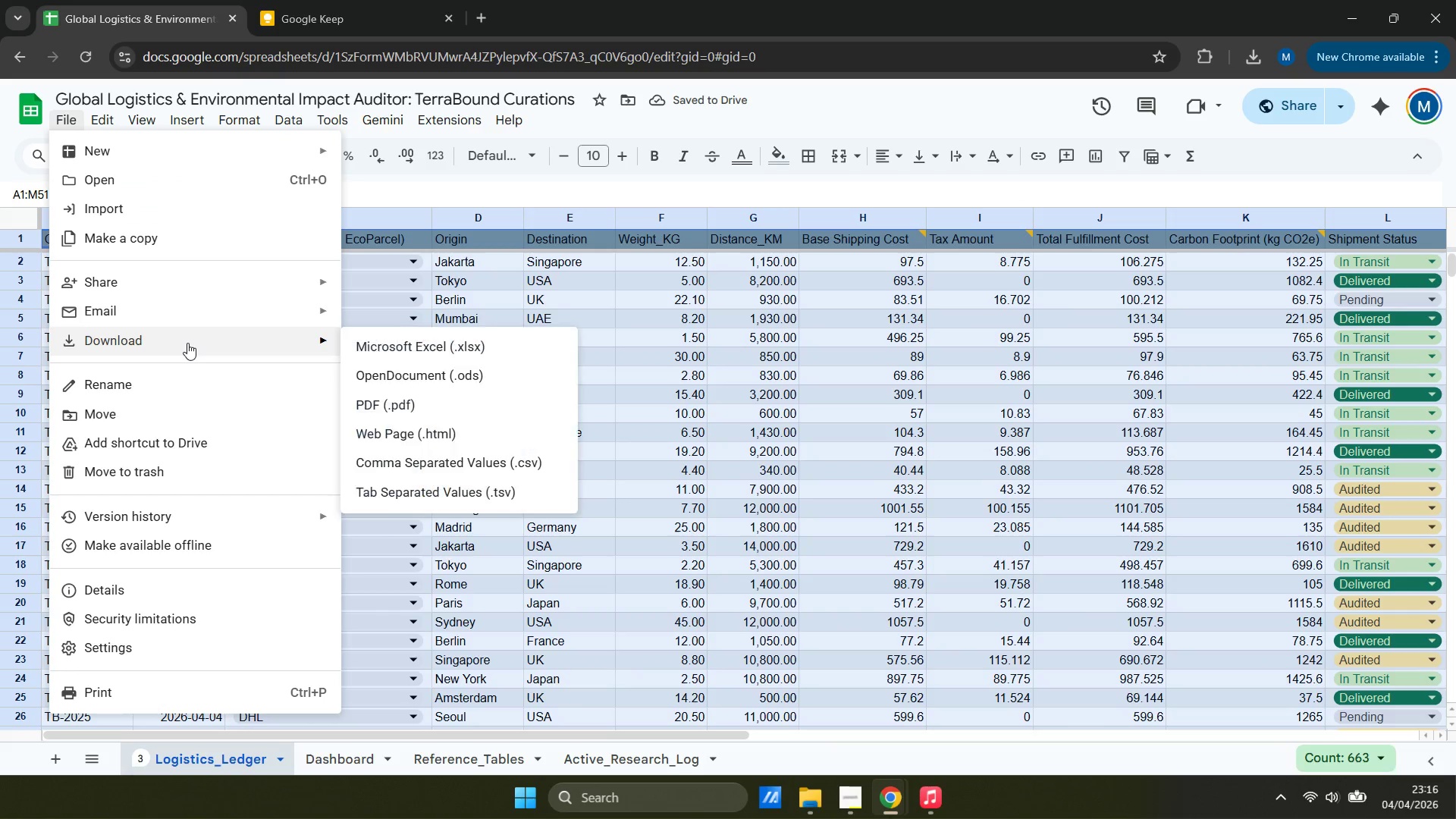 
left_click([400, 400])
 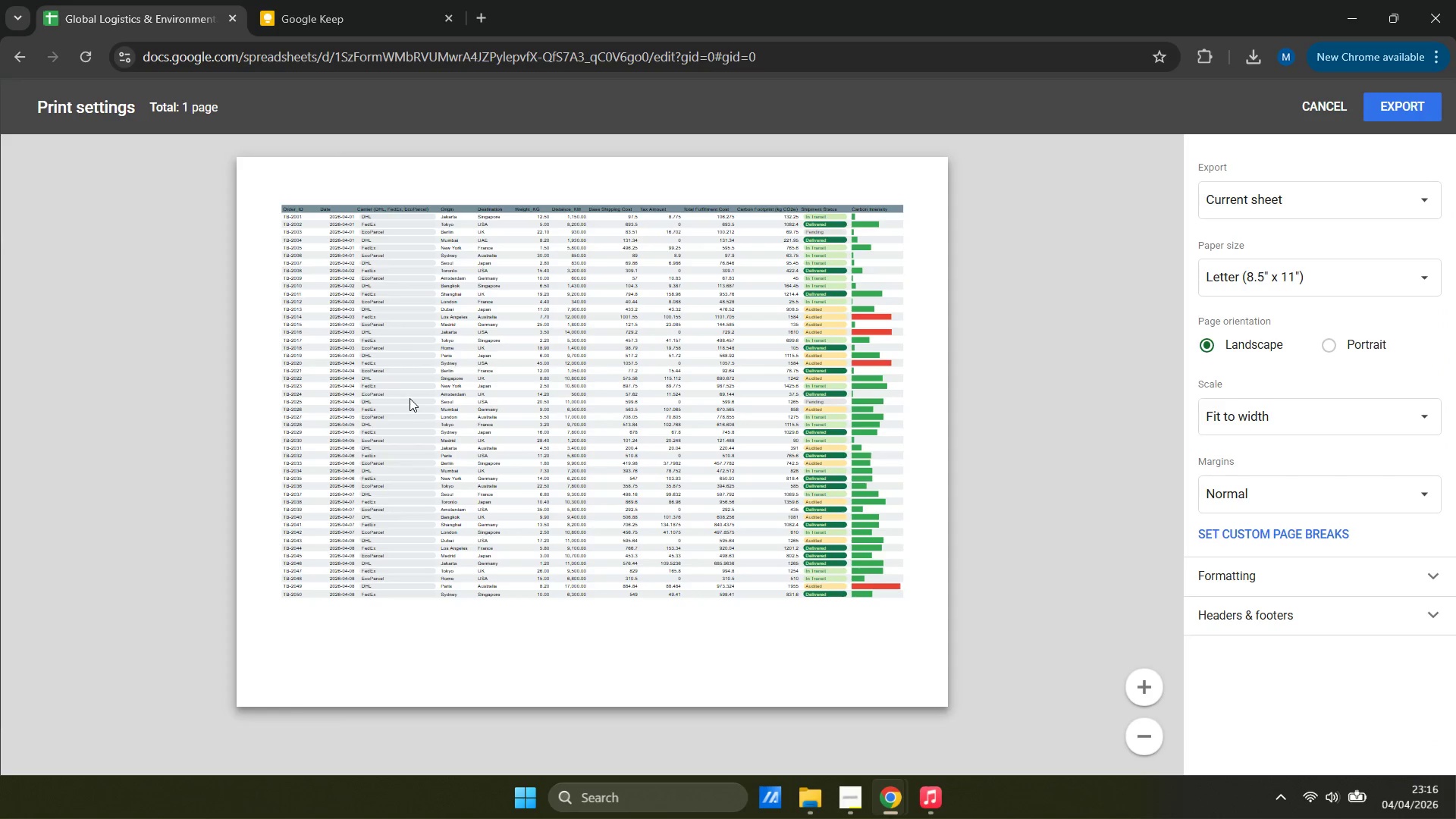 
left_click([1427, 190])
 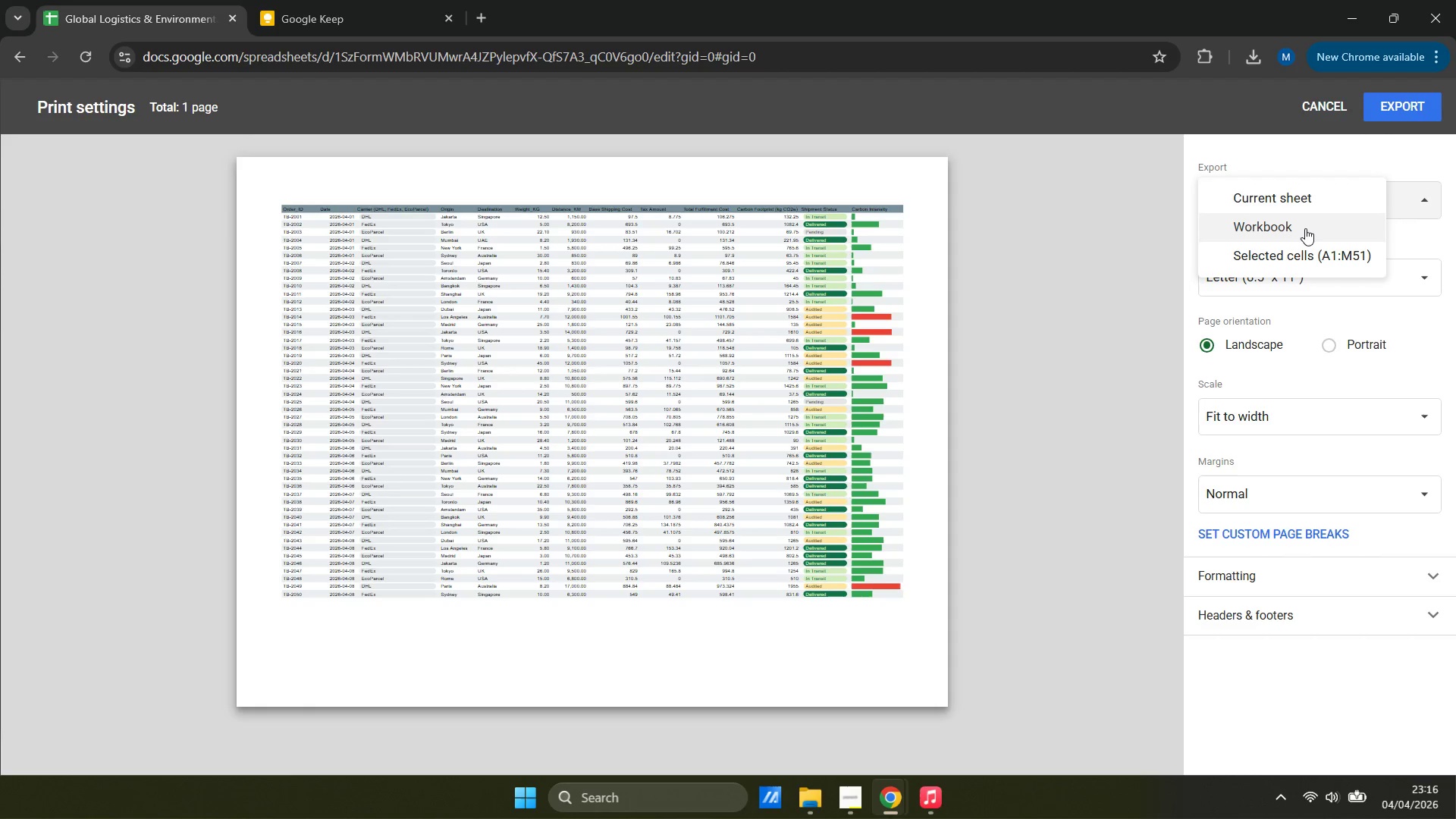 
left_click([1305, 228])
 